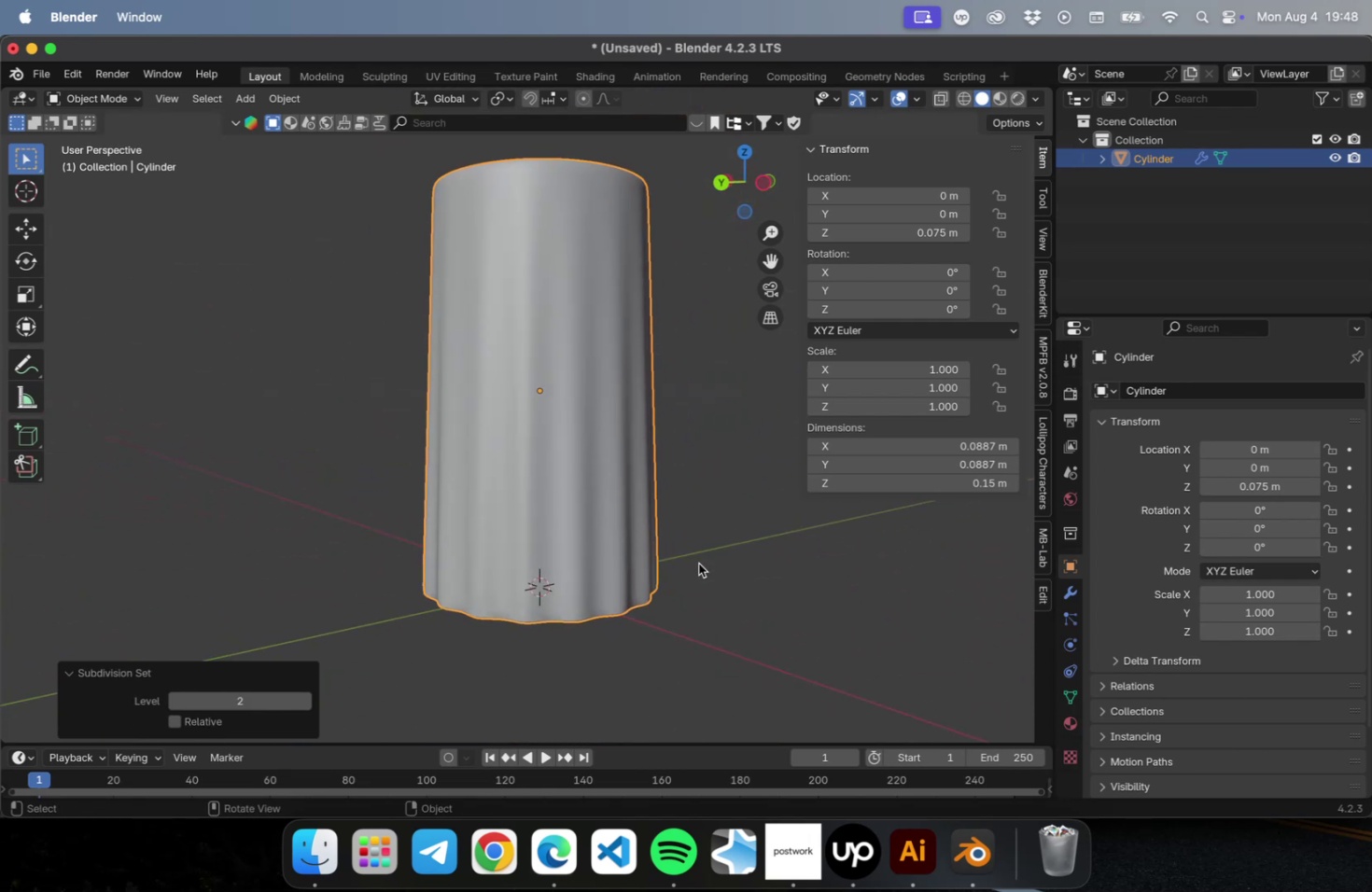 
key(Meta+S)
 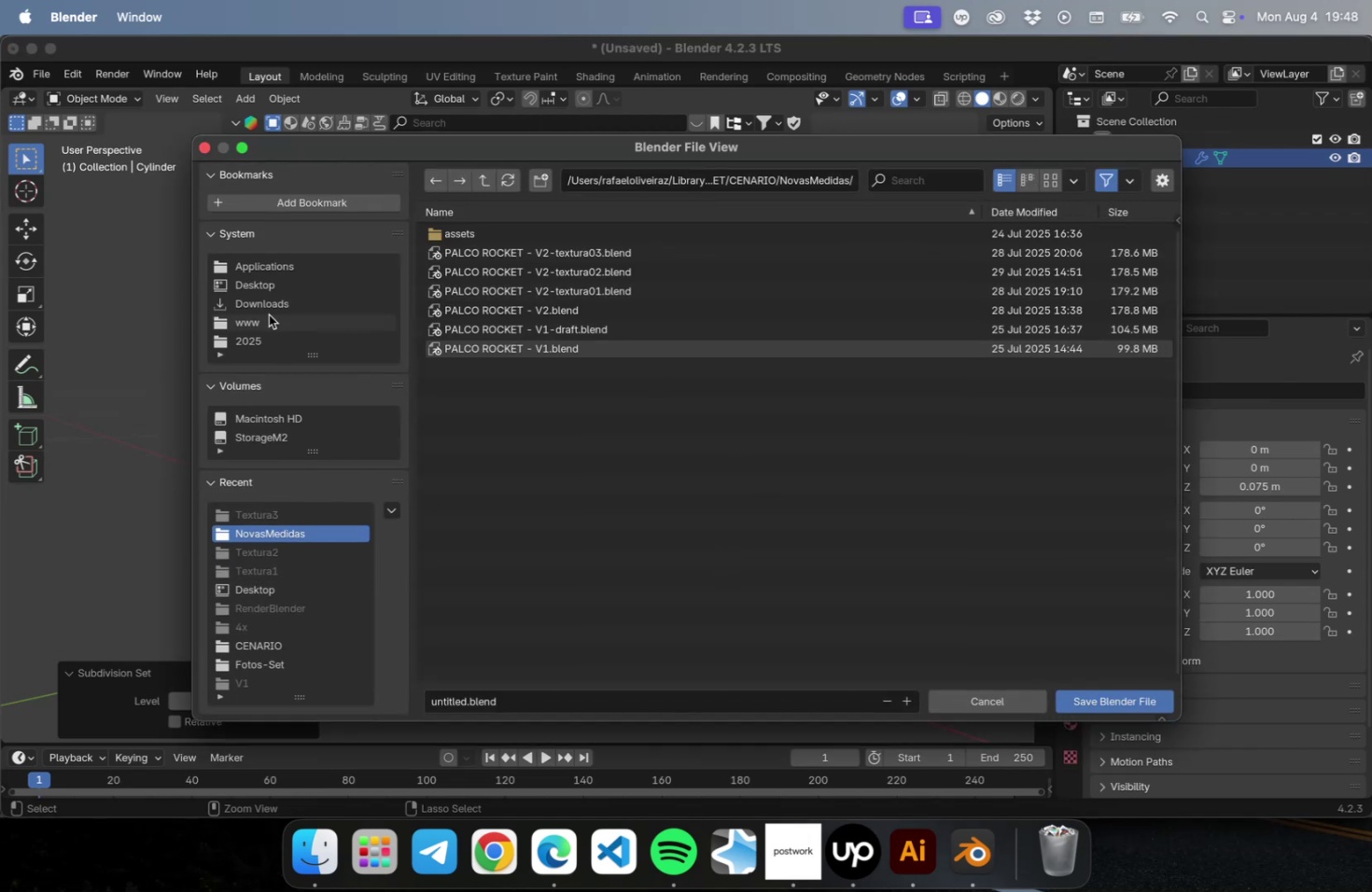 
left_click([269, 339])
 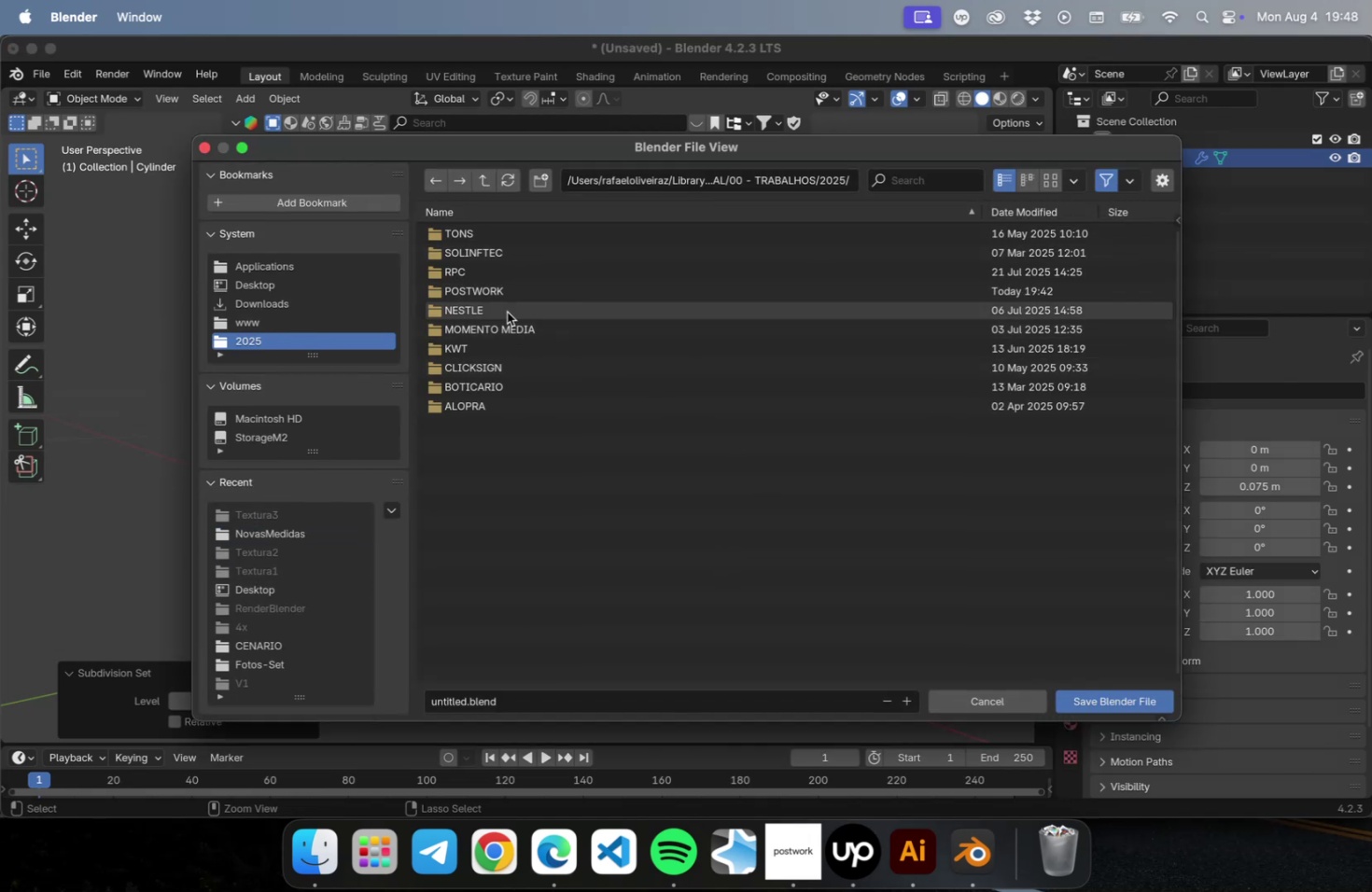 
double_click([497, 298])
 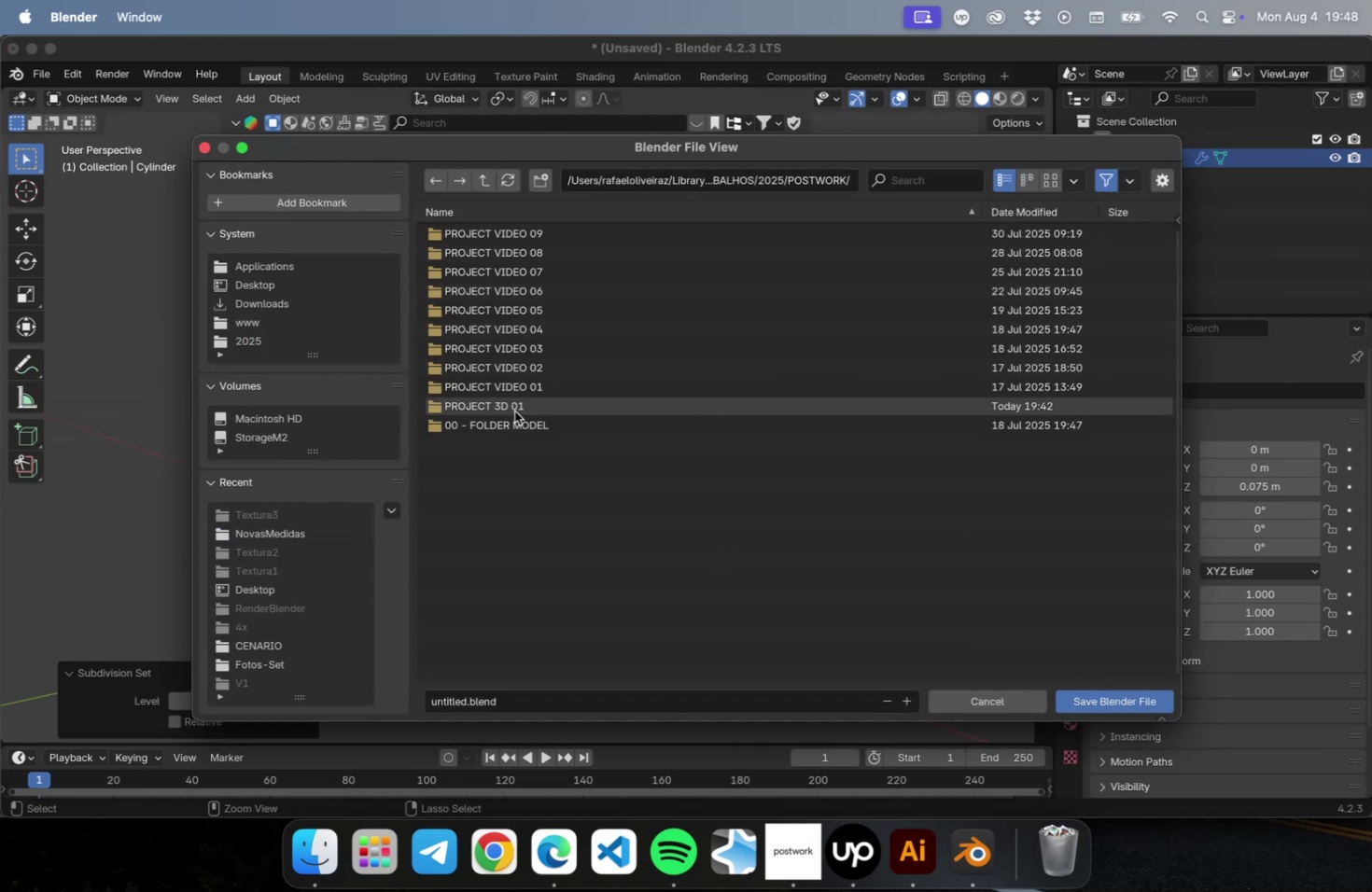 
double_click([514, 411])
 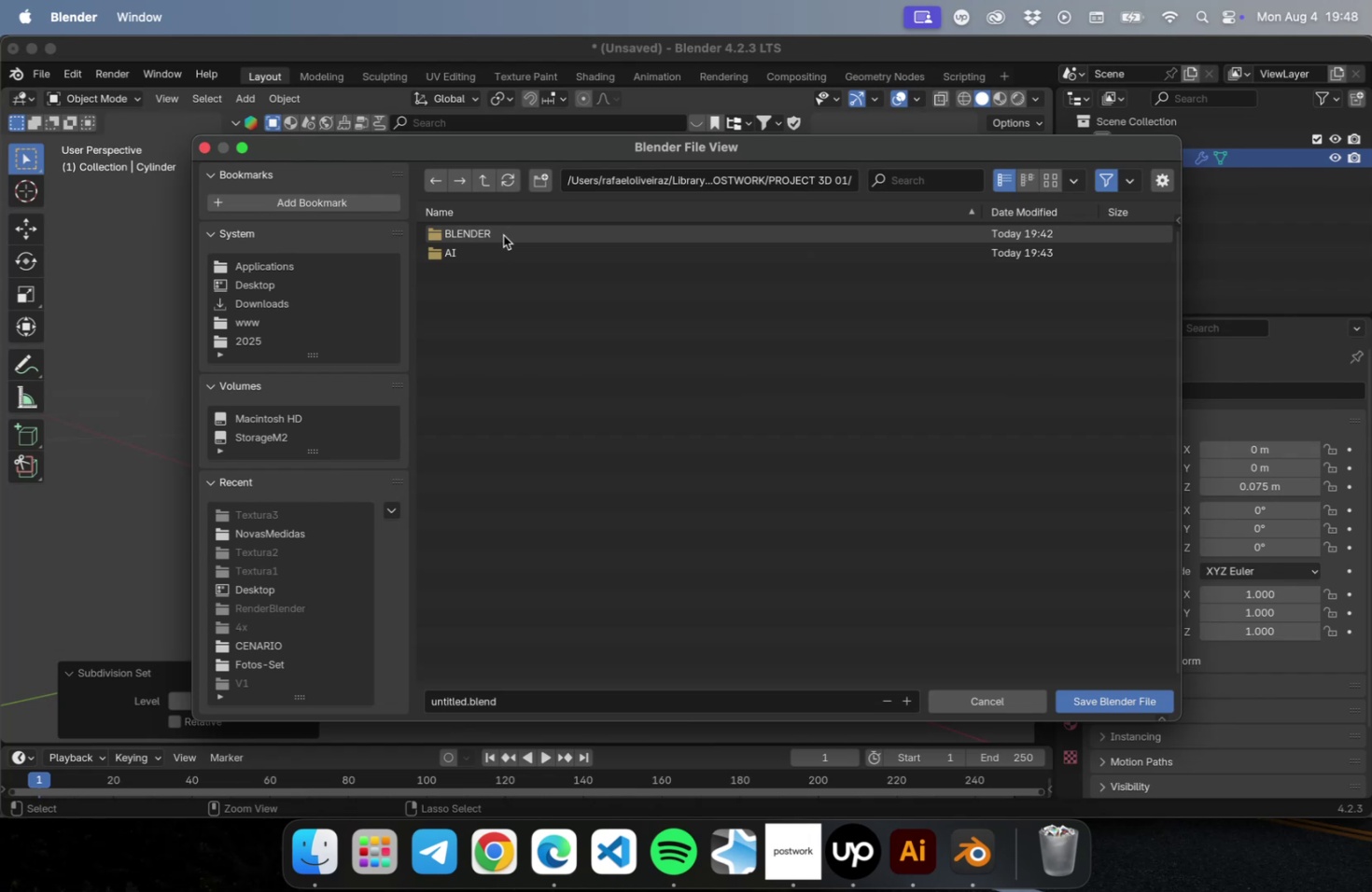 
double_click([503, 235])
 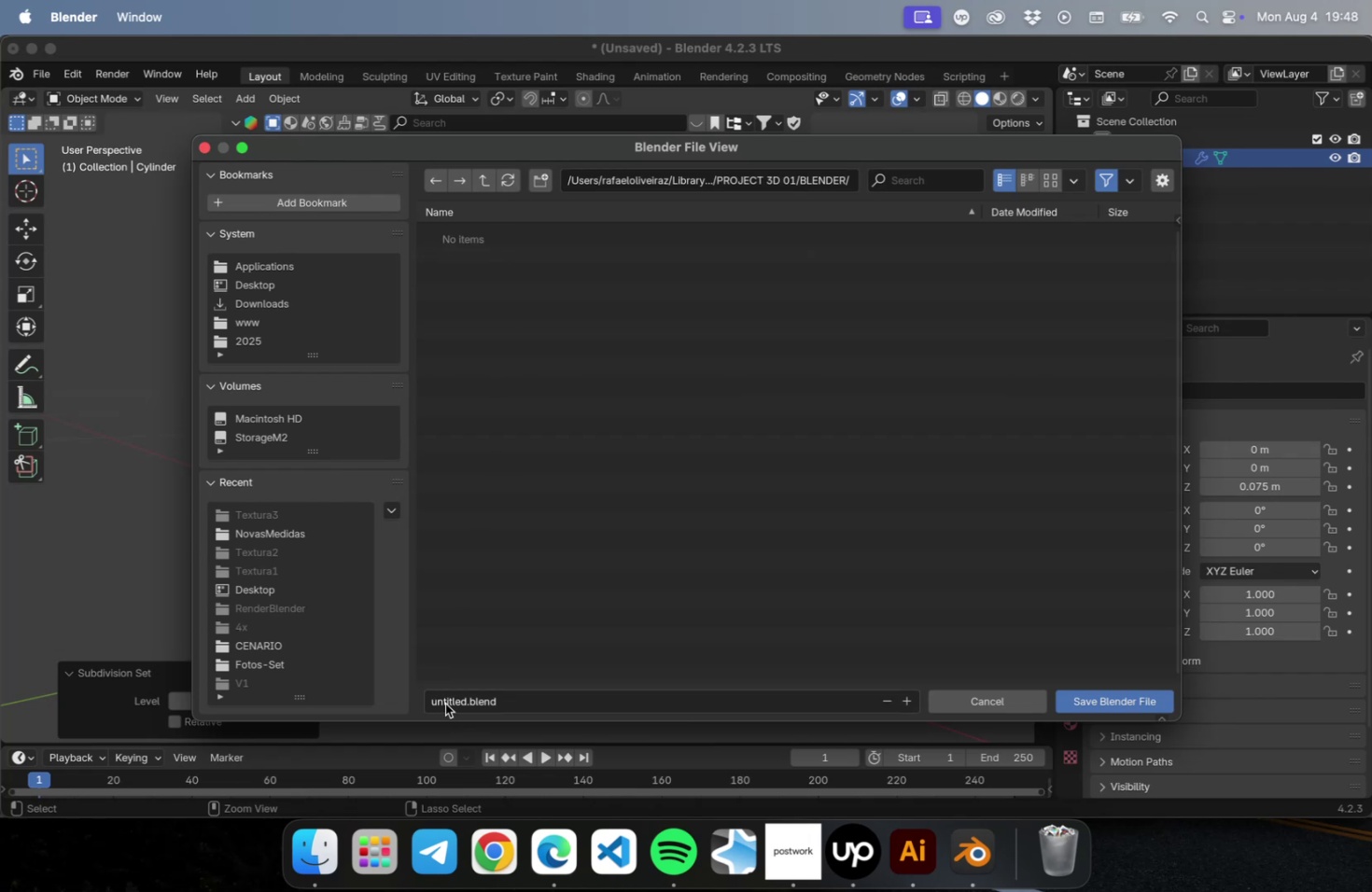 
double_click([445, 698])
 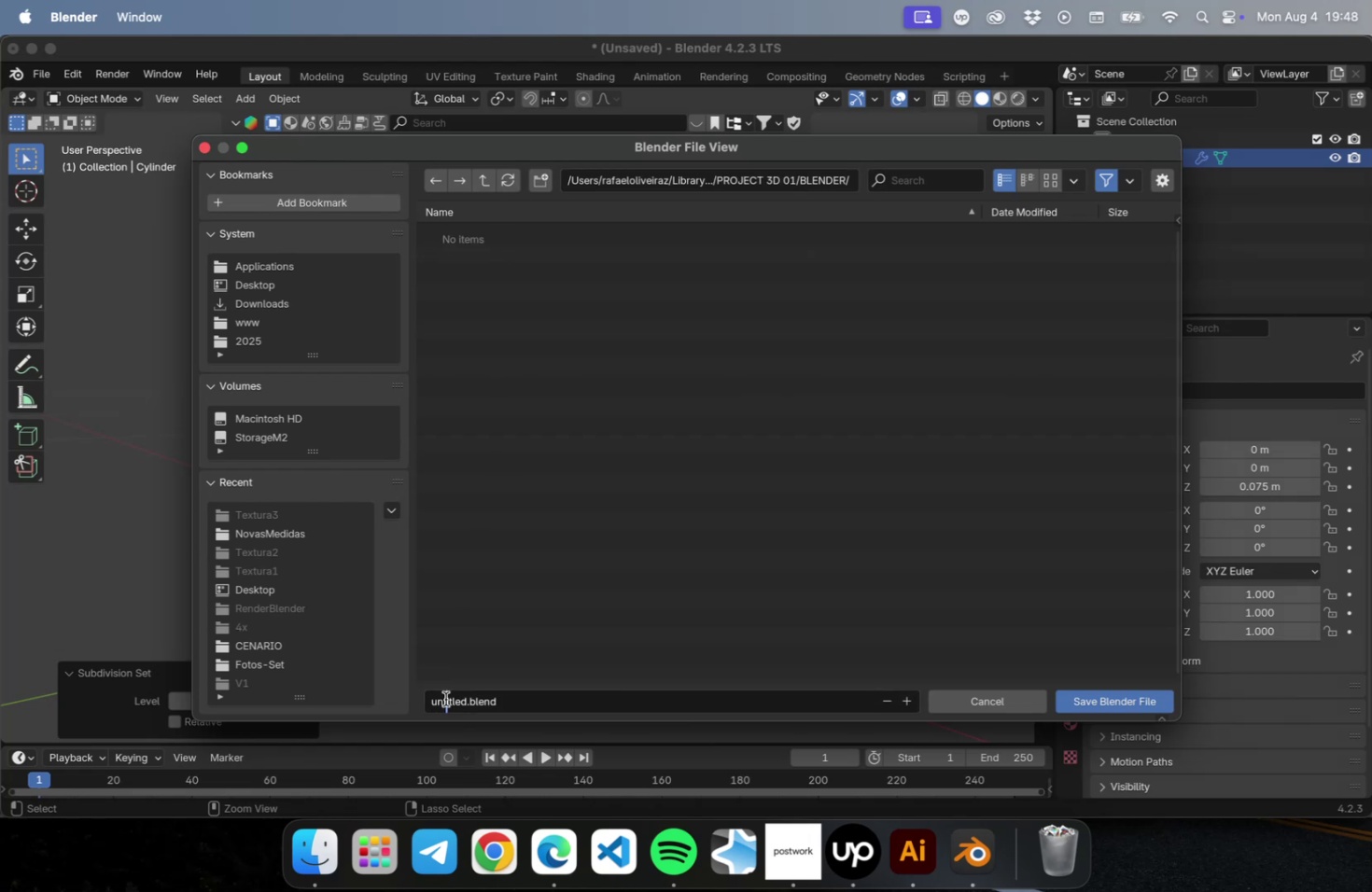 
key(ArrowRight)
 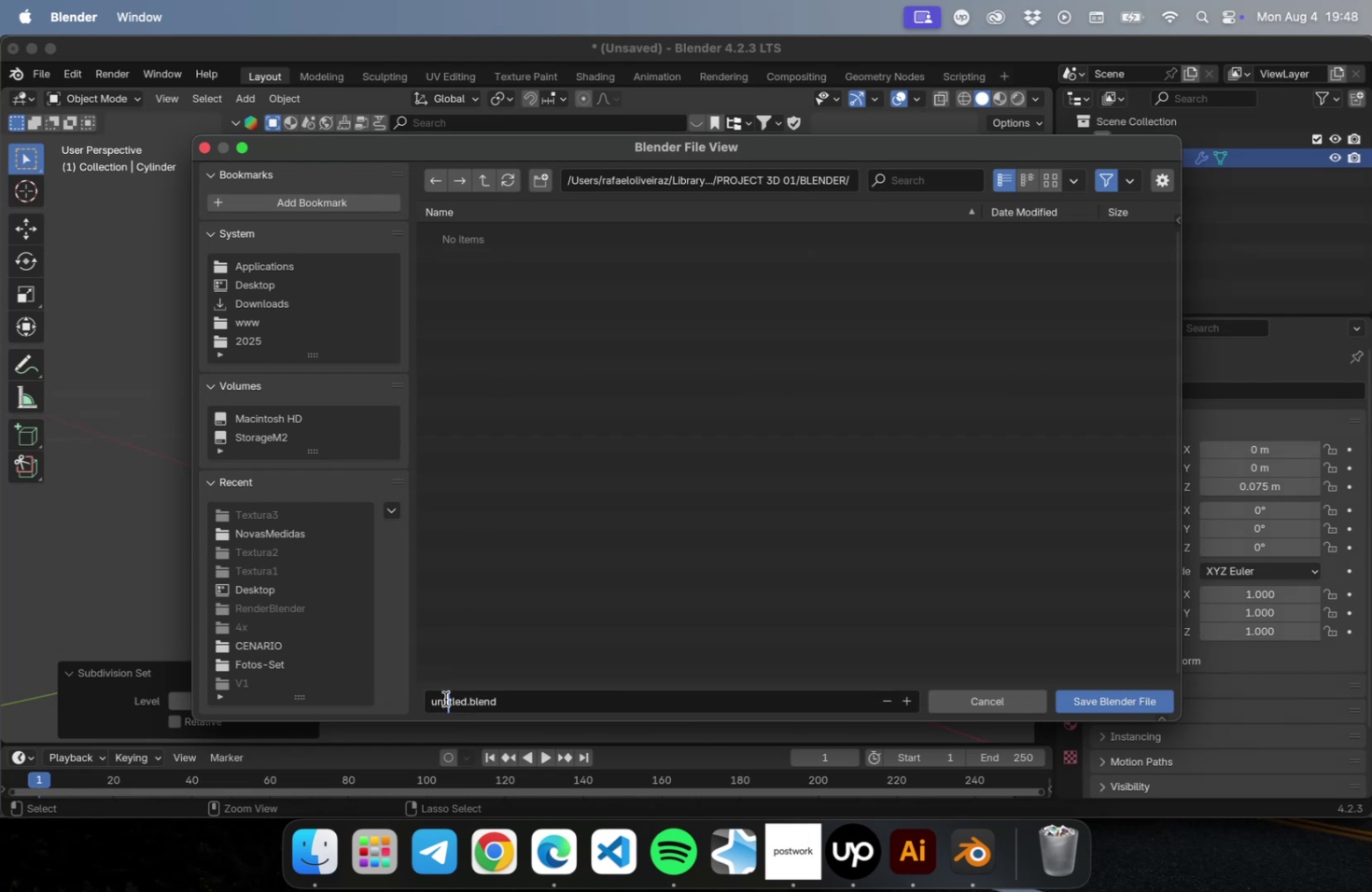 
key(ArrowRight)
 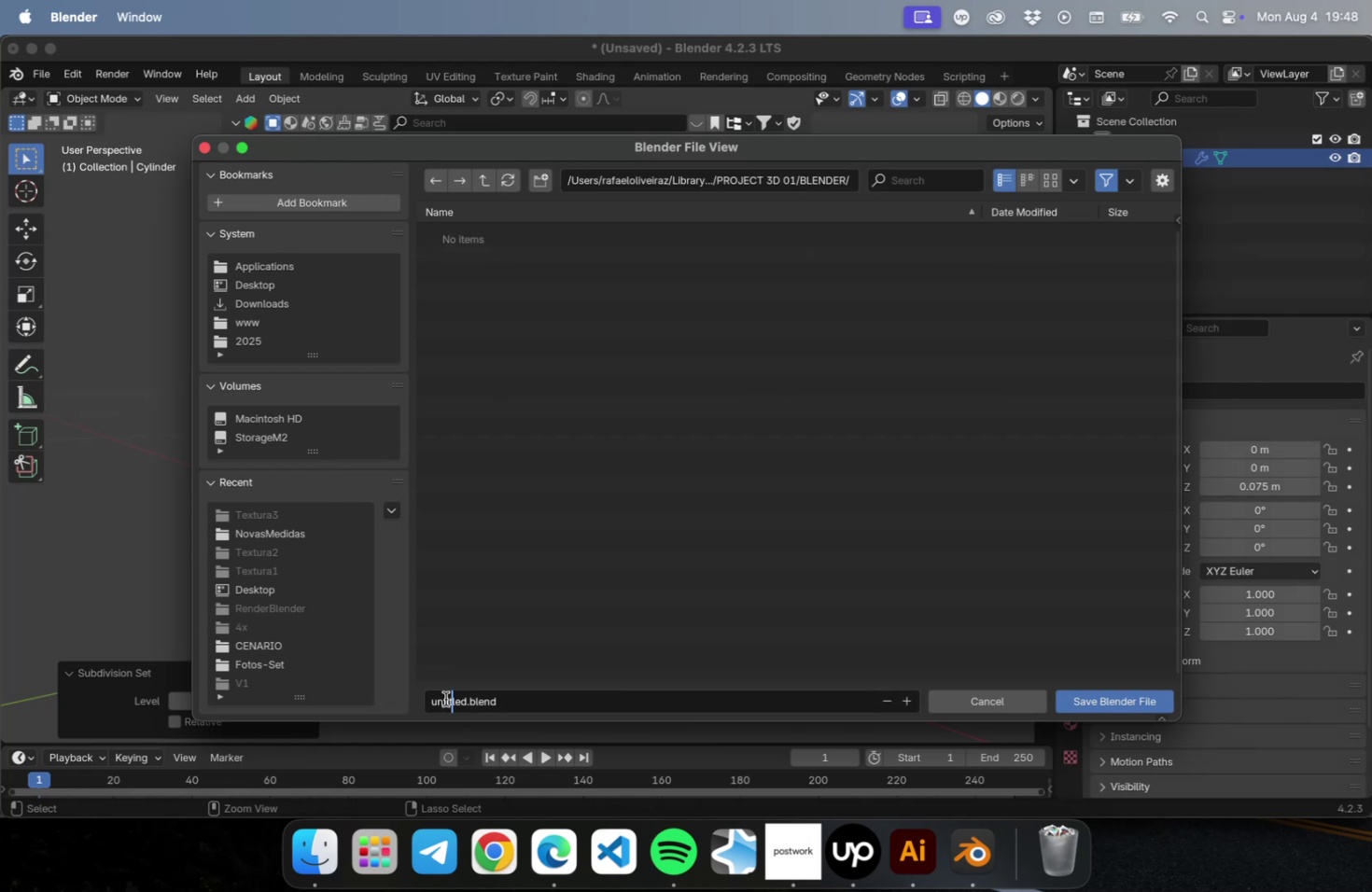 
key(ArrowRight)
 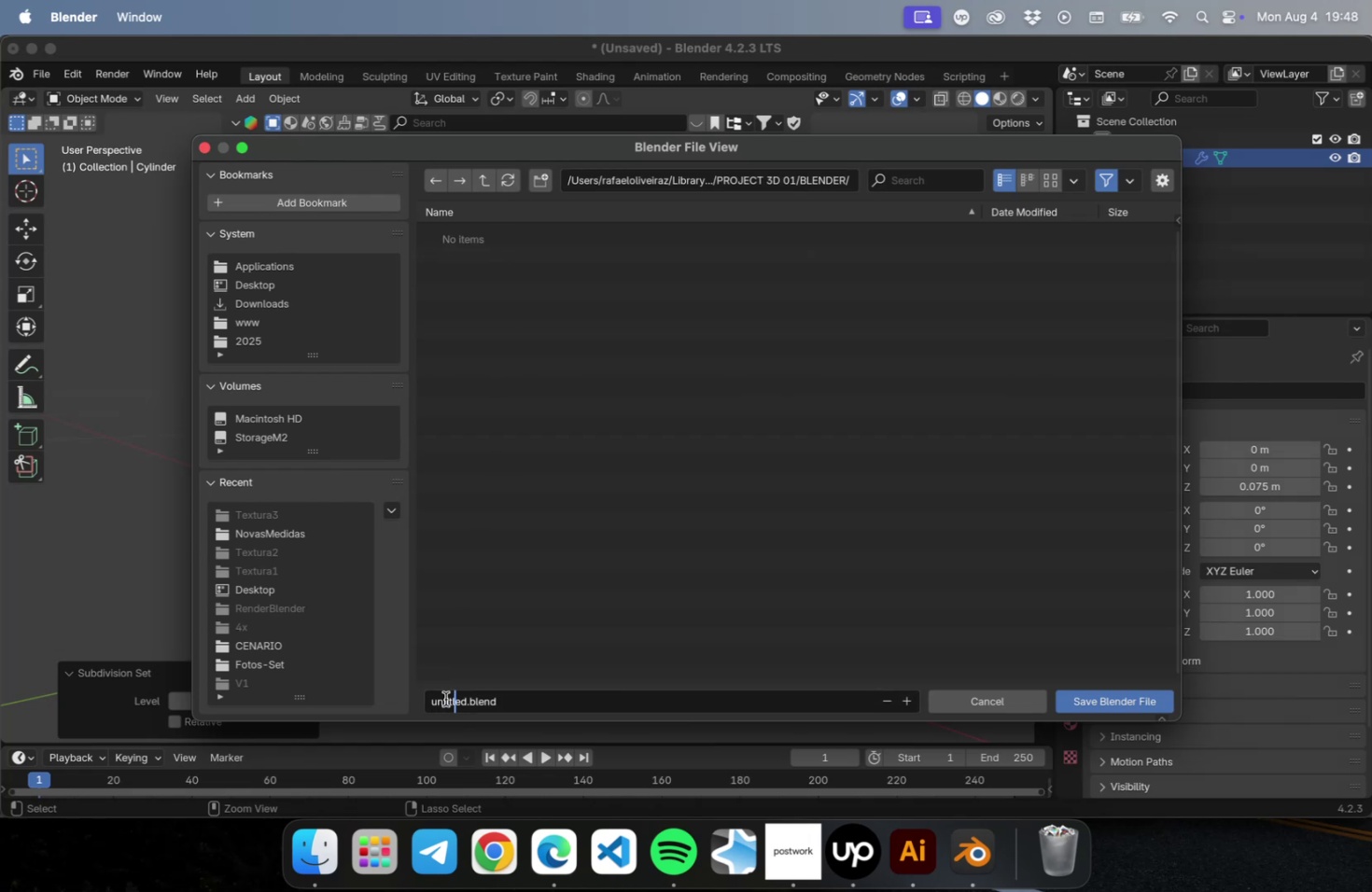 
key(ArrowRight)
 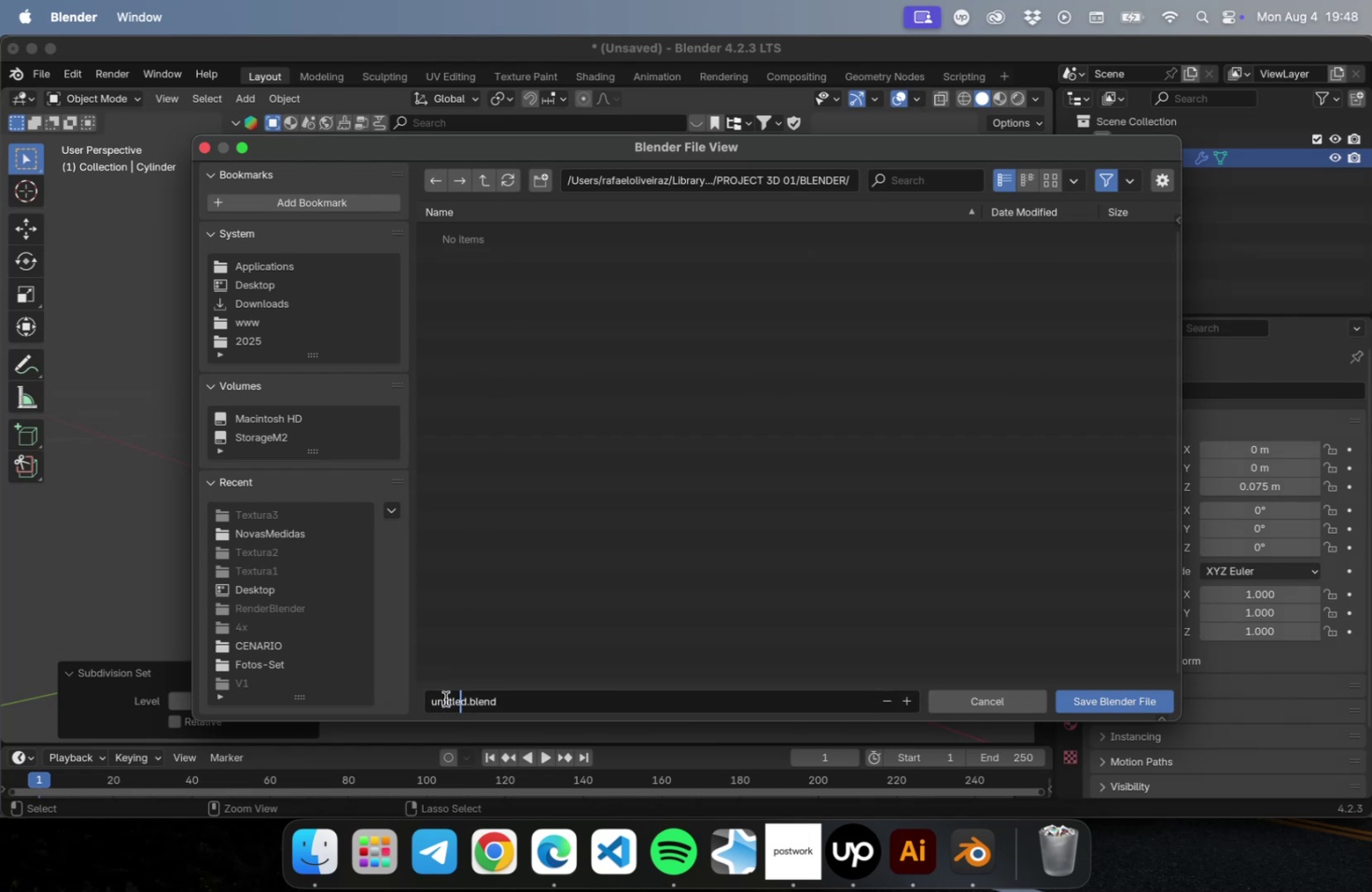 
key(ArrowRight)
 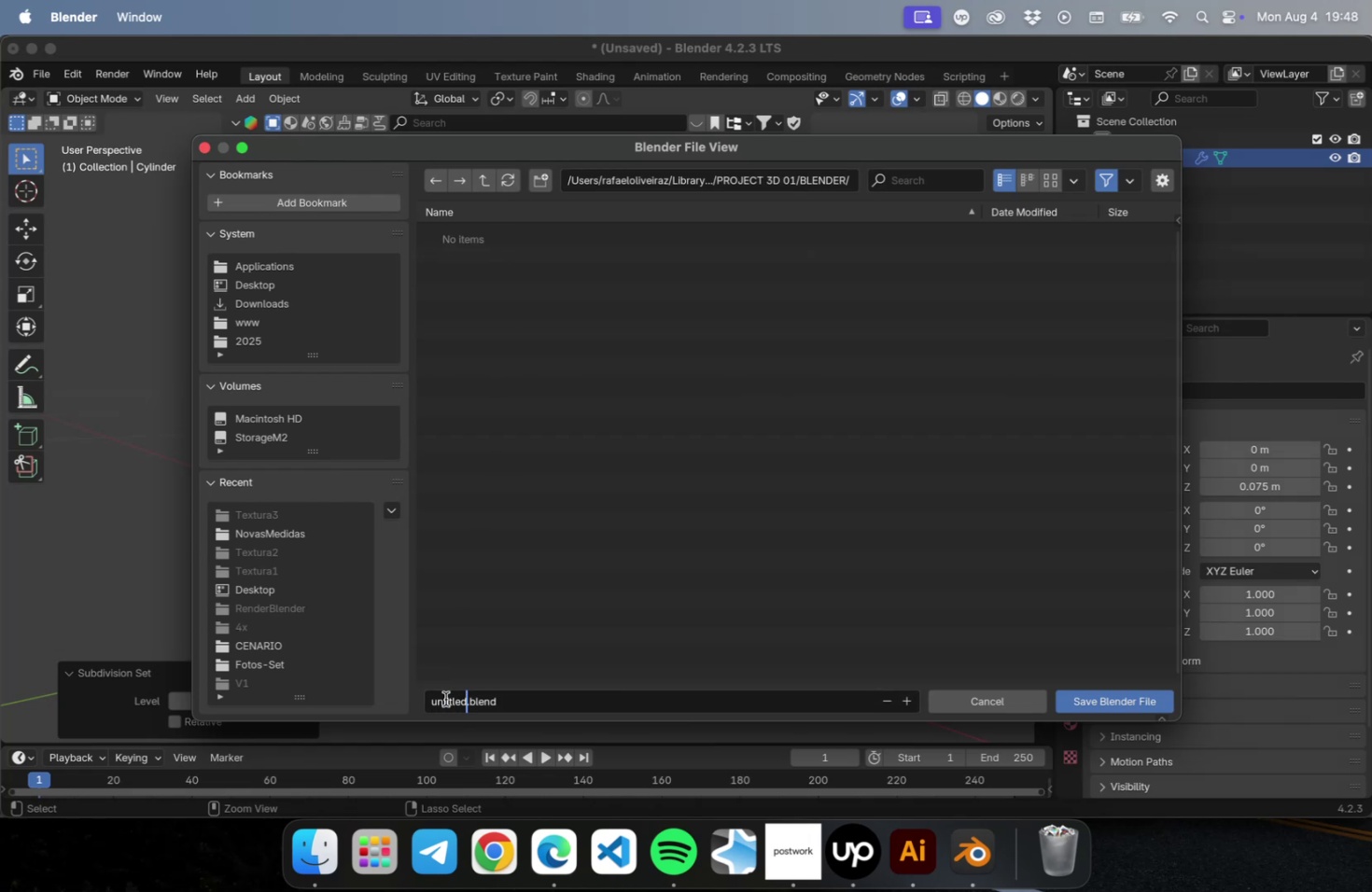 
hold_key(key=ShiftRight, duration=1.14)
 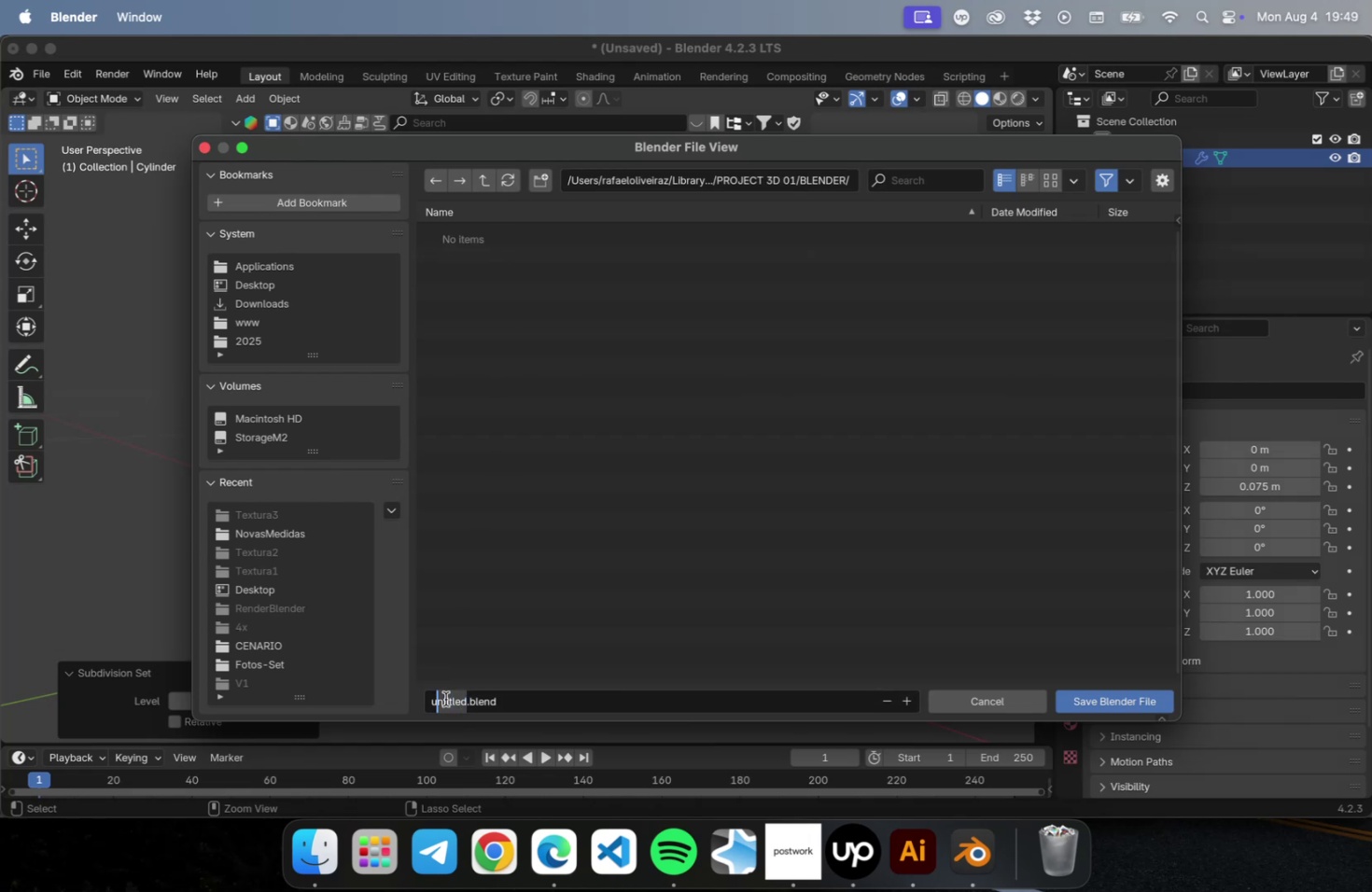 
hold_key(key=ArrowLeft, duration=0.99)
 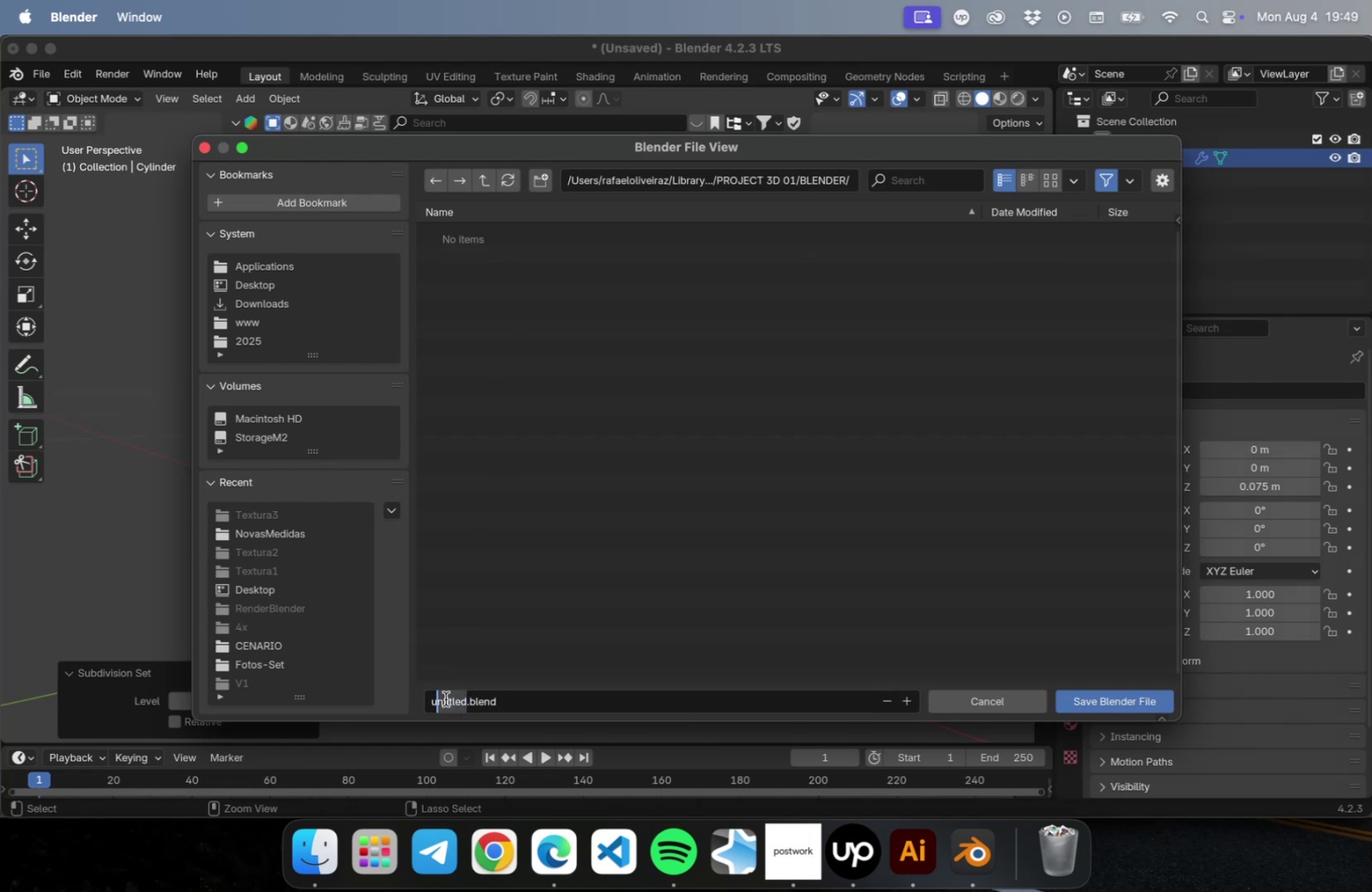 
key(Shift+ShiftRight)
 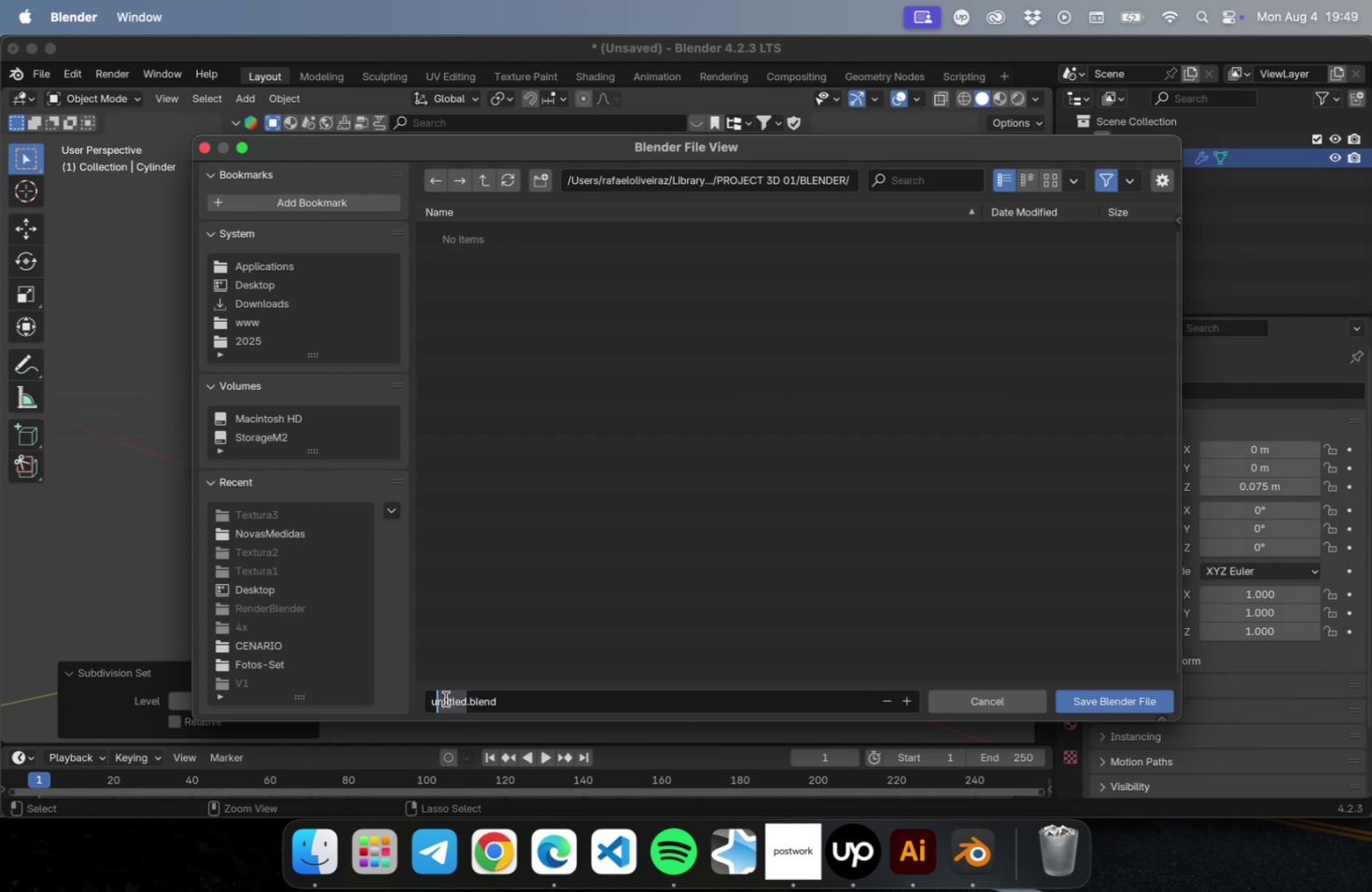 
key(Shift+ArrowLeft)
 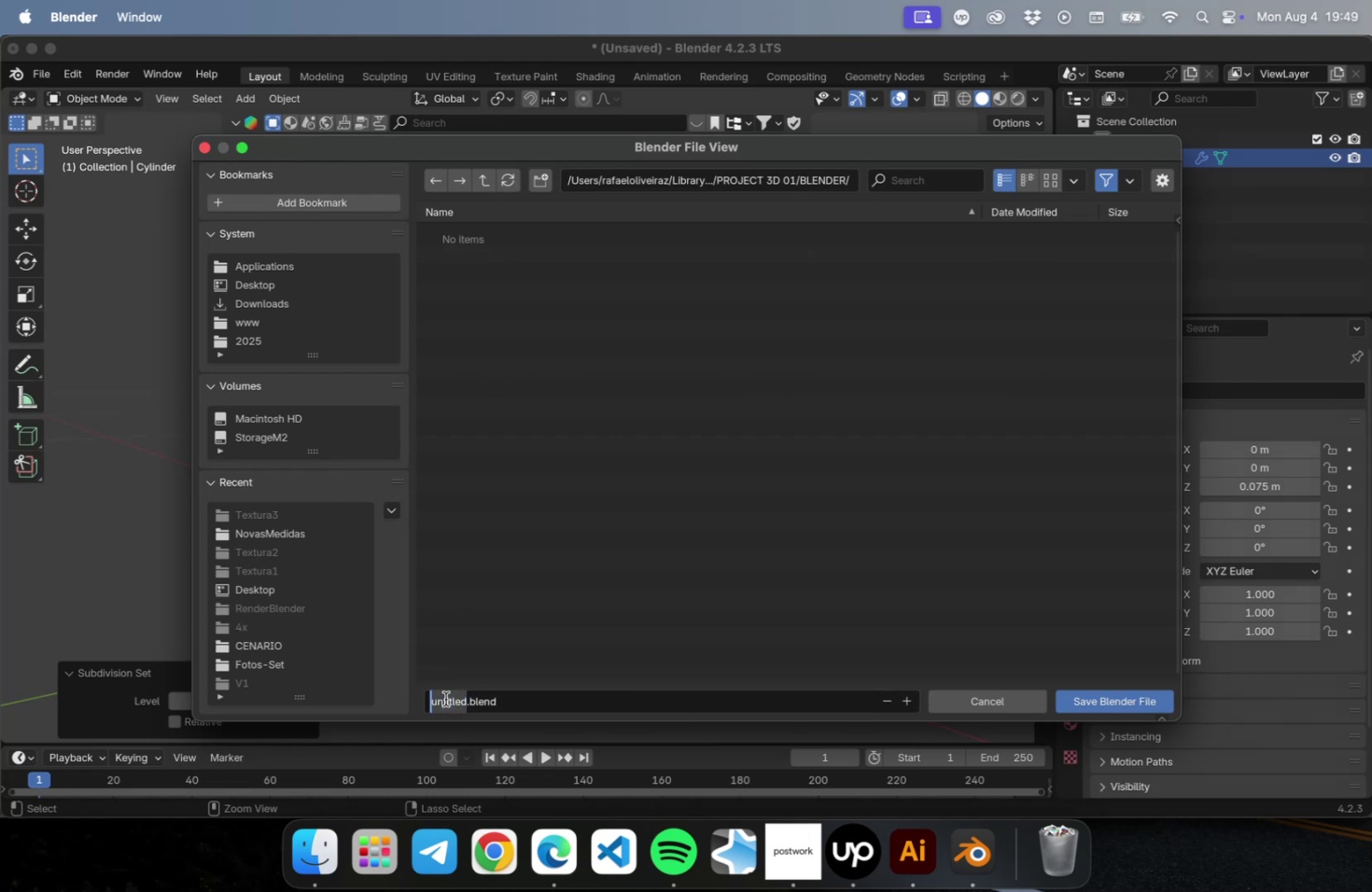 
type(Product-01)
 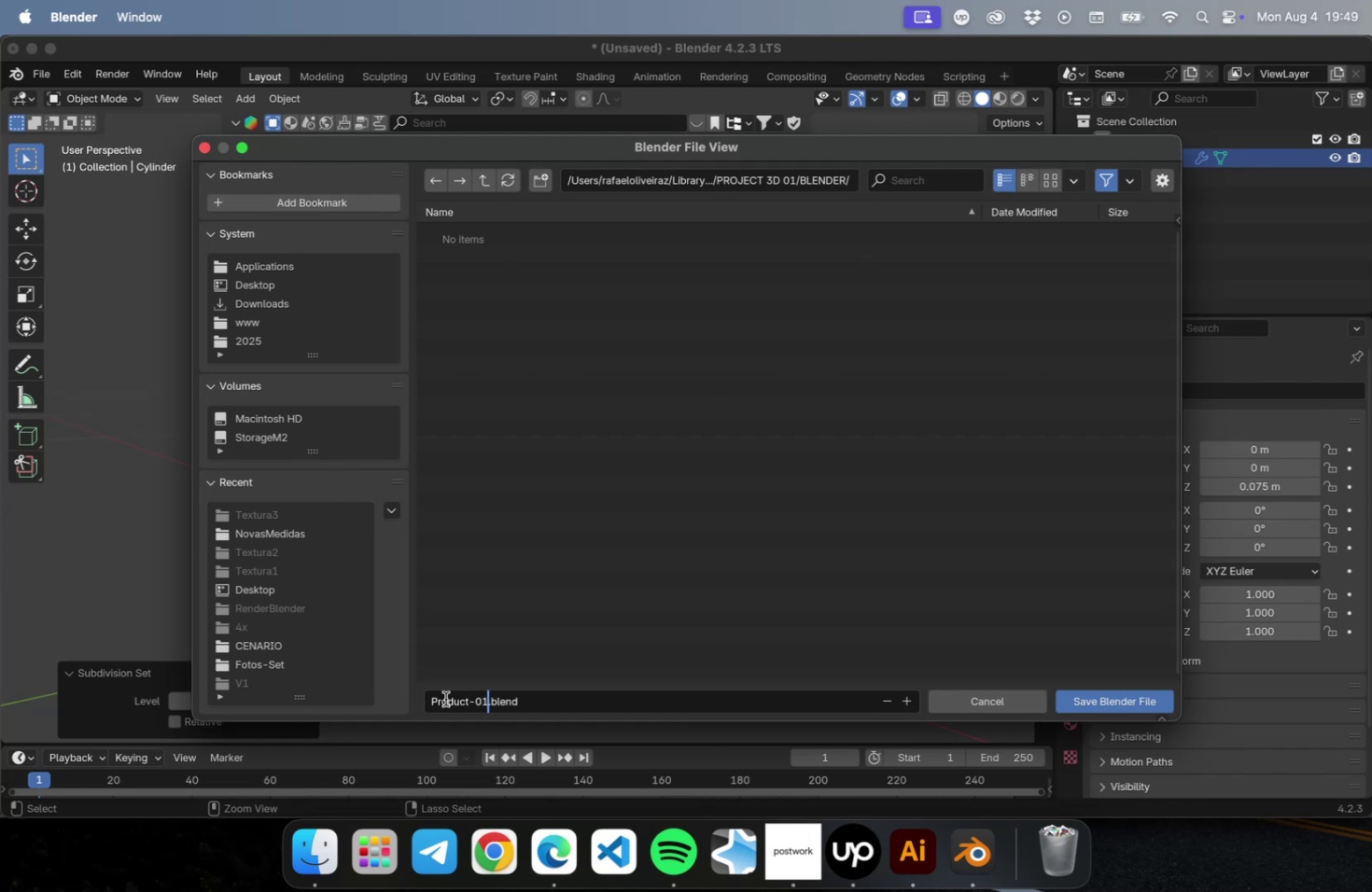 
key(ArrowLeft)
 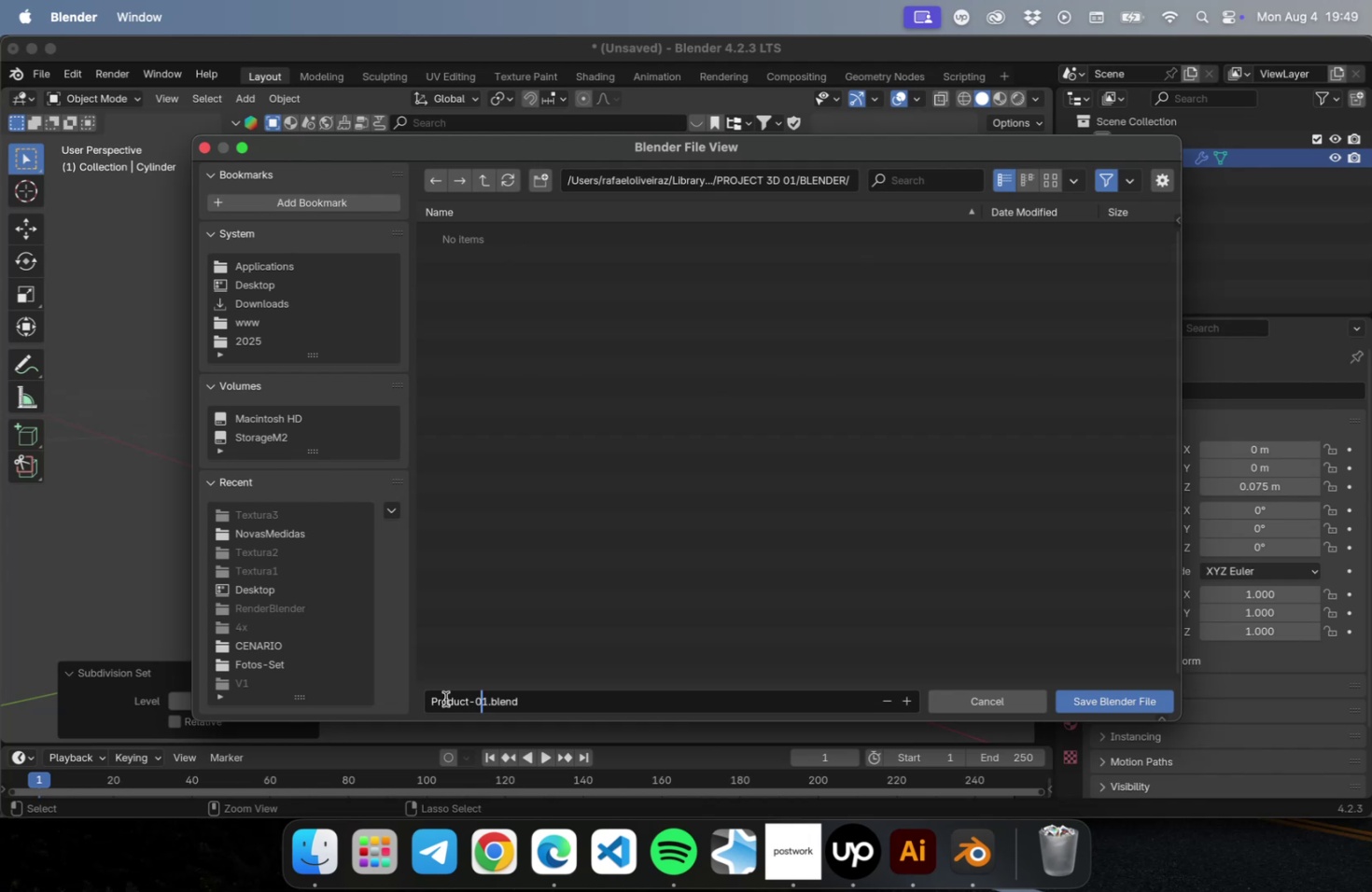 
key(ArrowLeft)
 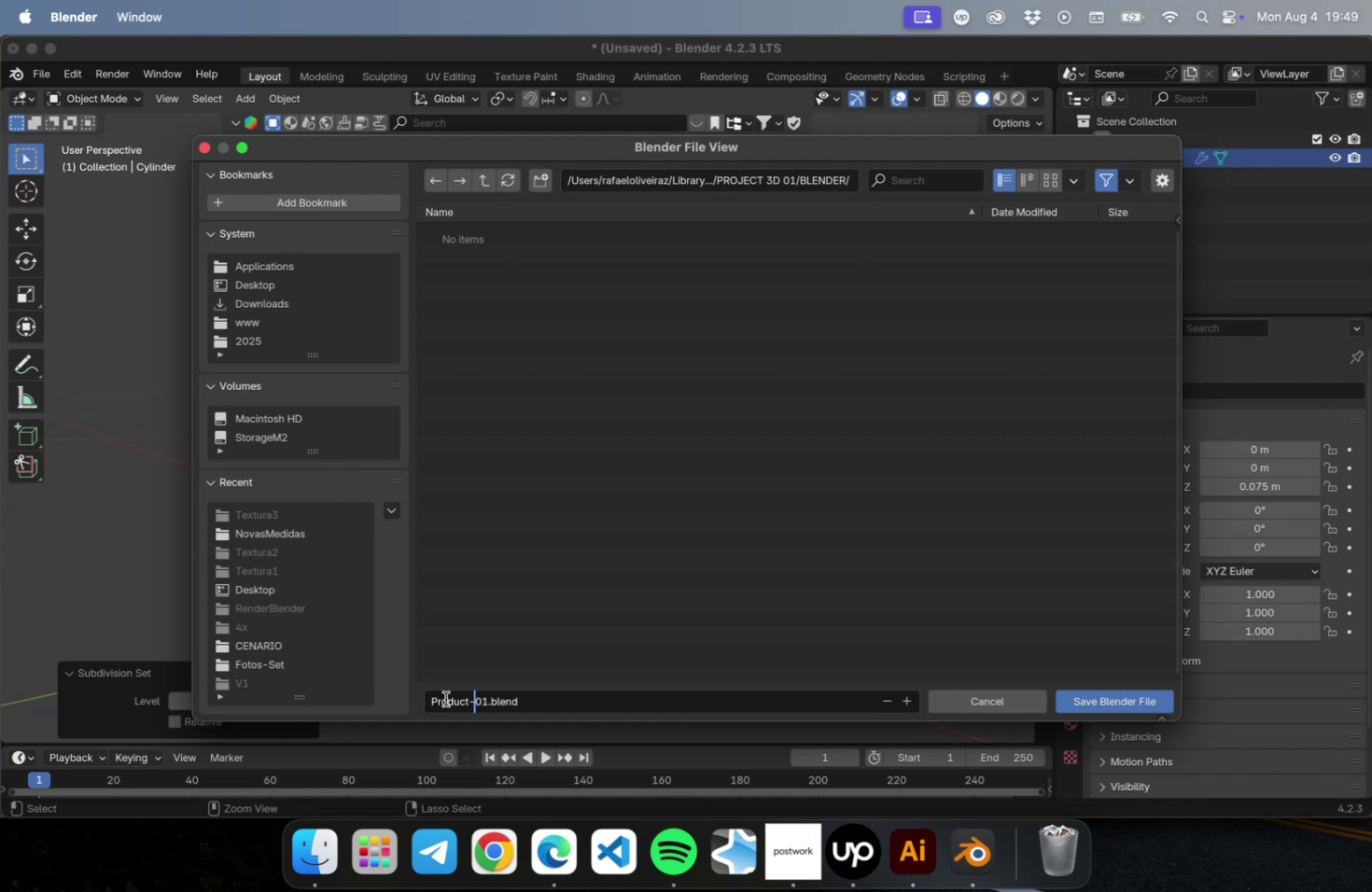 
key(Backspace)
 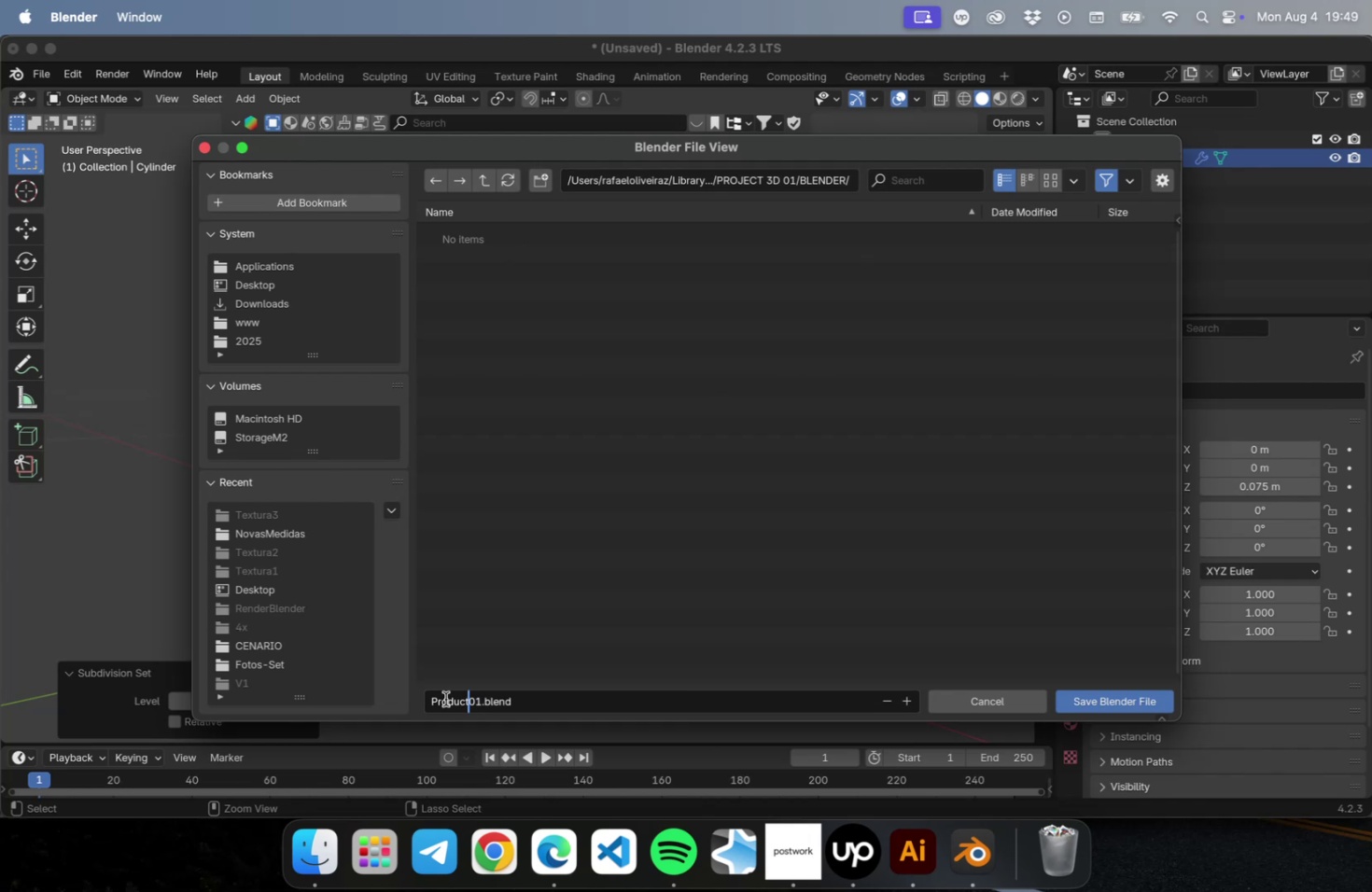 
key(Enter)
 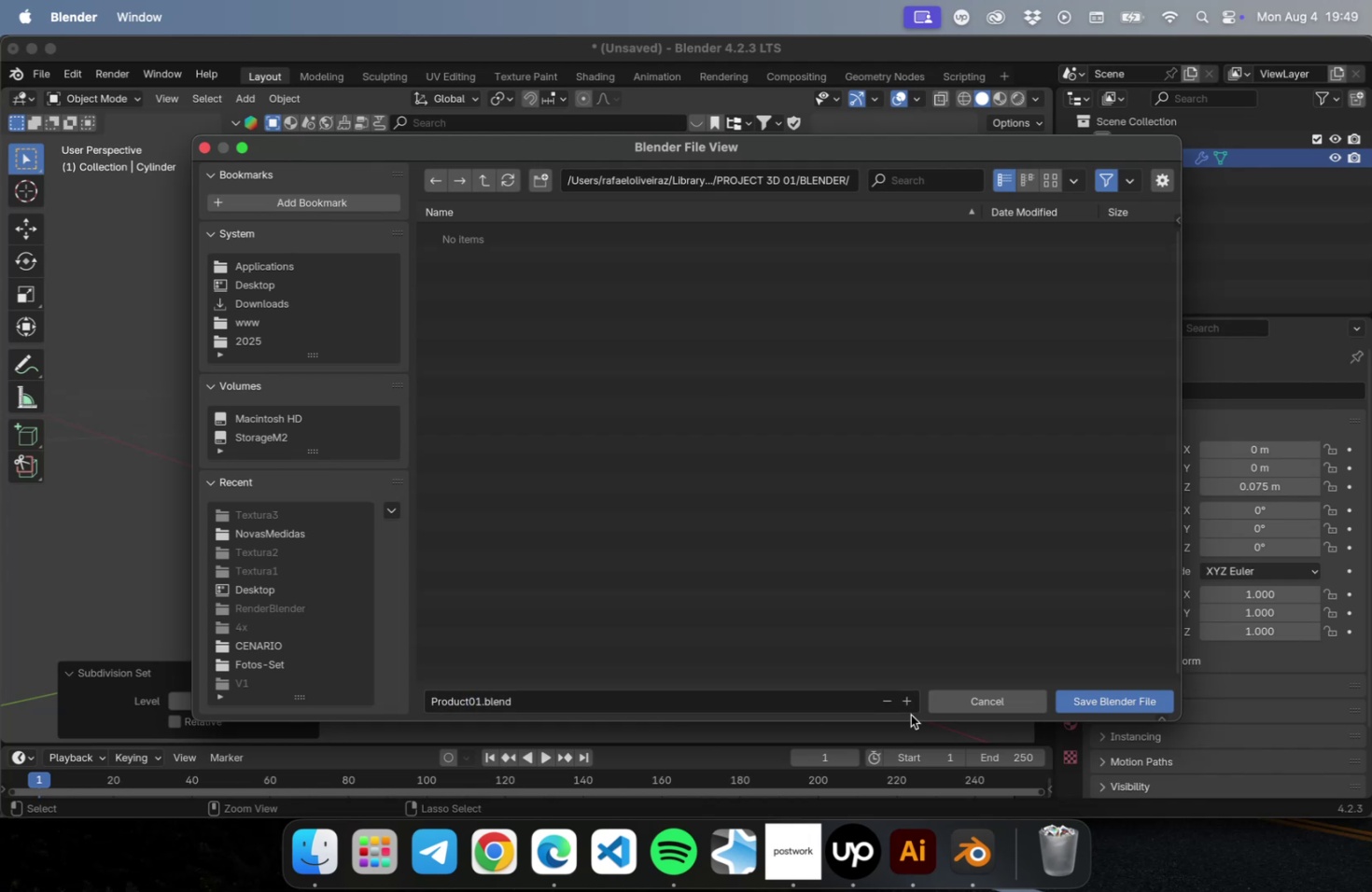 
left_click([1132, 698])
 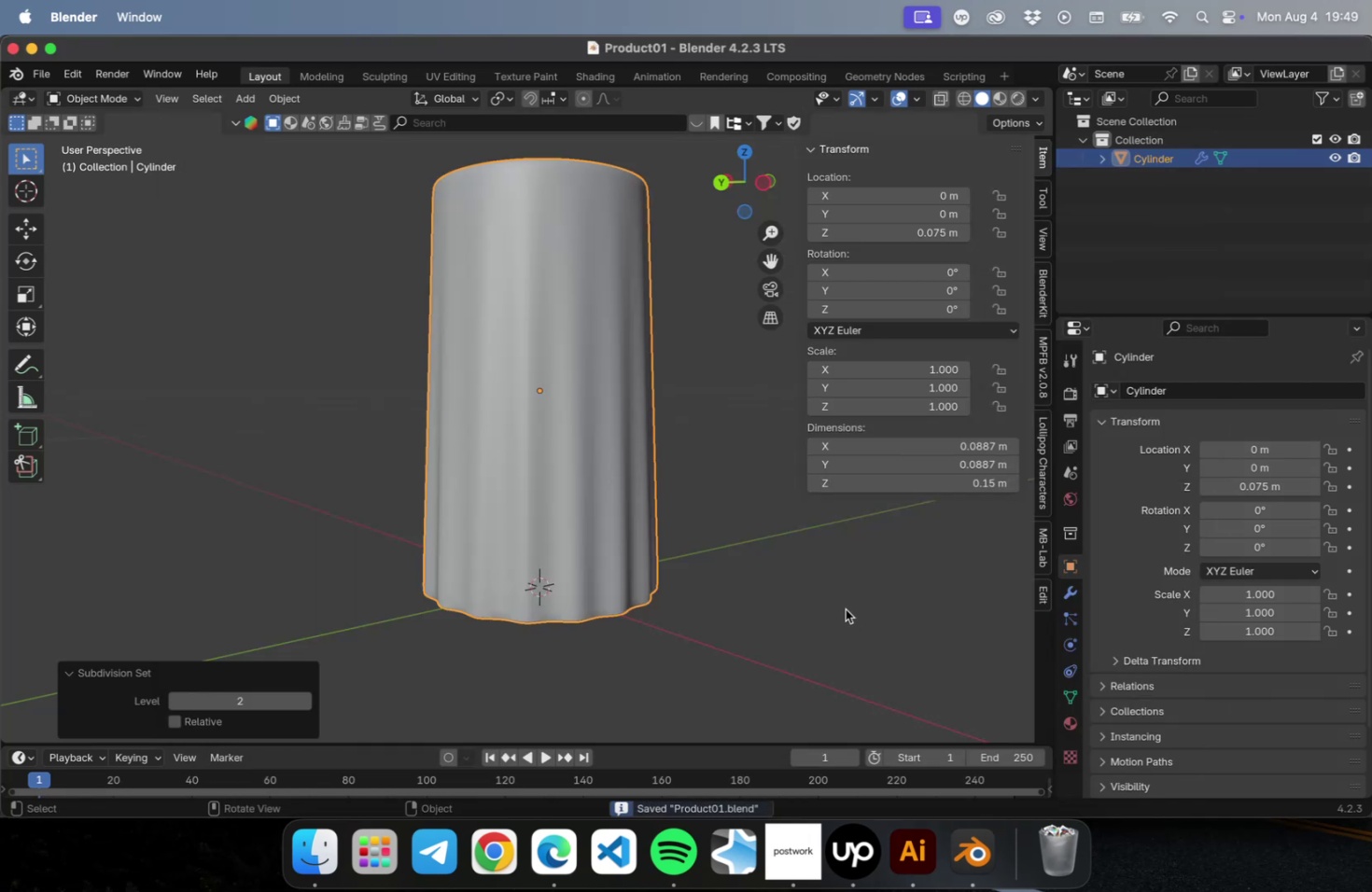 
left_click([839, 606])
 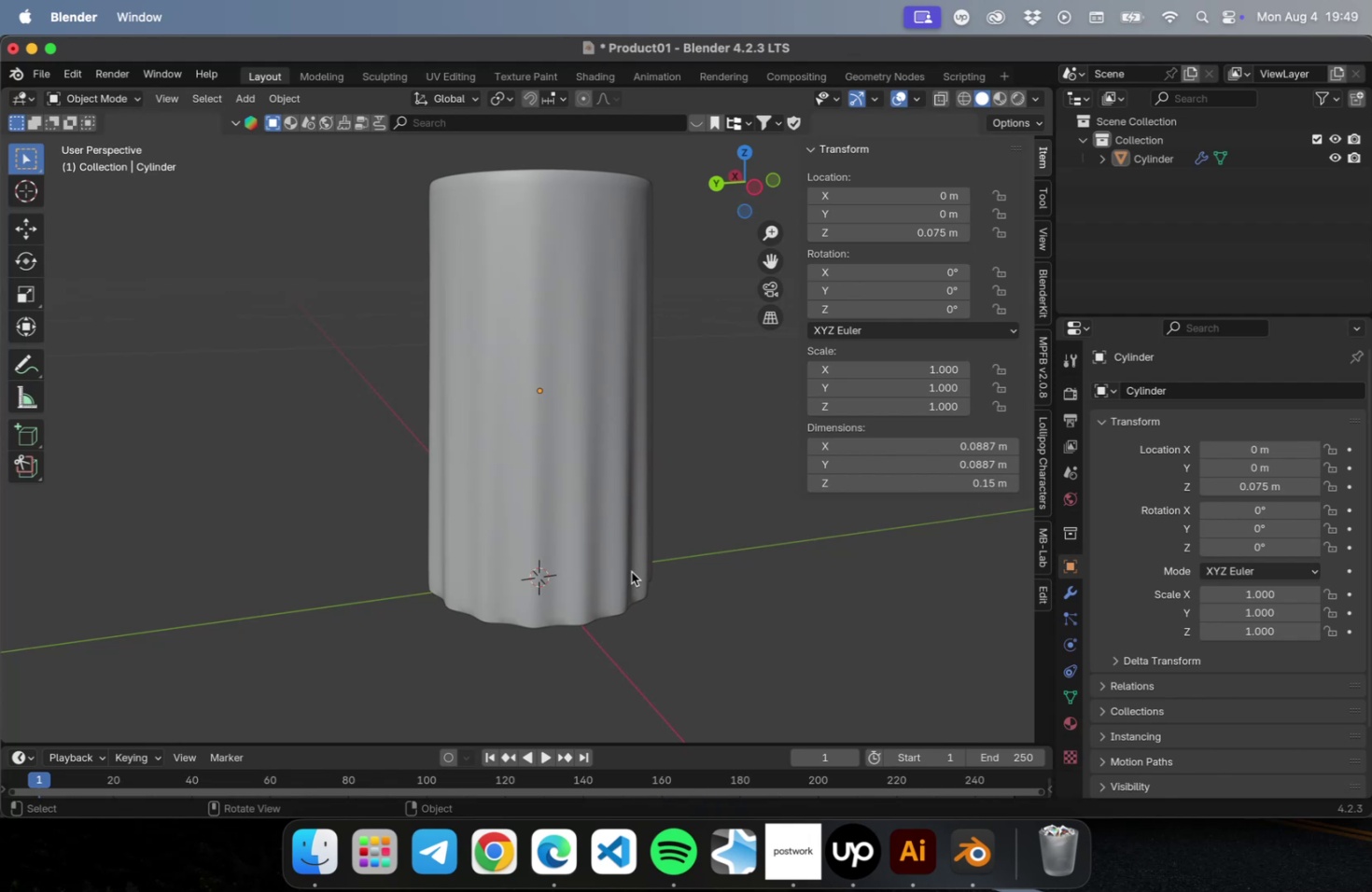 
wait(13.64)
 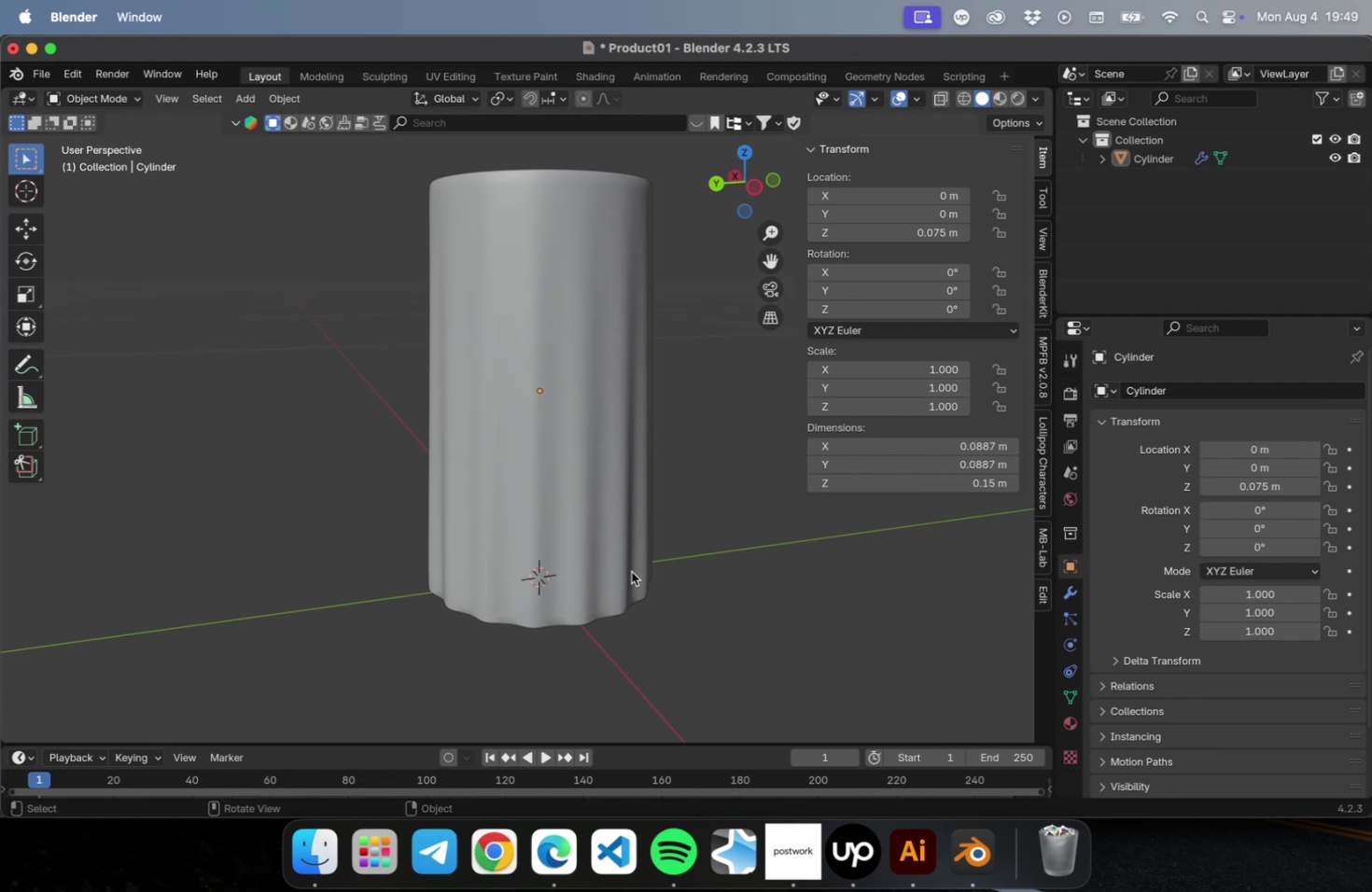 
hold_key(key=ShiftLeft, duration=0.36)
 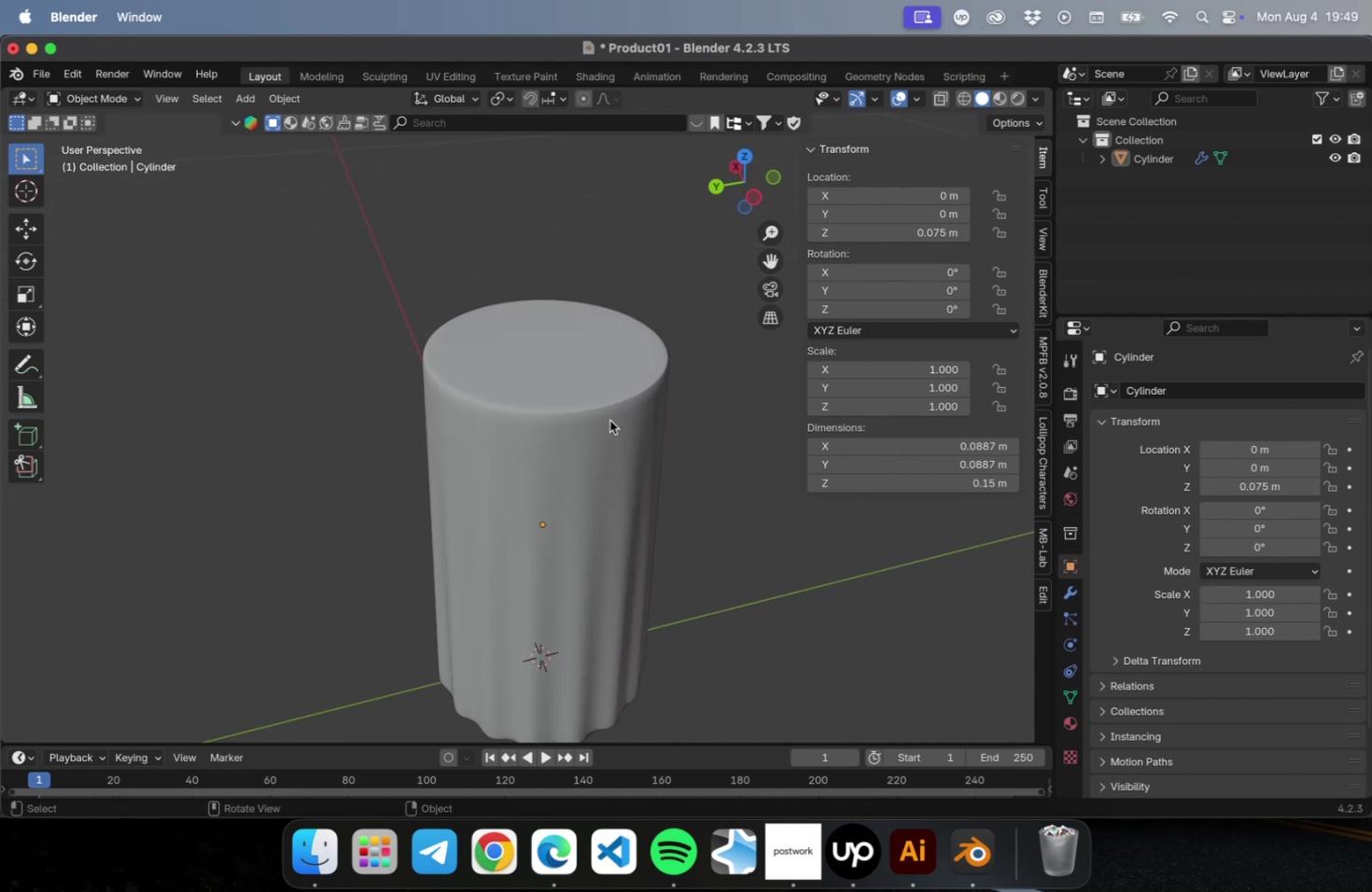 
left_click([557, 413])
 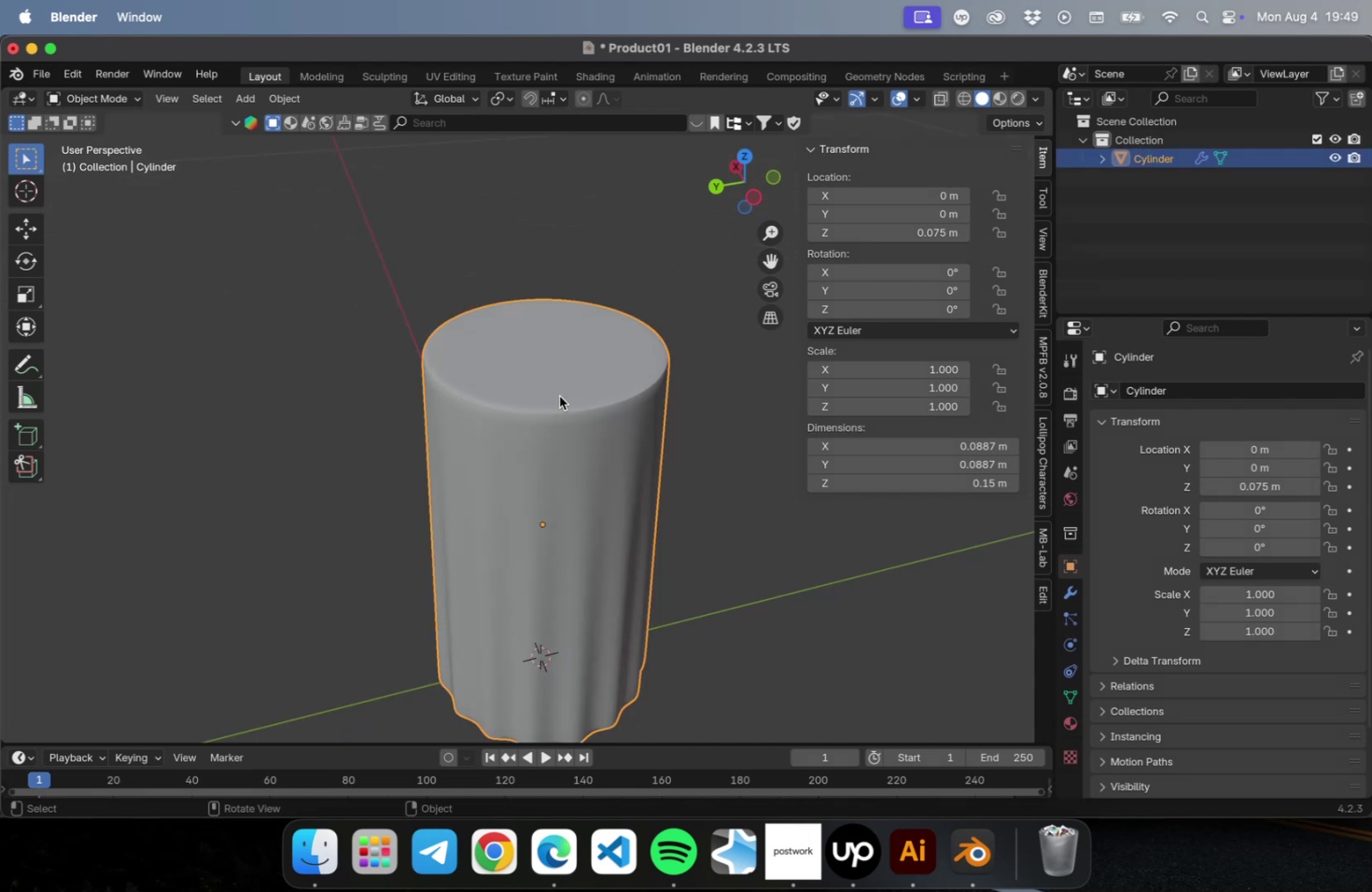 
key(Tab)
 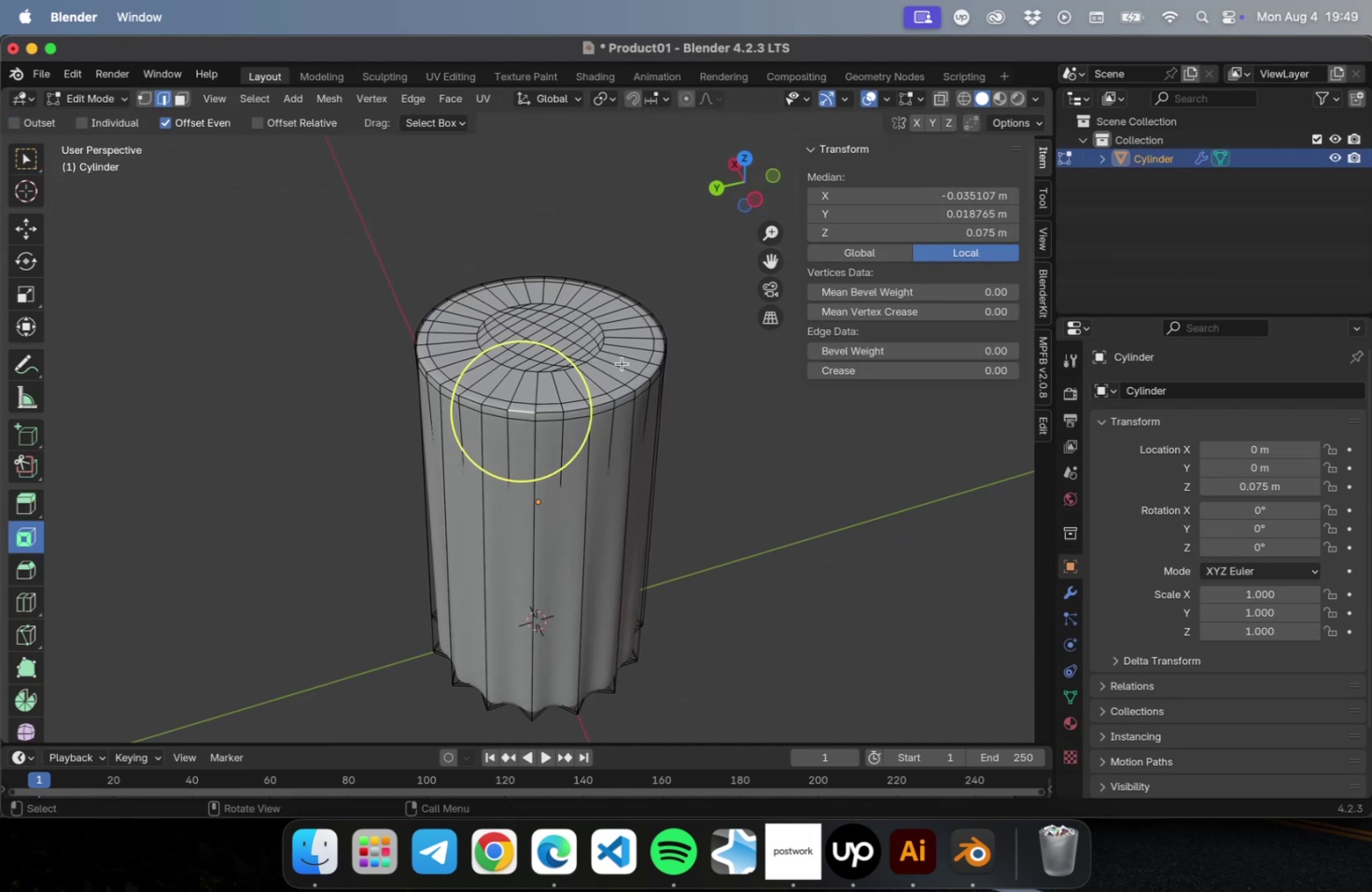 
scroll: coordinate [614, 371], scroll_direction: up, amount: 5.0
 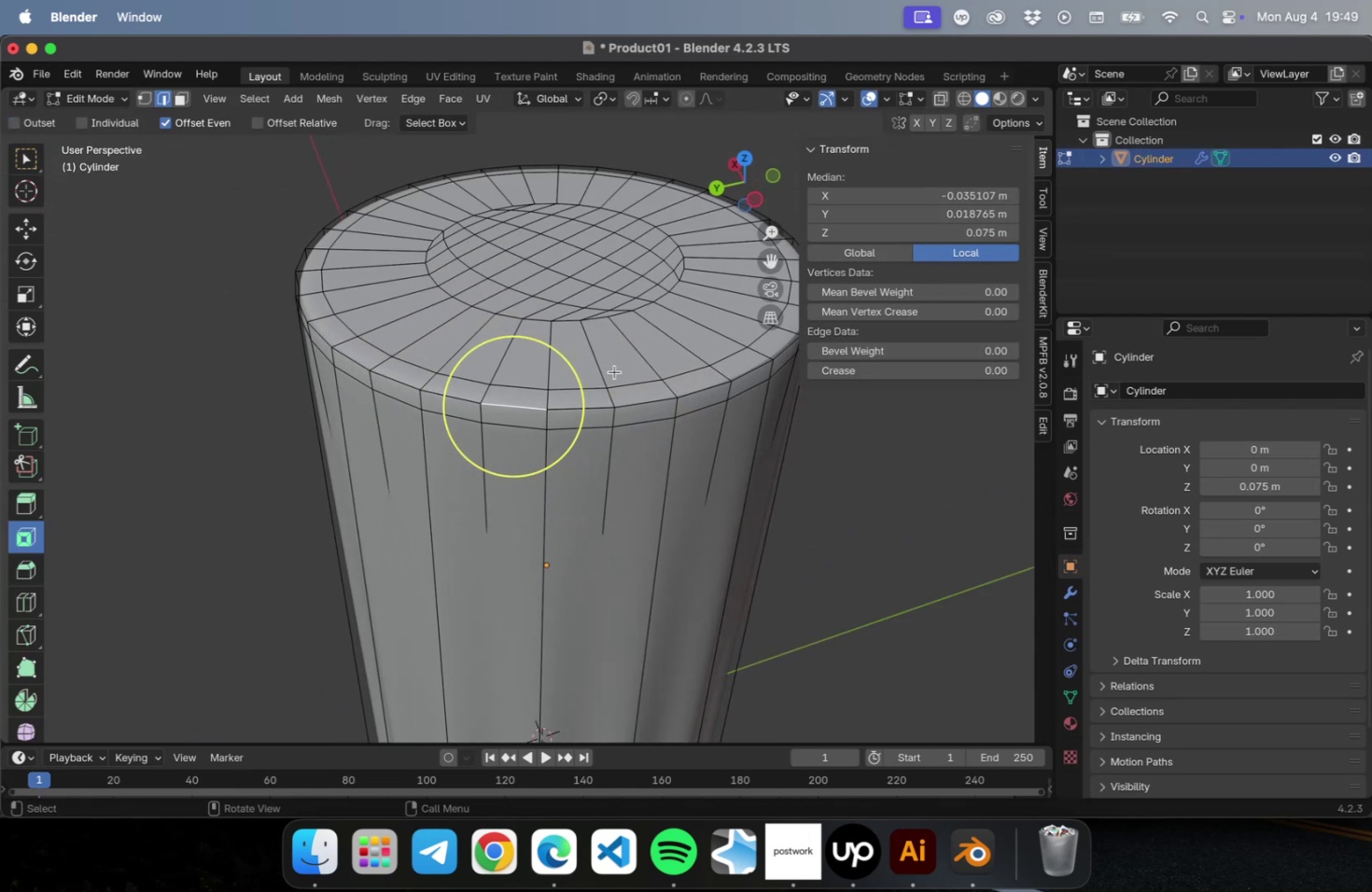 
hold_key(key=ShiftLeft, duration=0.34)
 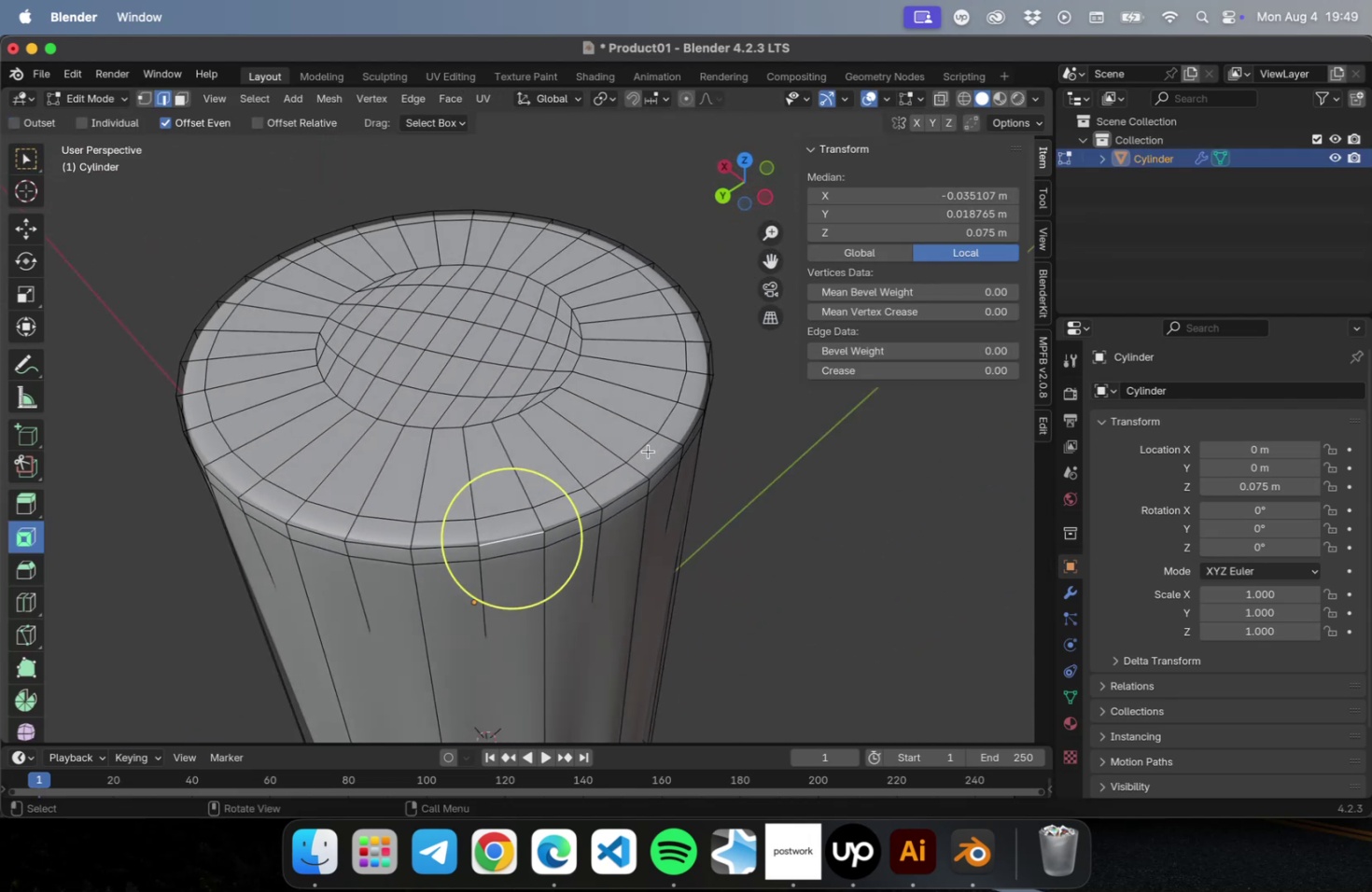 
key(2)
 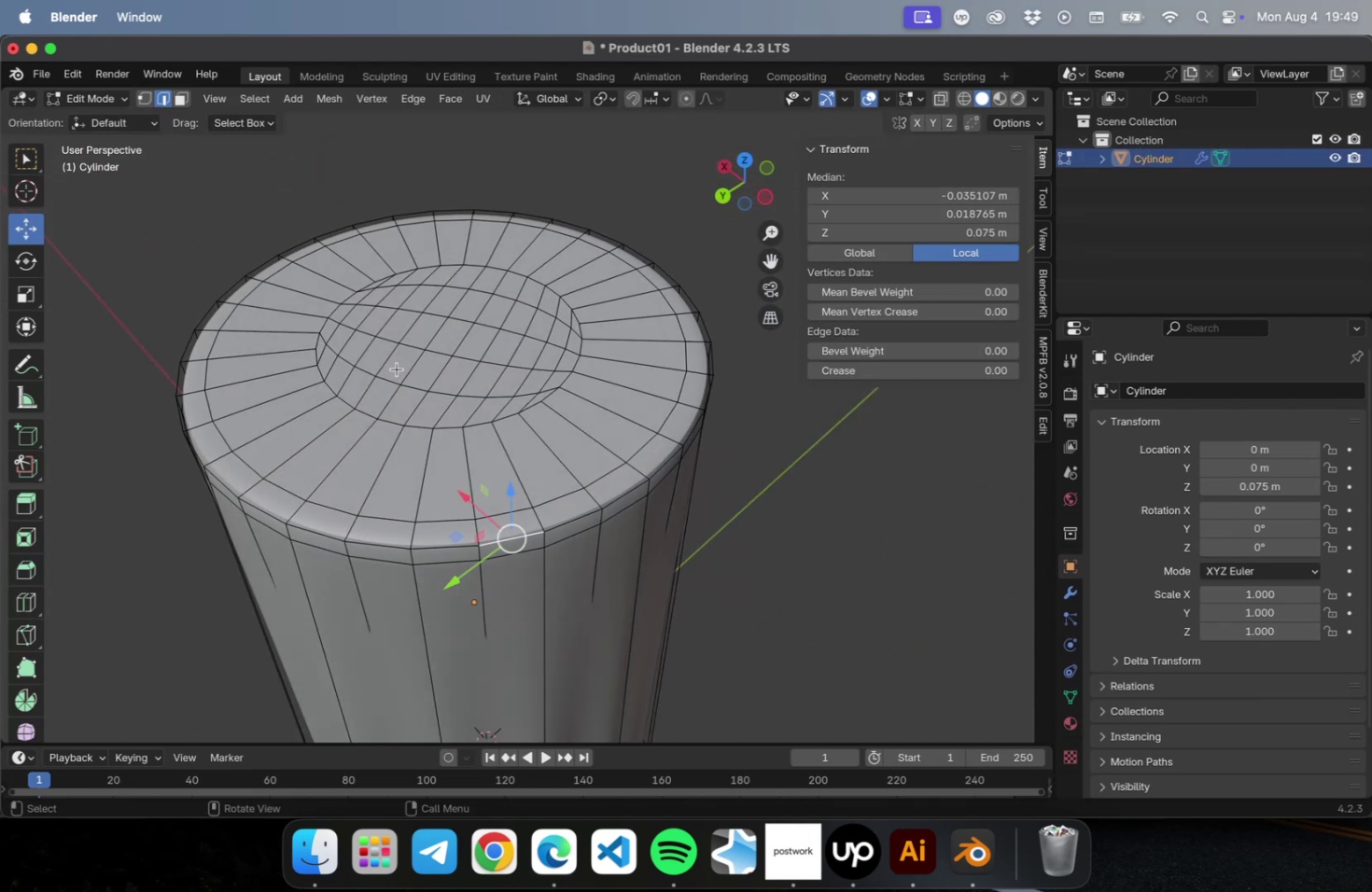 
hold_key(key=OptionLeft, duration=1.06)
left_click([619, 465])
 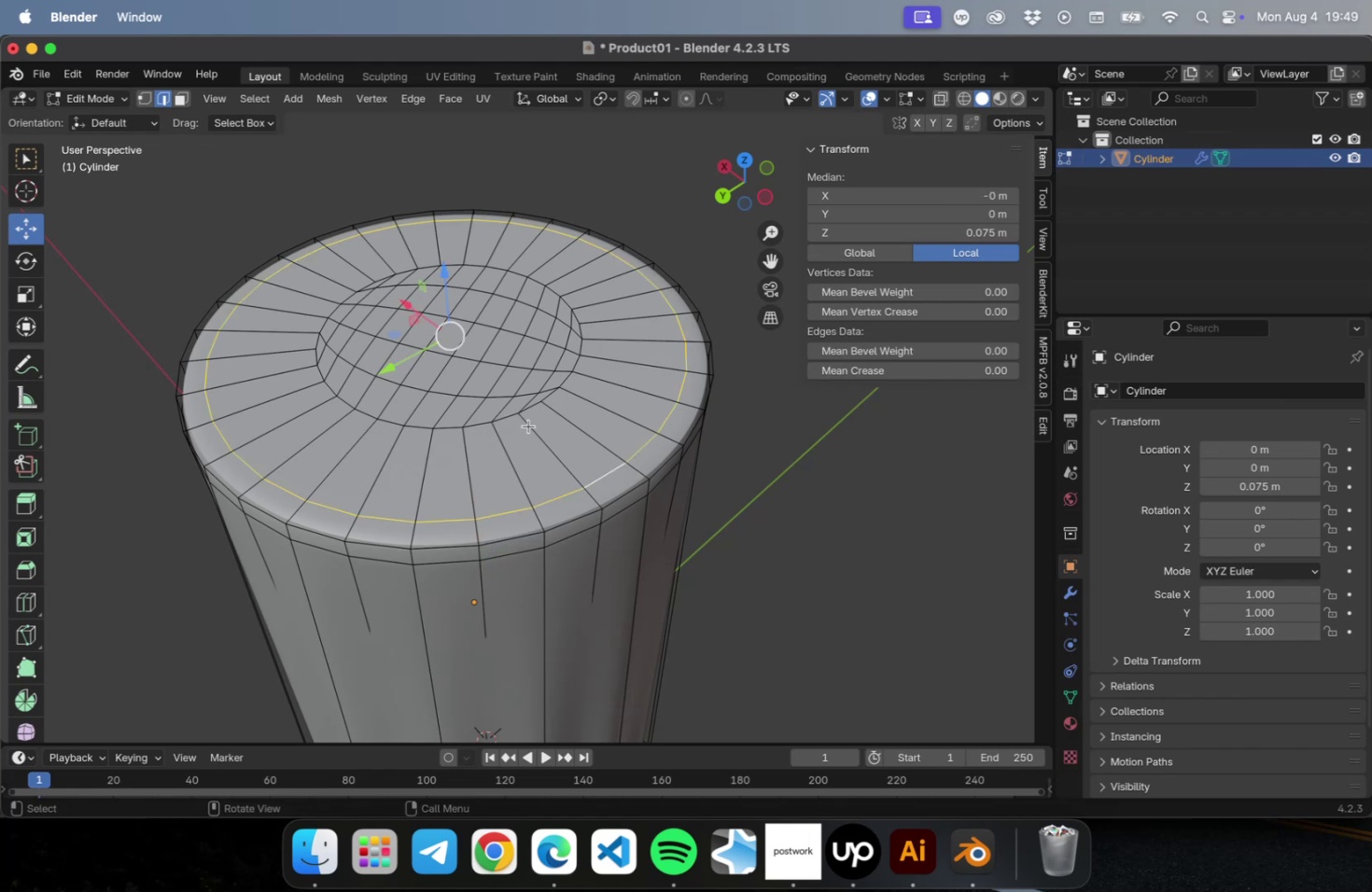 
key(S)
 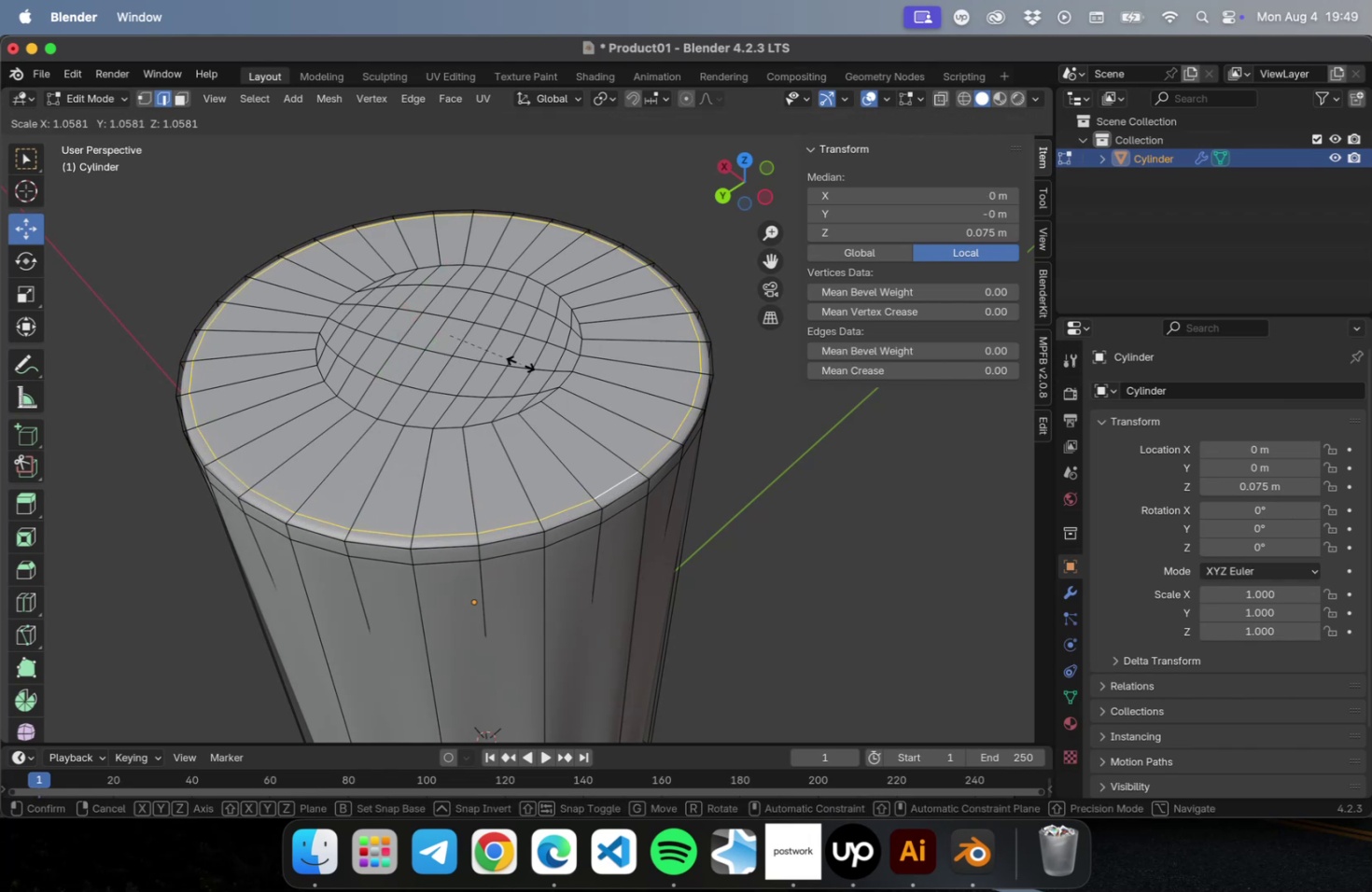 
wait(5.67)
 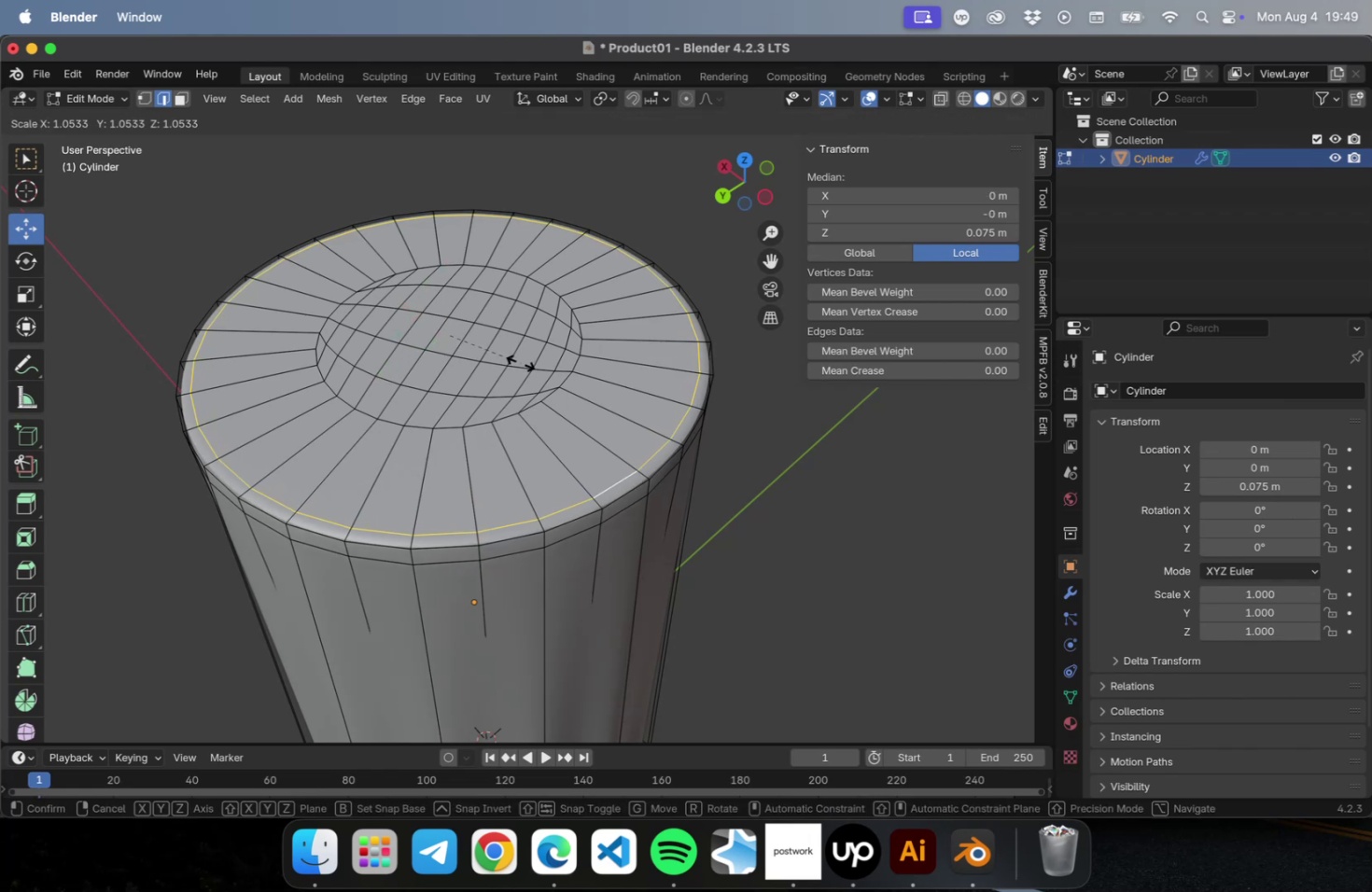 
left_click([521, 363])
 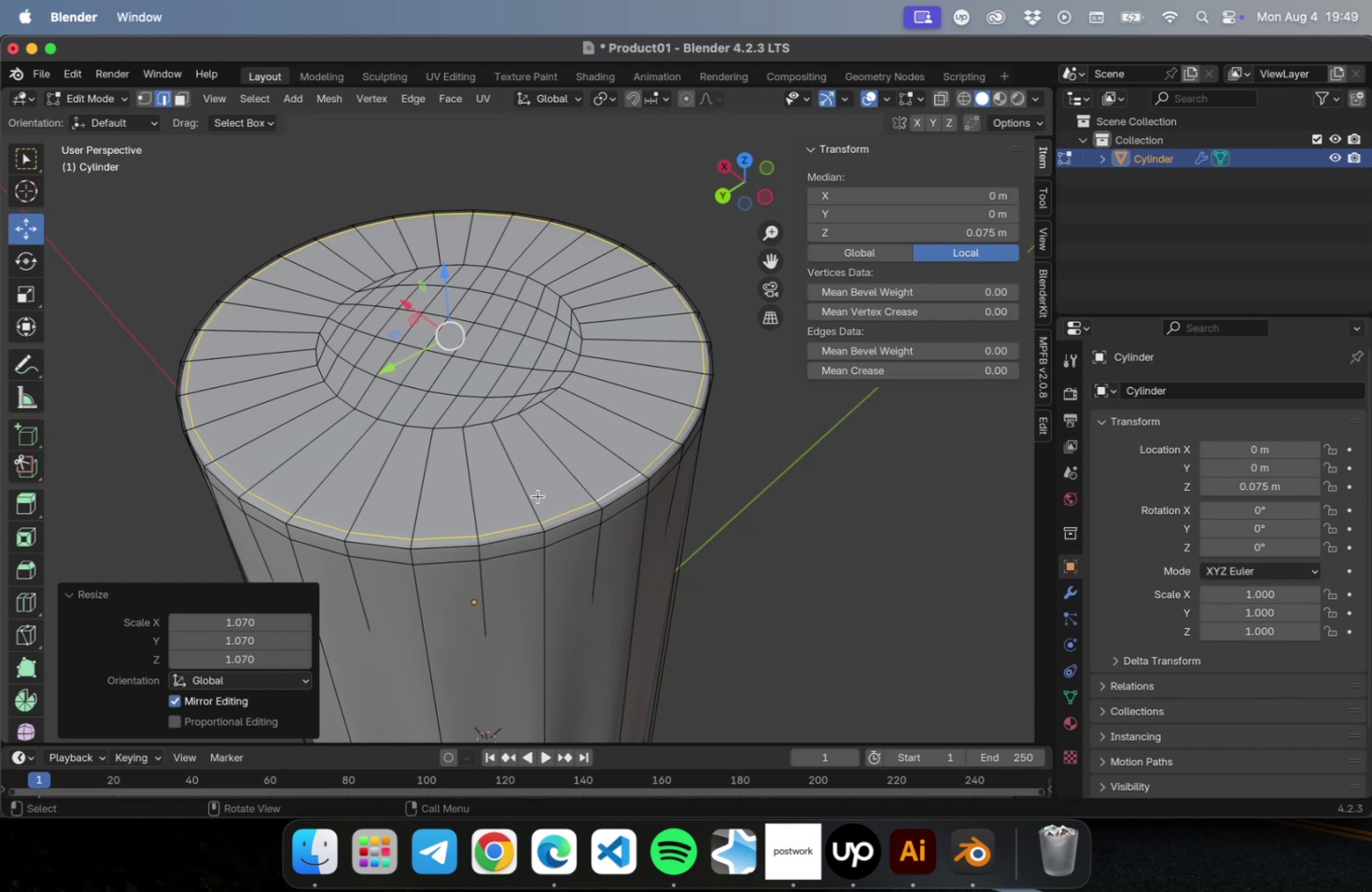 
hold_key(key=ShiftLeft, duration=0.3)
 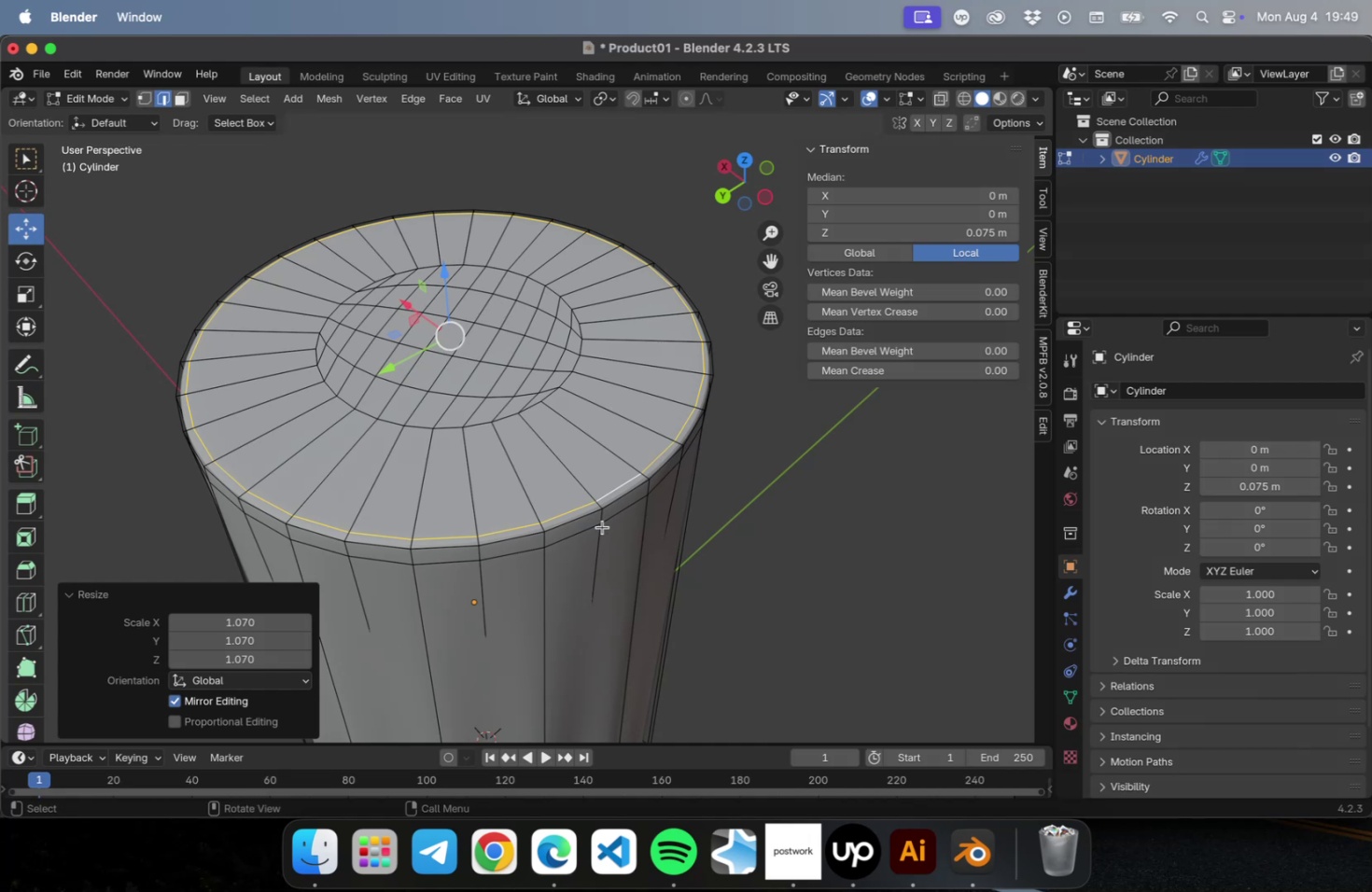 
key(Shift+ShiftLeft)
 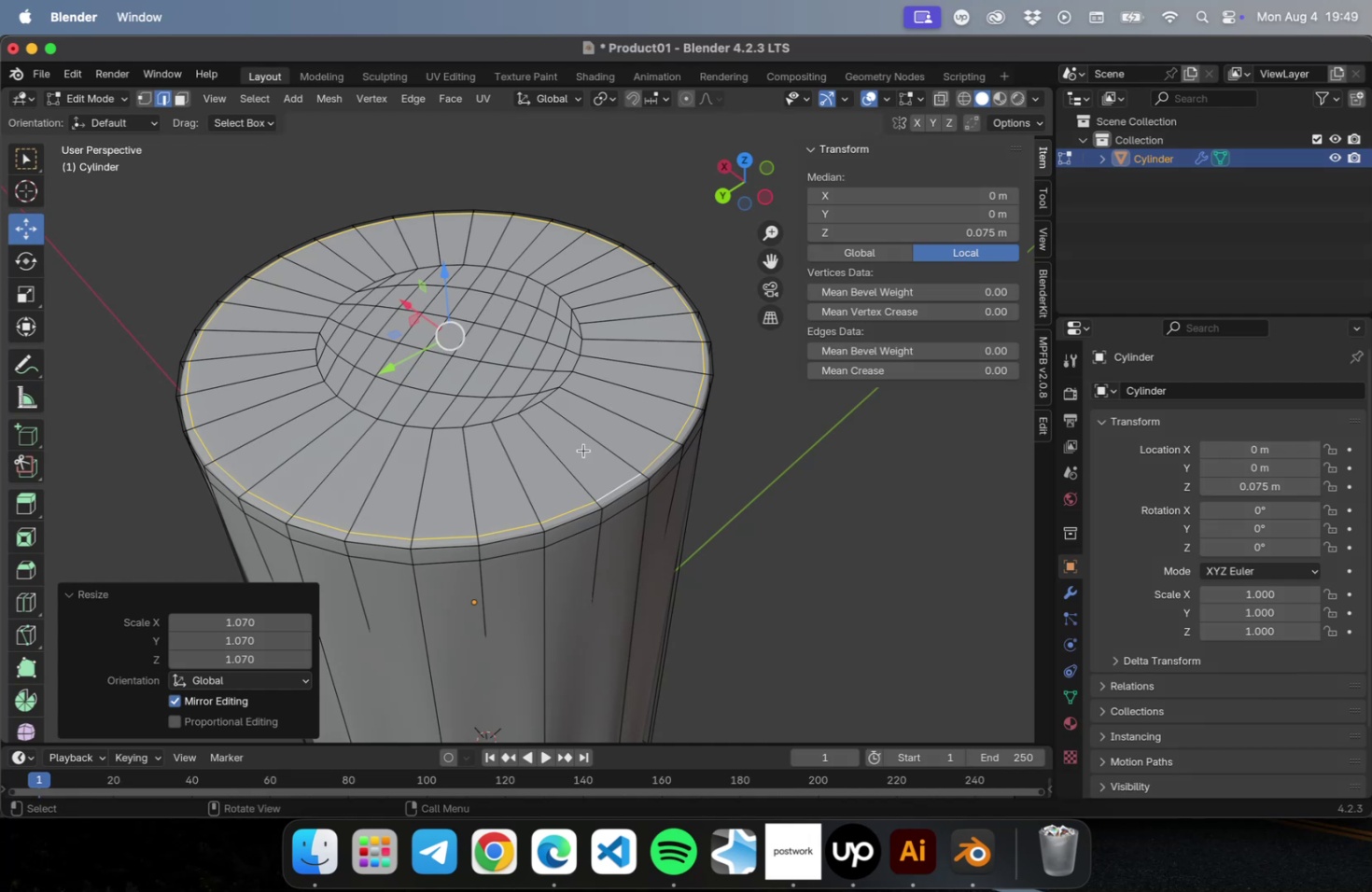 
key(Shift+R)
 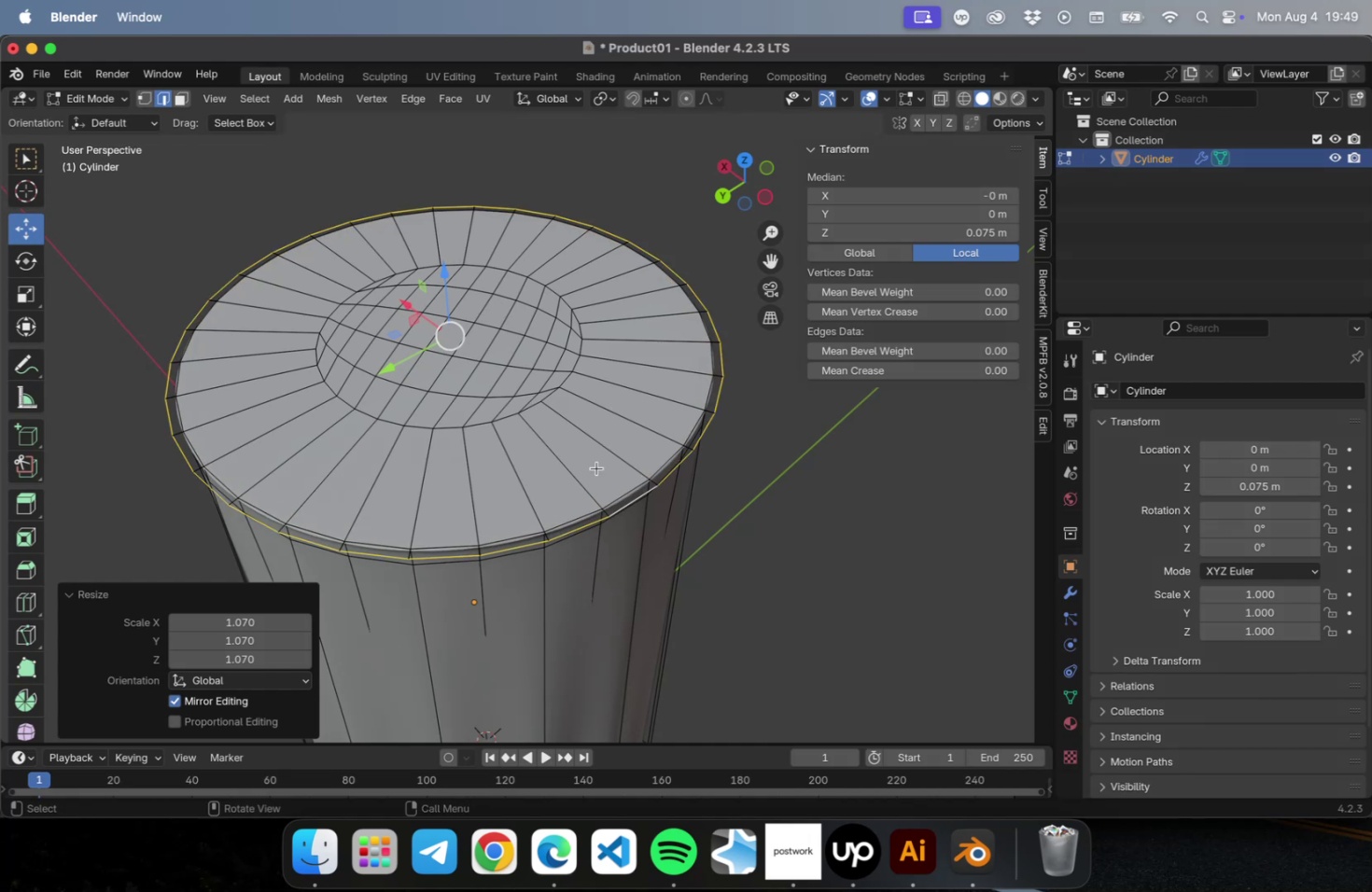 
key(Escape)
 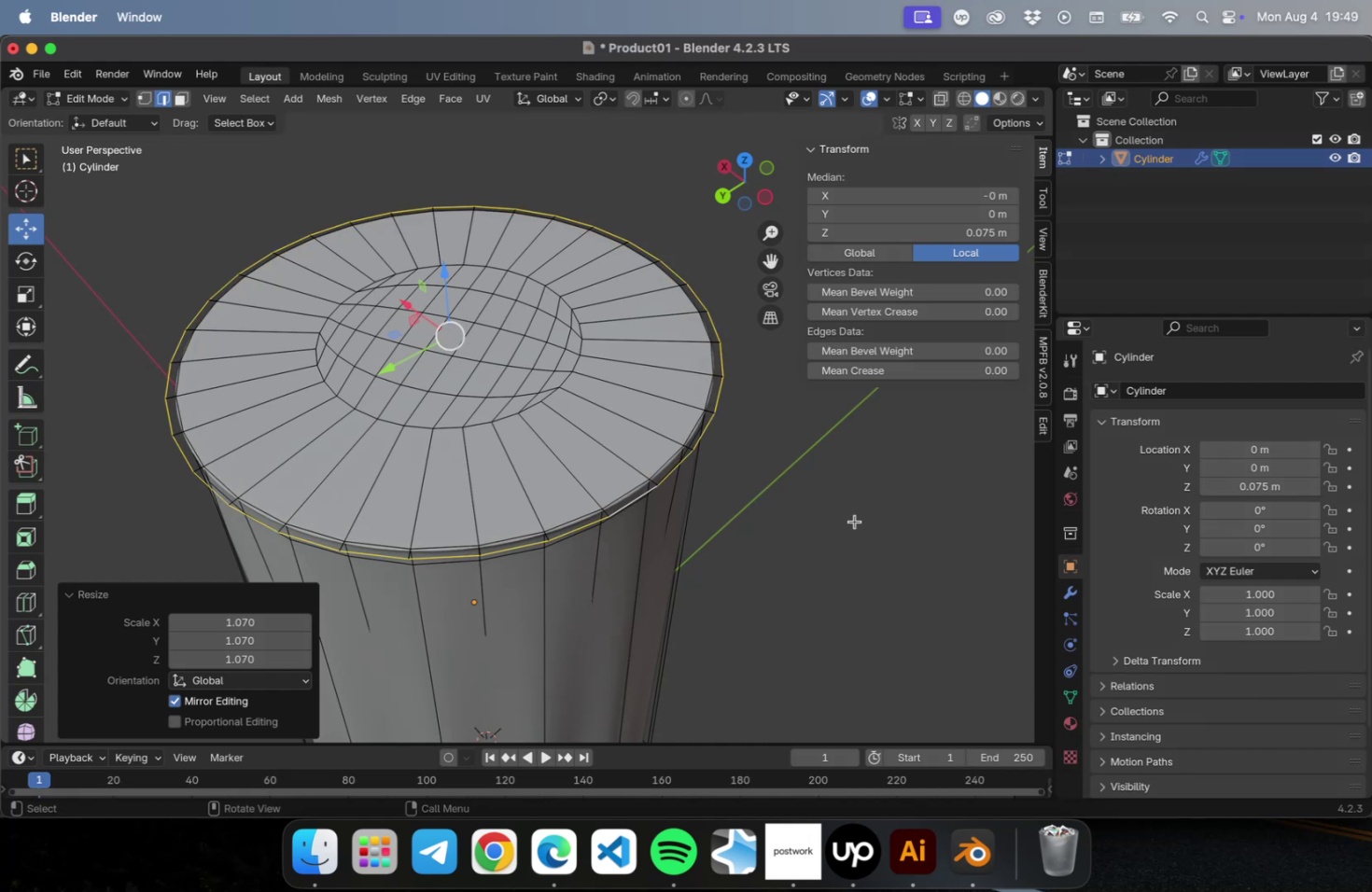 
left_click([852, 519])
 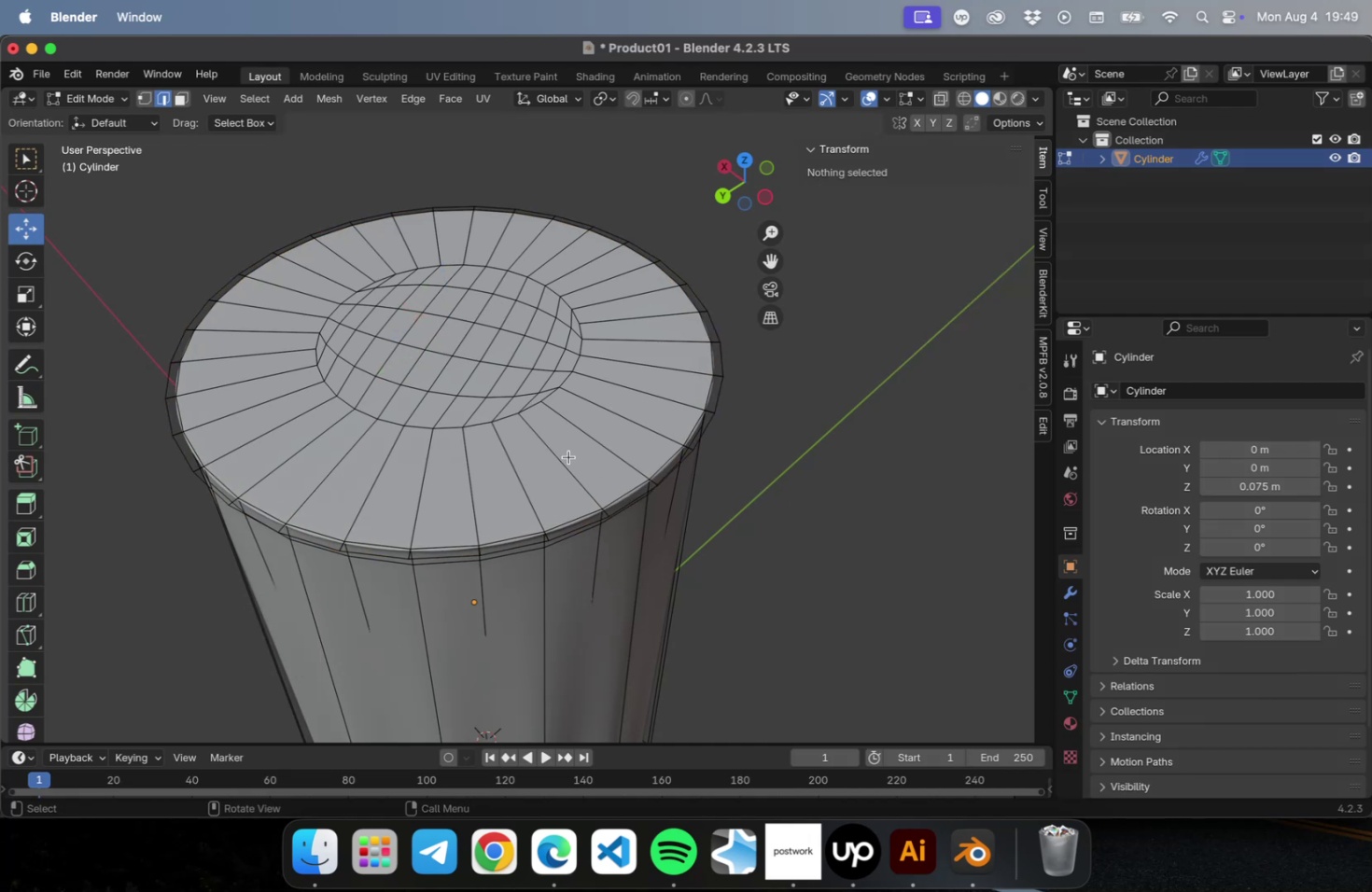 
left_click([568, 456])
 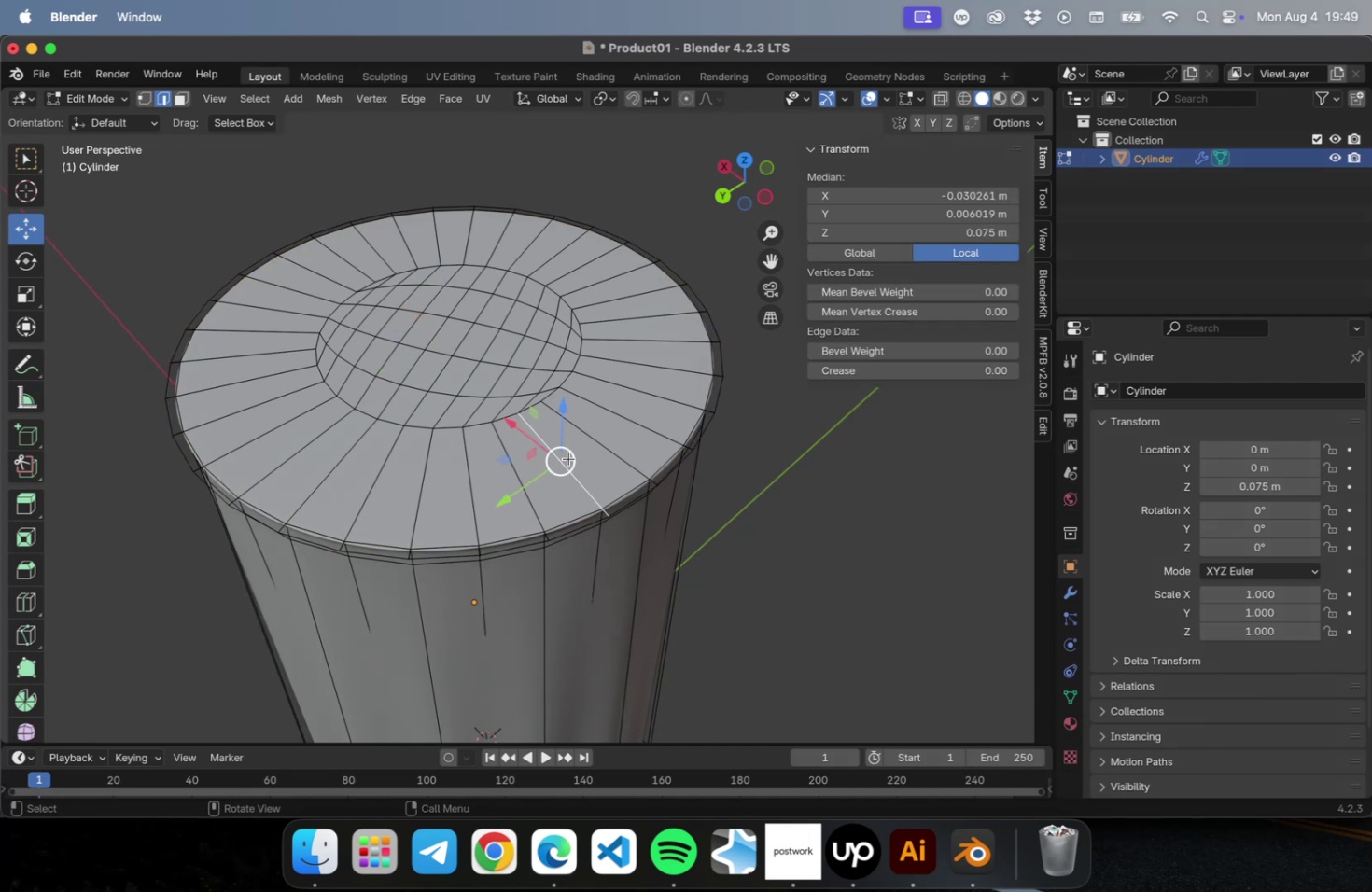 
key(Shift+R)
 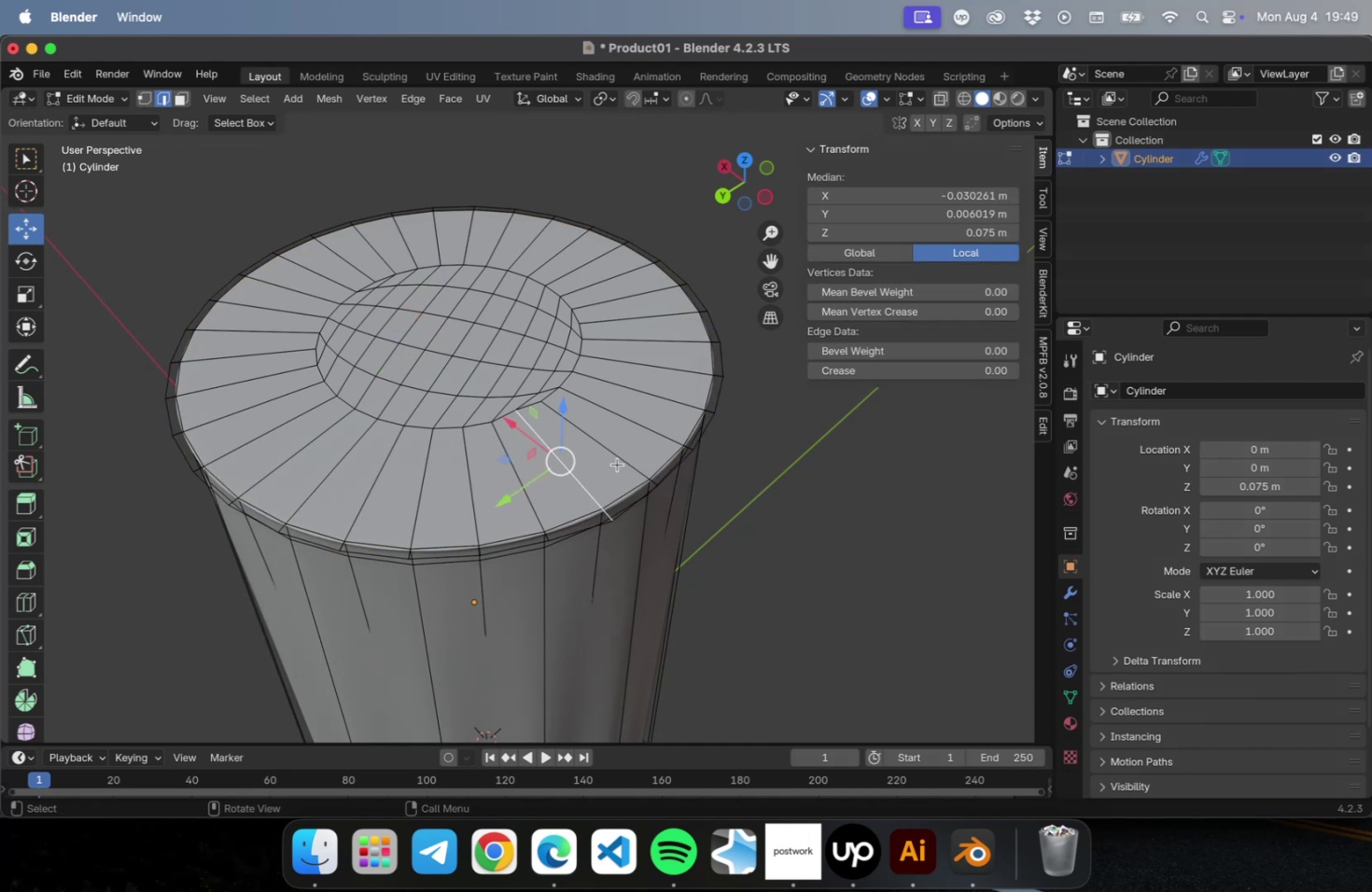 
key(Escape)
 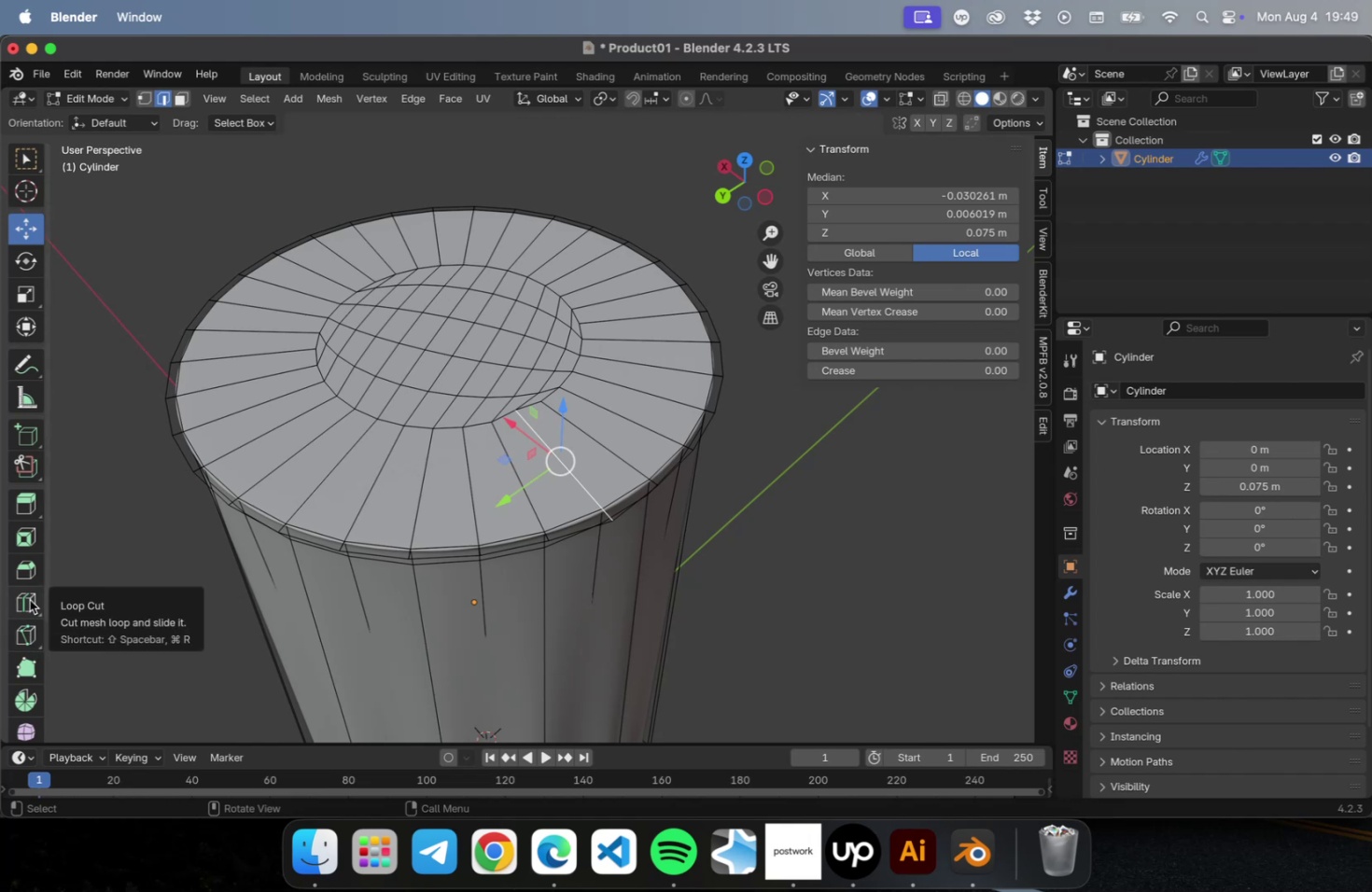 
left_click([30, 599])
 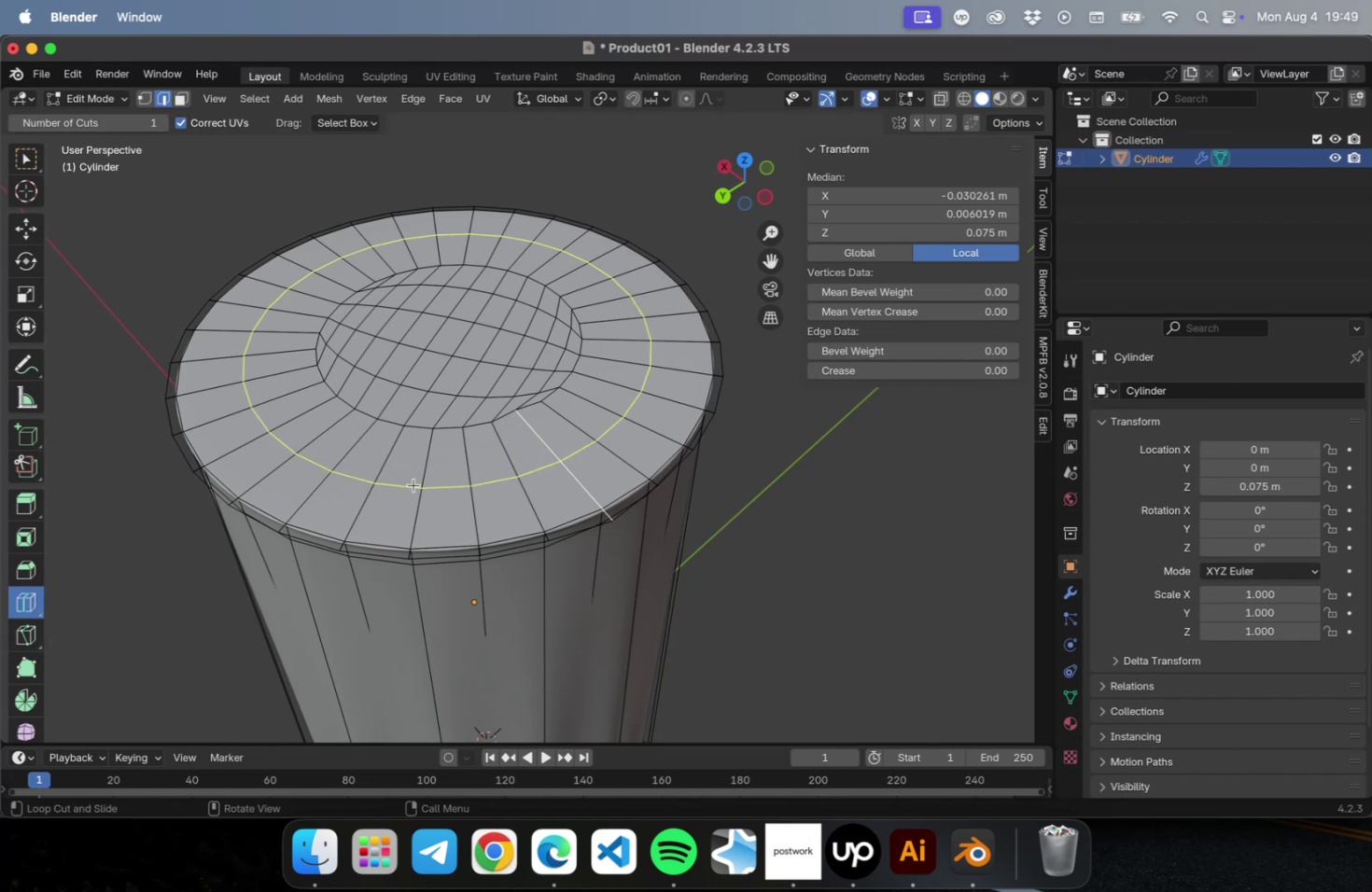 
left_click_drag(start_coordinate=[413, 485], to_coordinate=[412, 526])
 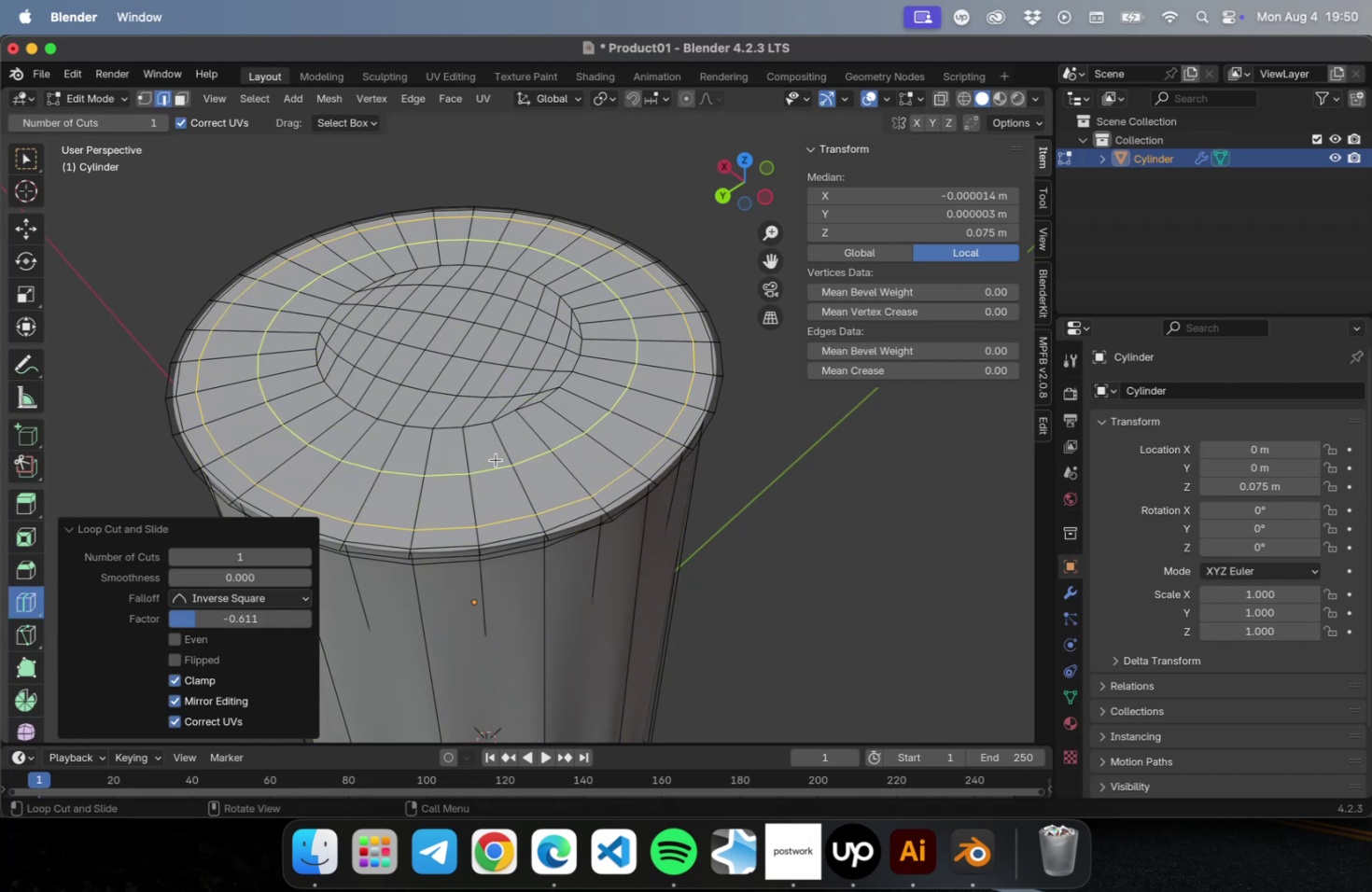 
key(S)
 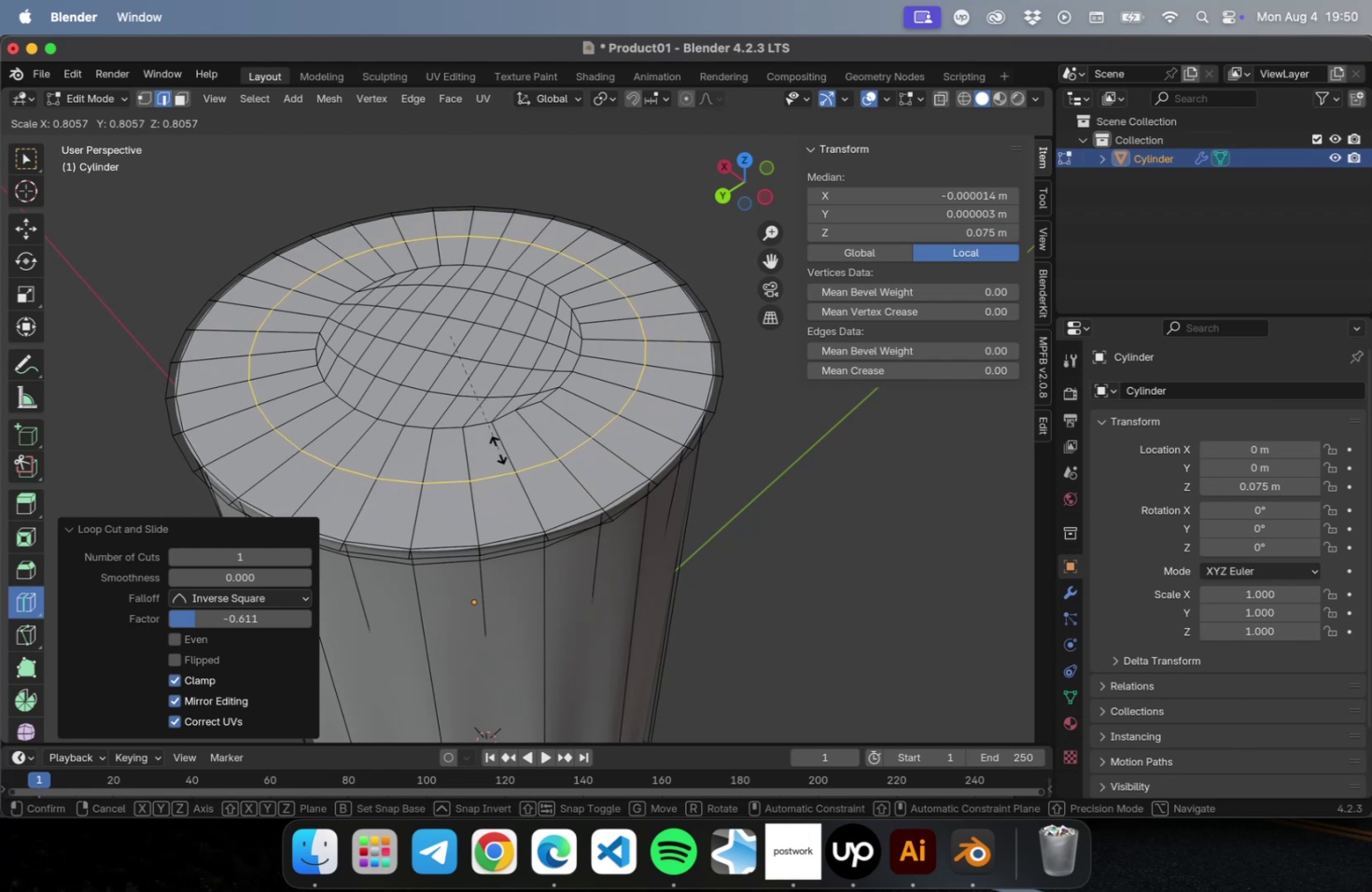 
left_click([489, 453])
 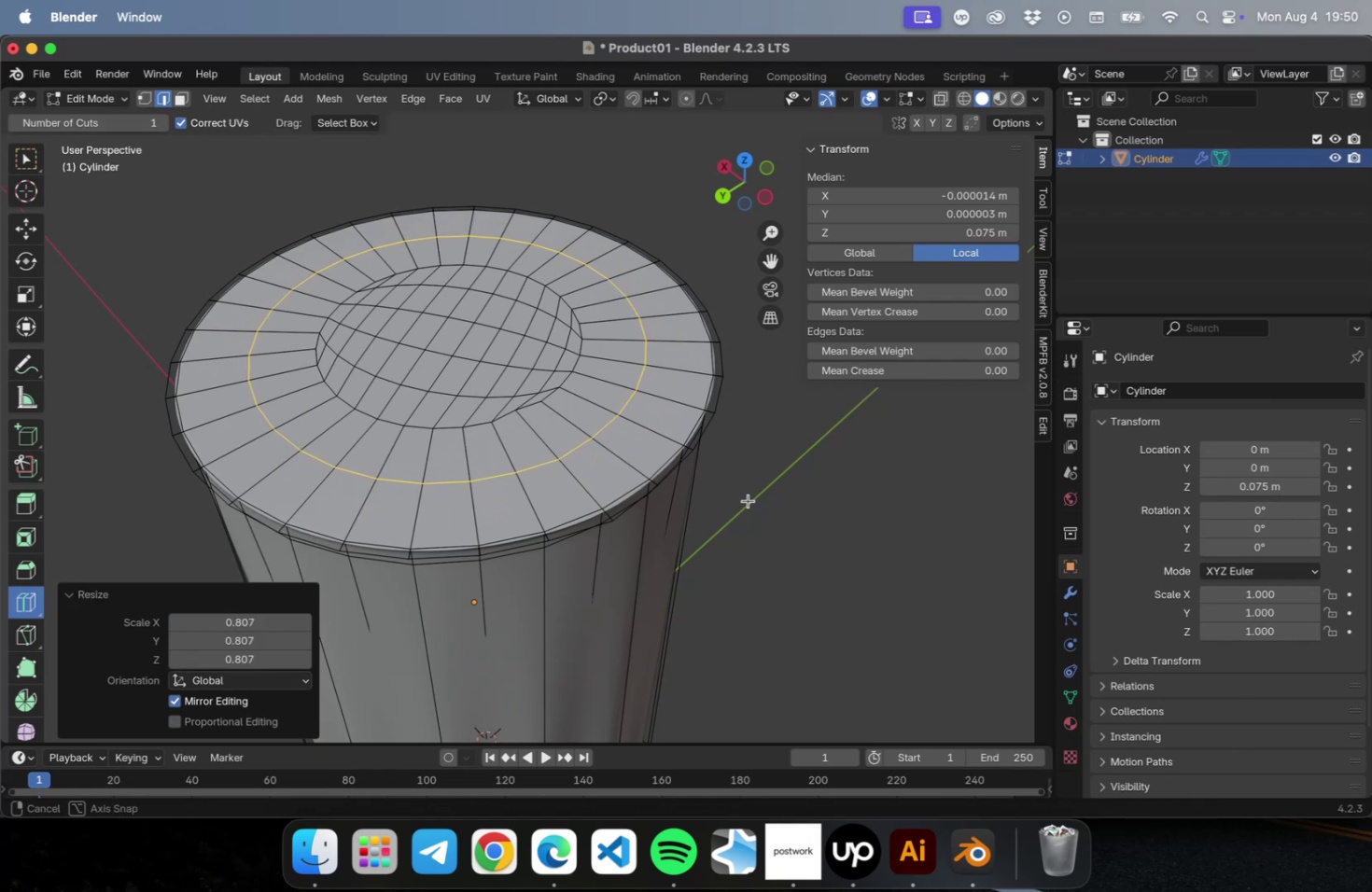 
key(Tab)
 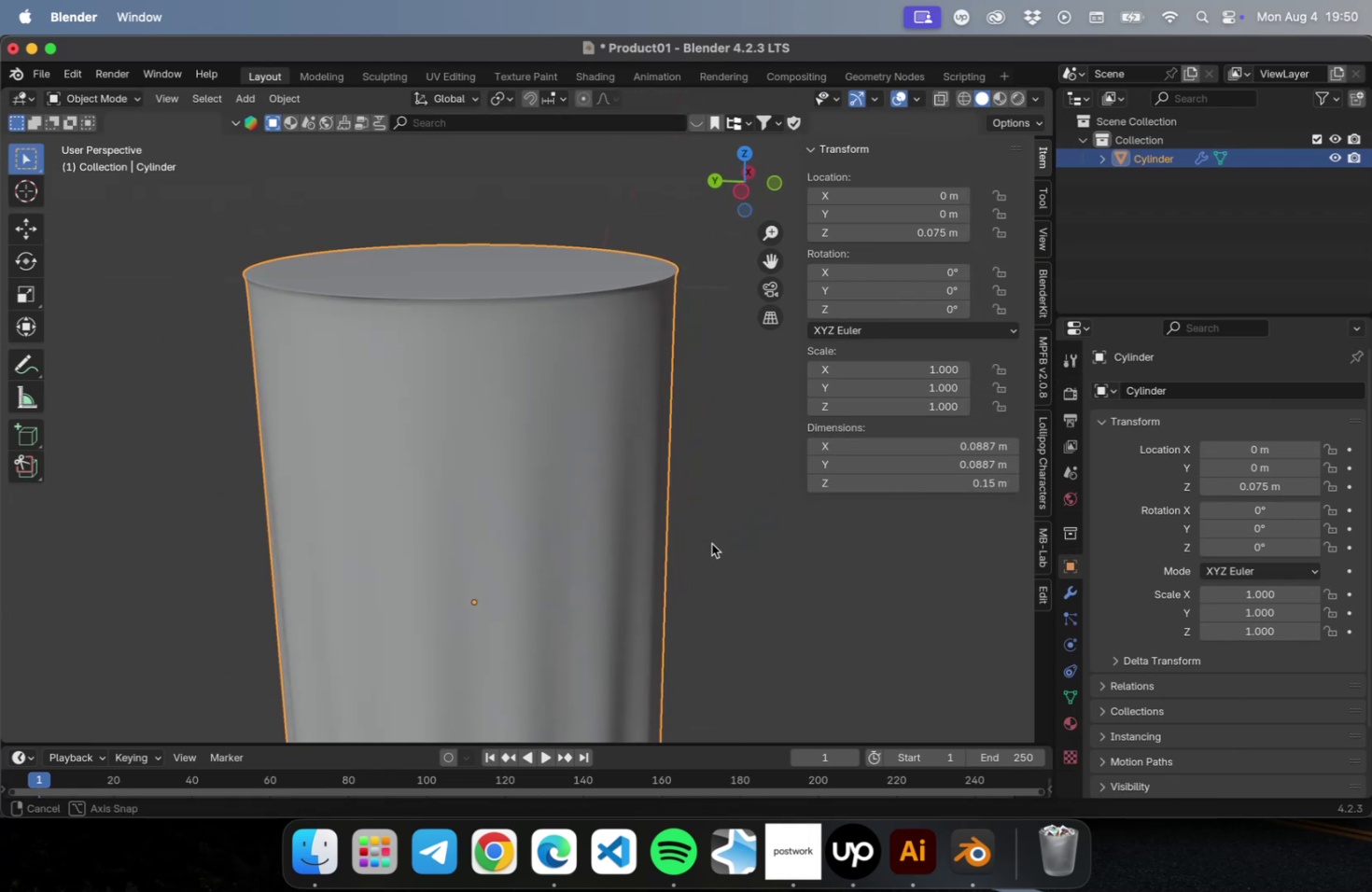 
left_click([544, 419])
 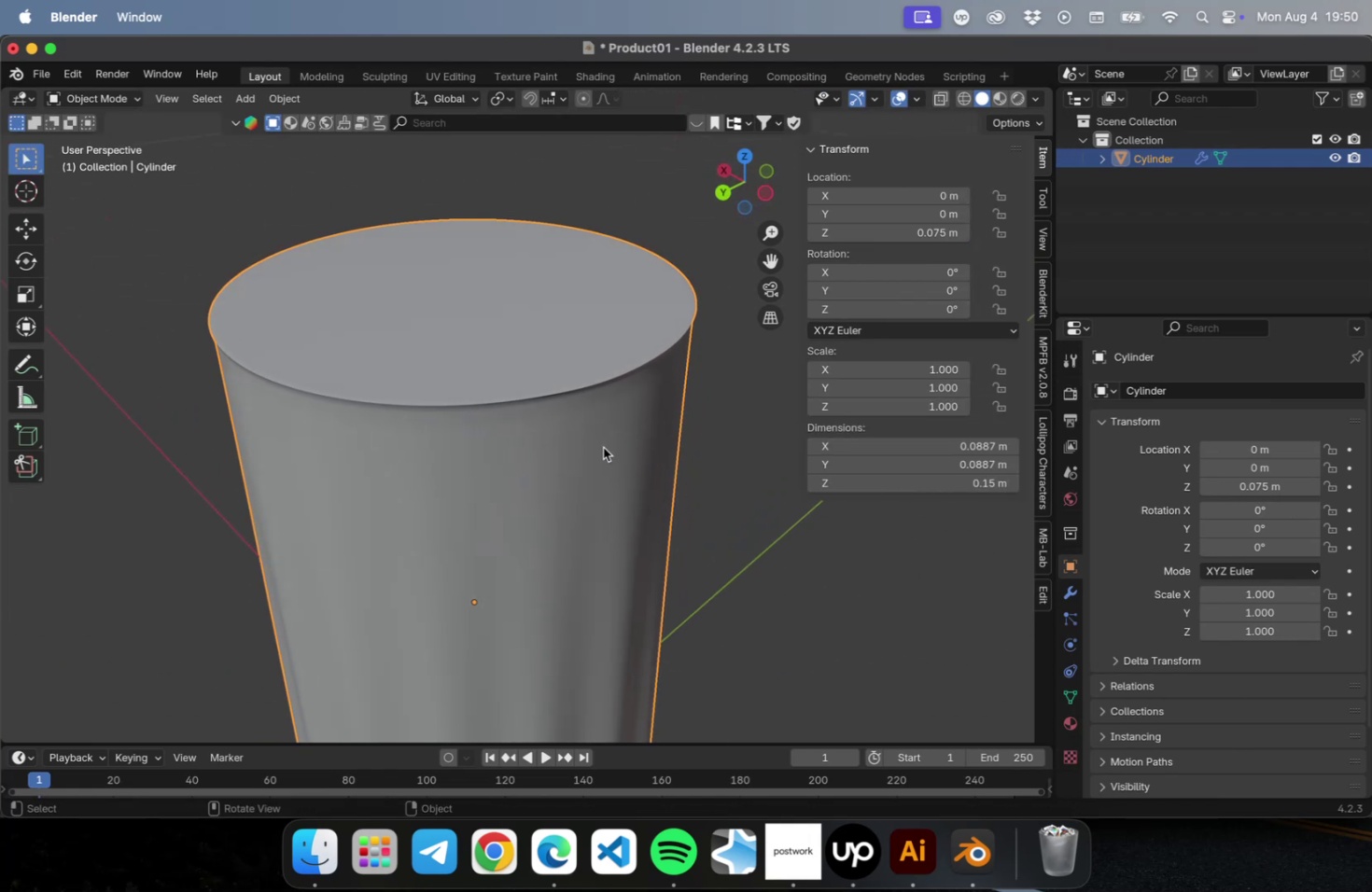 
key(Meta+0)
 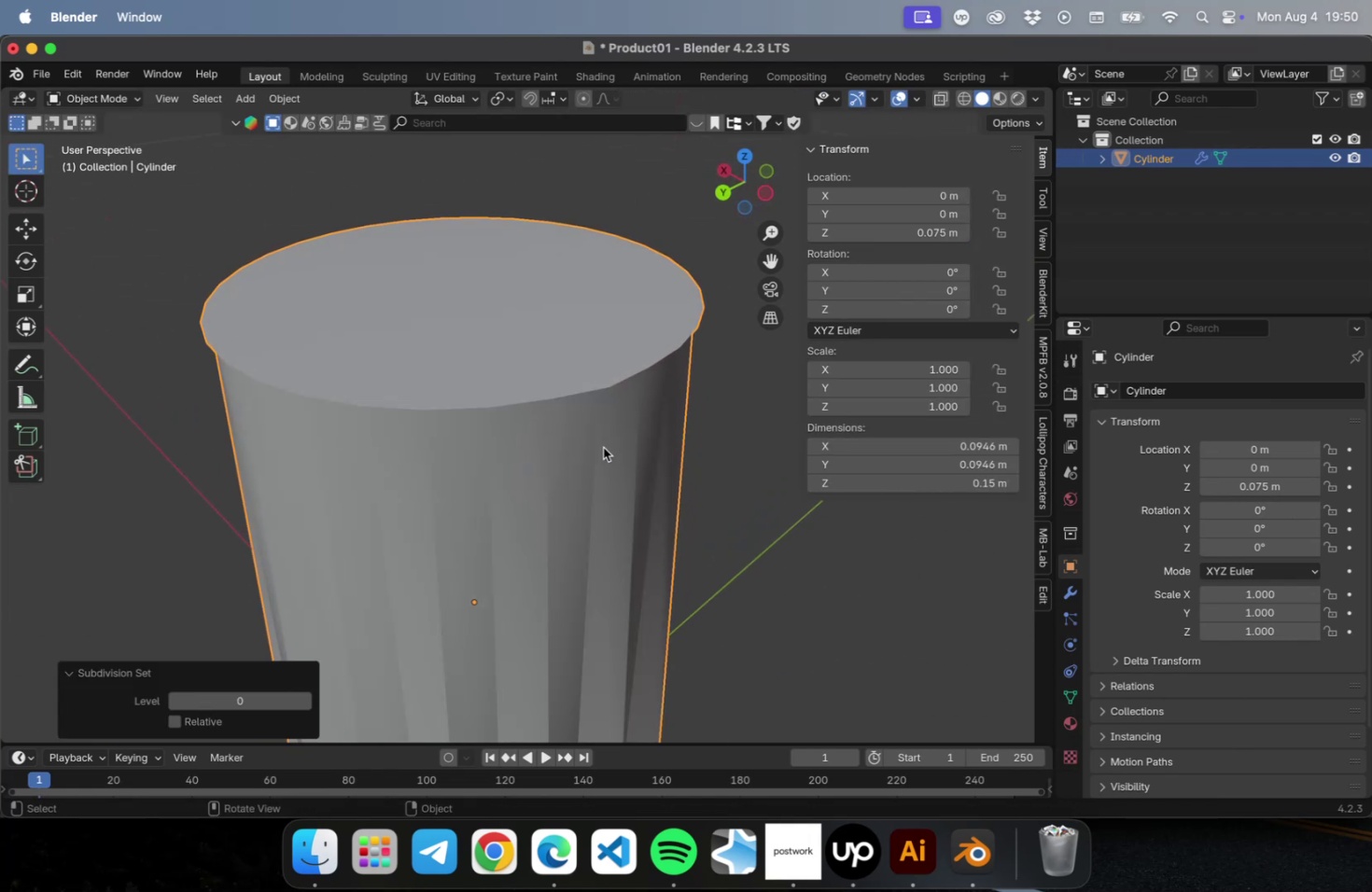 
left_click([603, 447])
 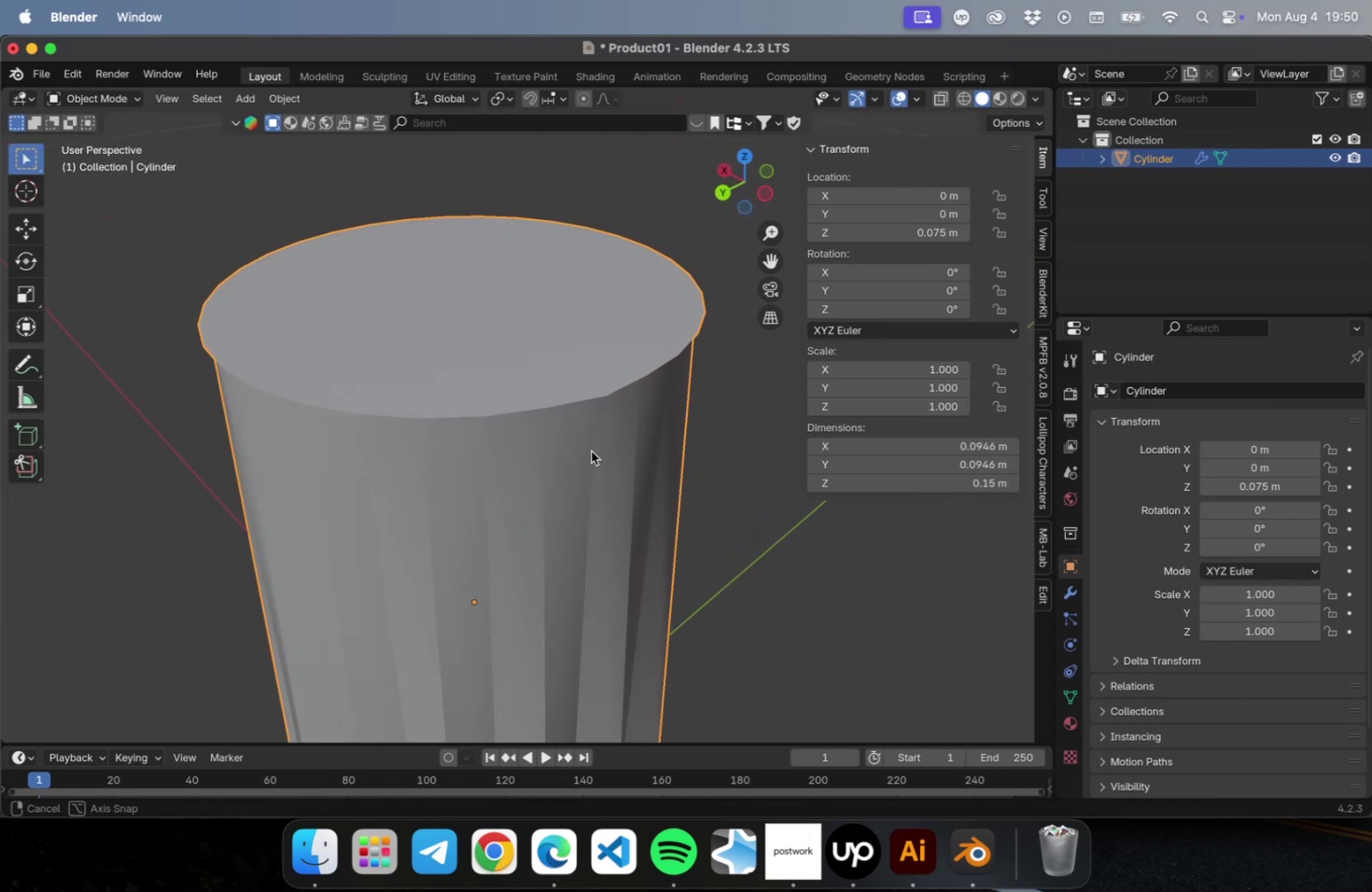 
key(Tab)
 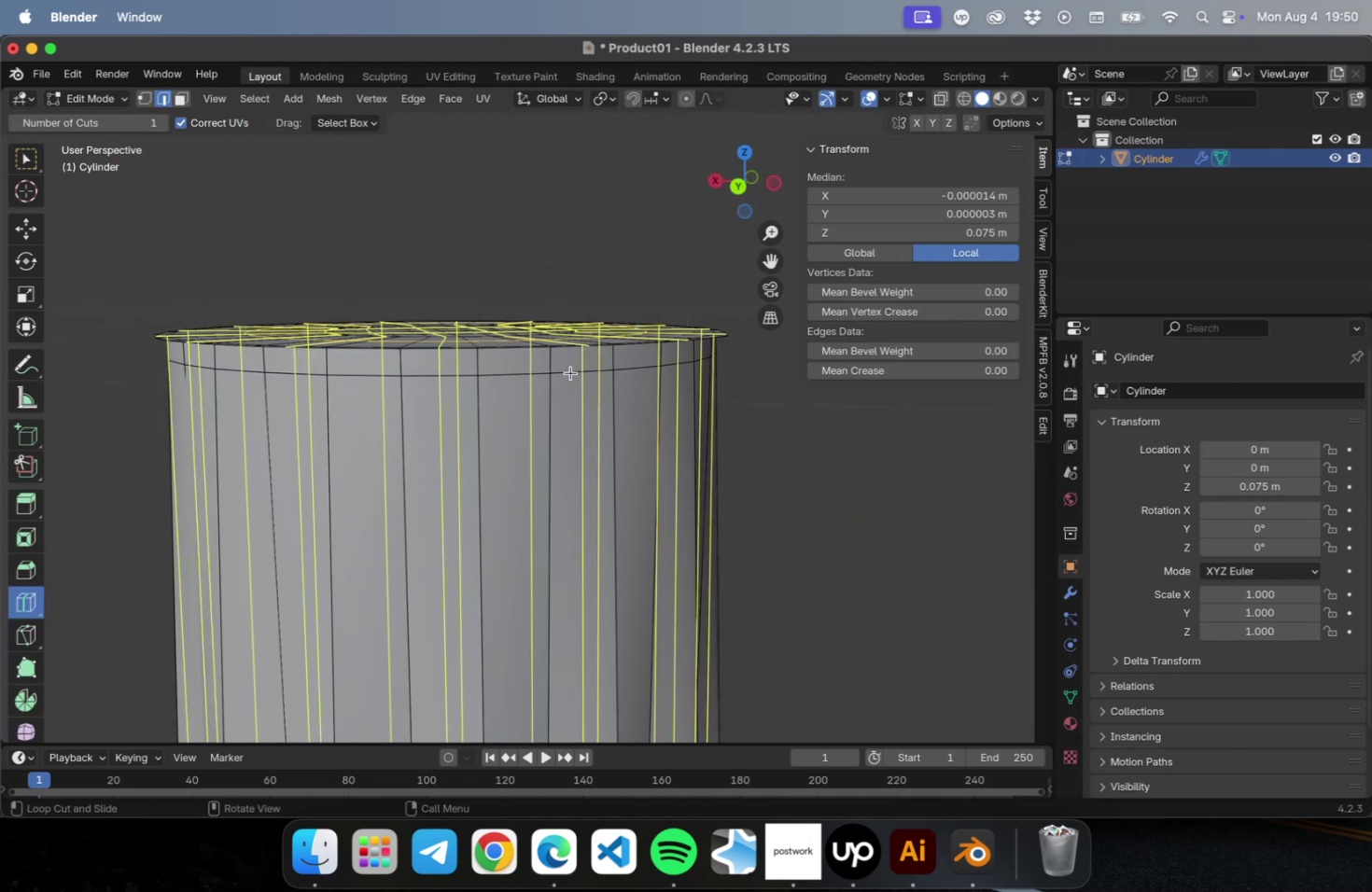 
key(Meta+Z)
 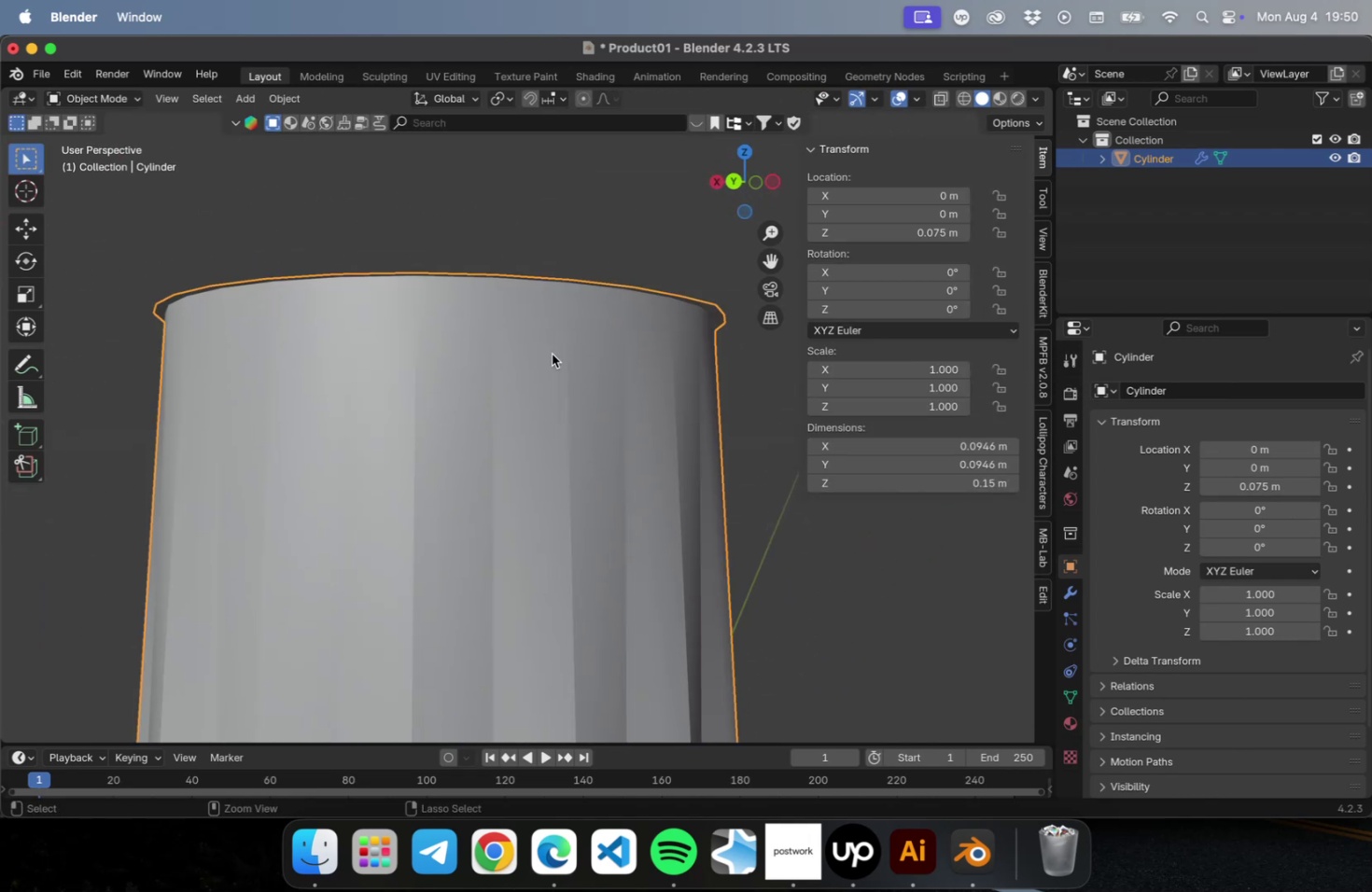 
key(Meta+Z)
 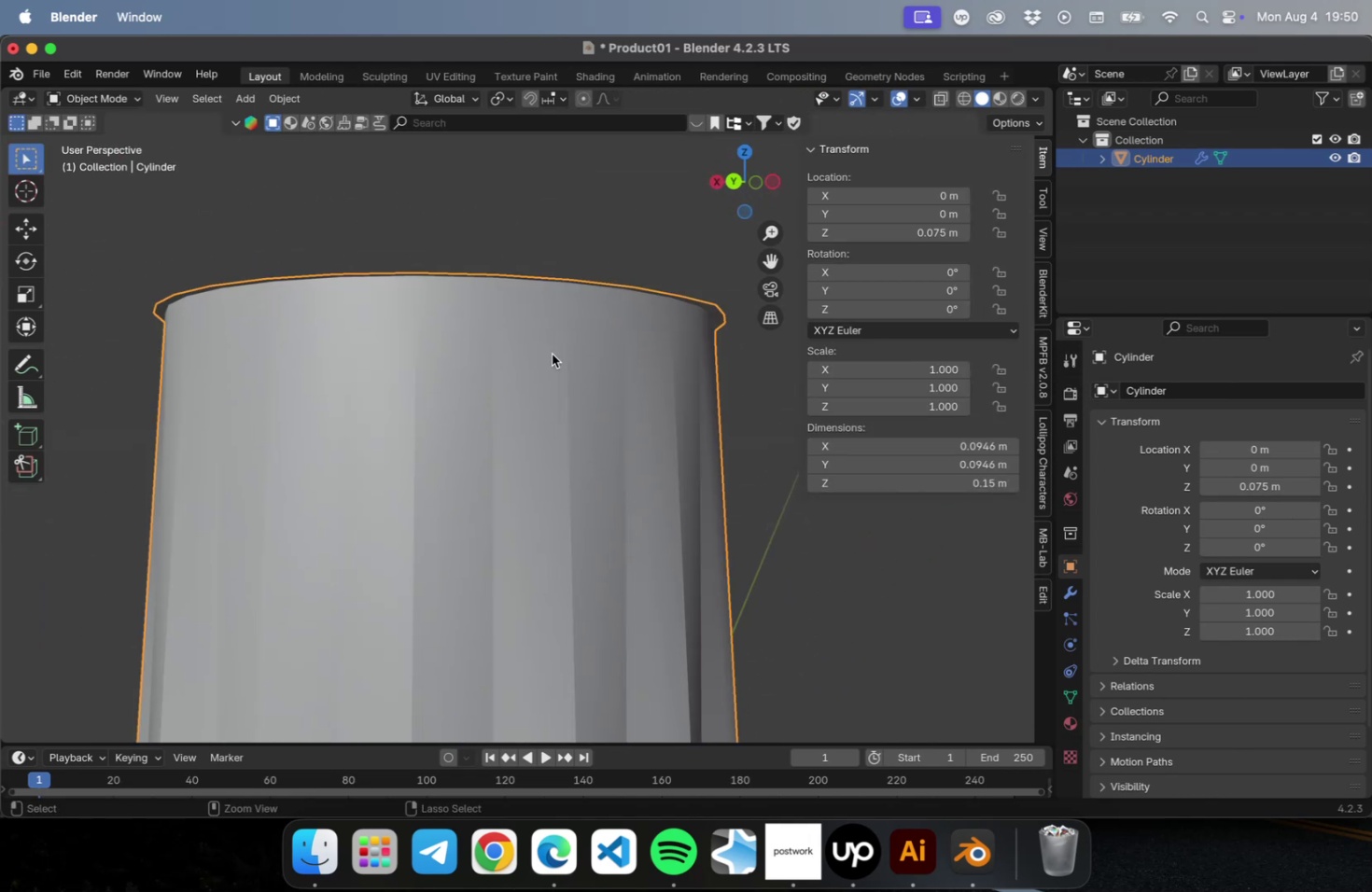 
key(Meta+Z)
 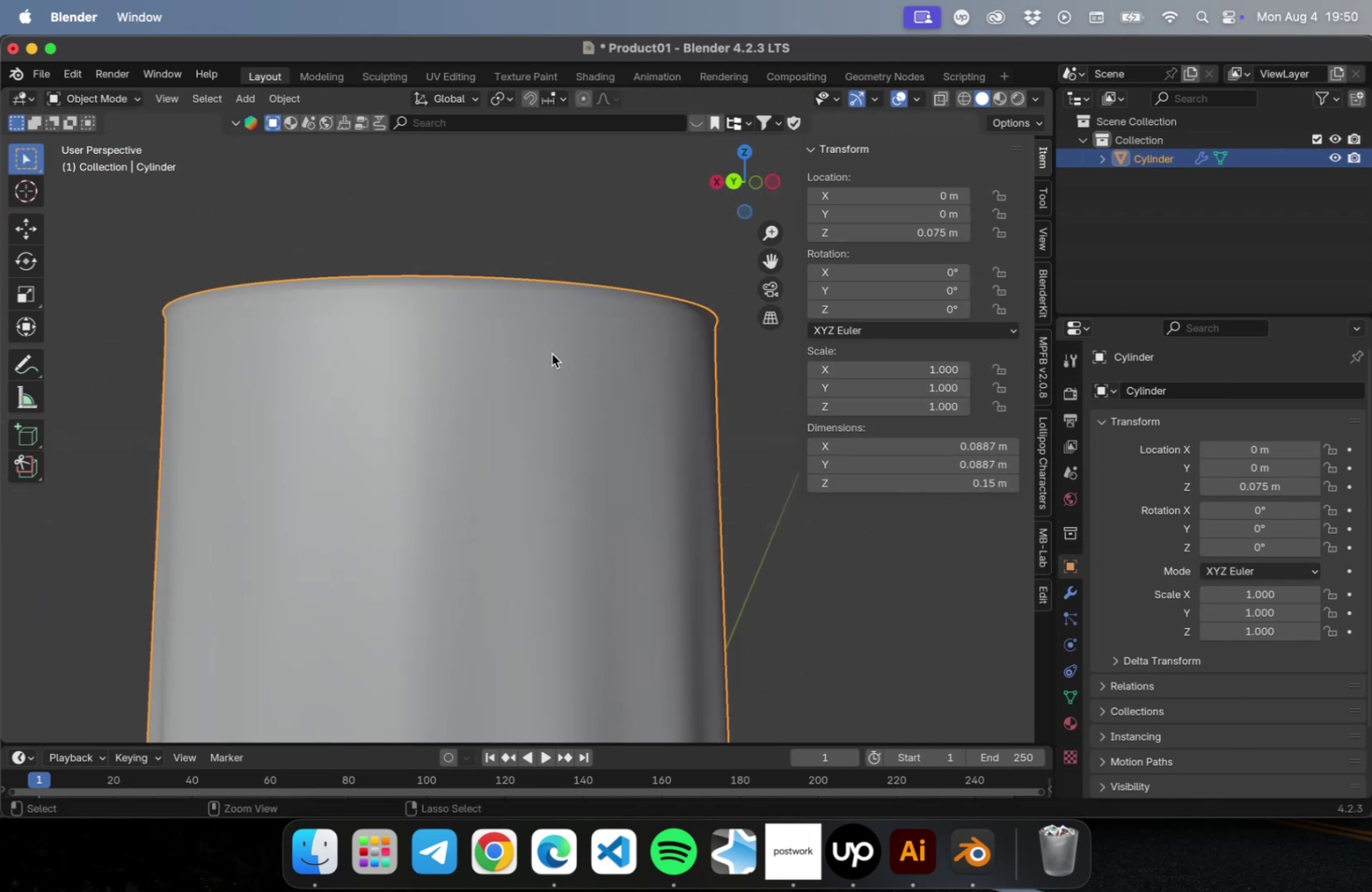 
key(Meta+Z)
 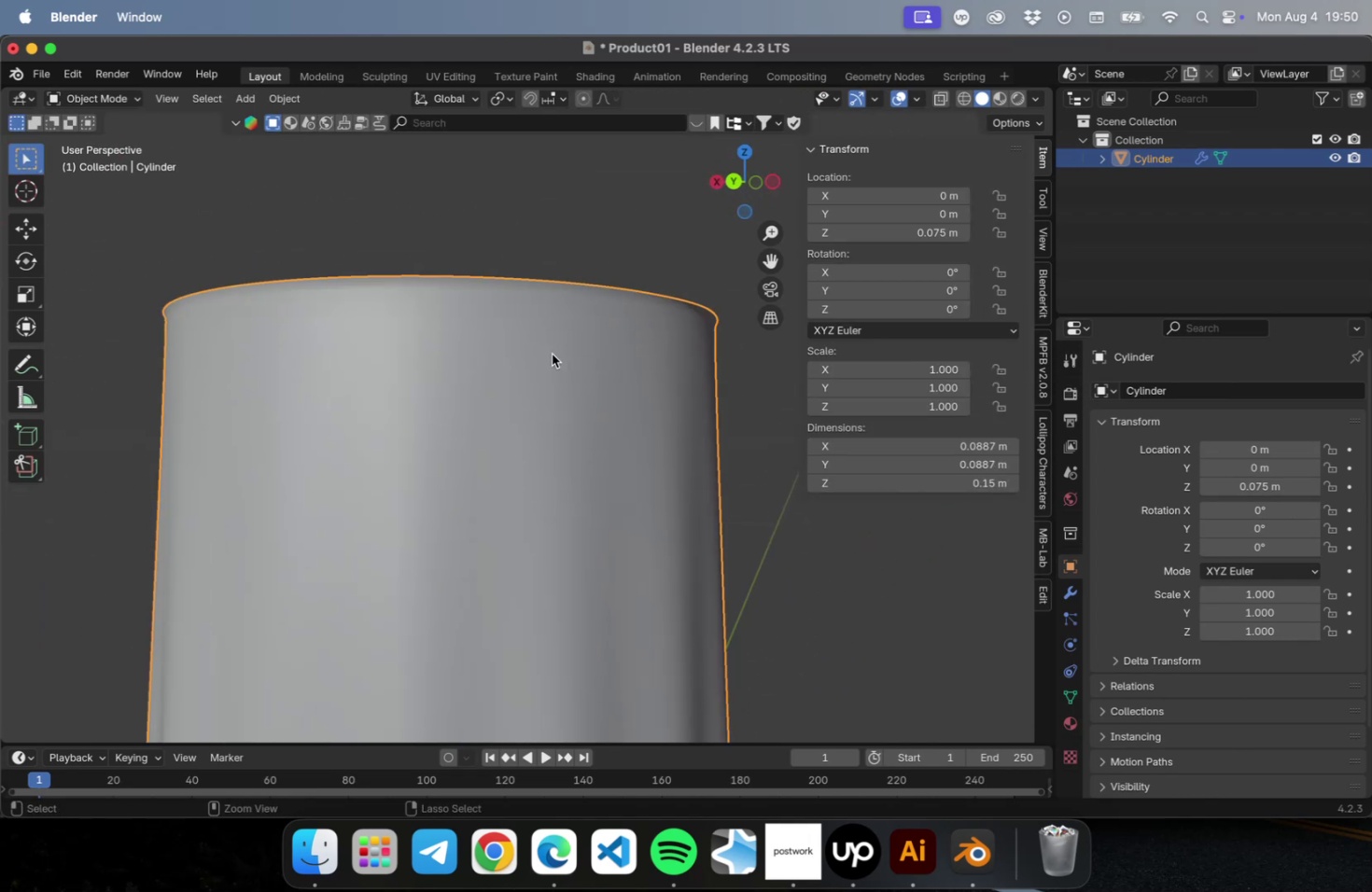 
key(Meta+Z)
 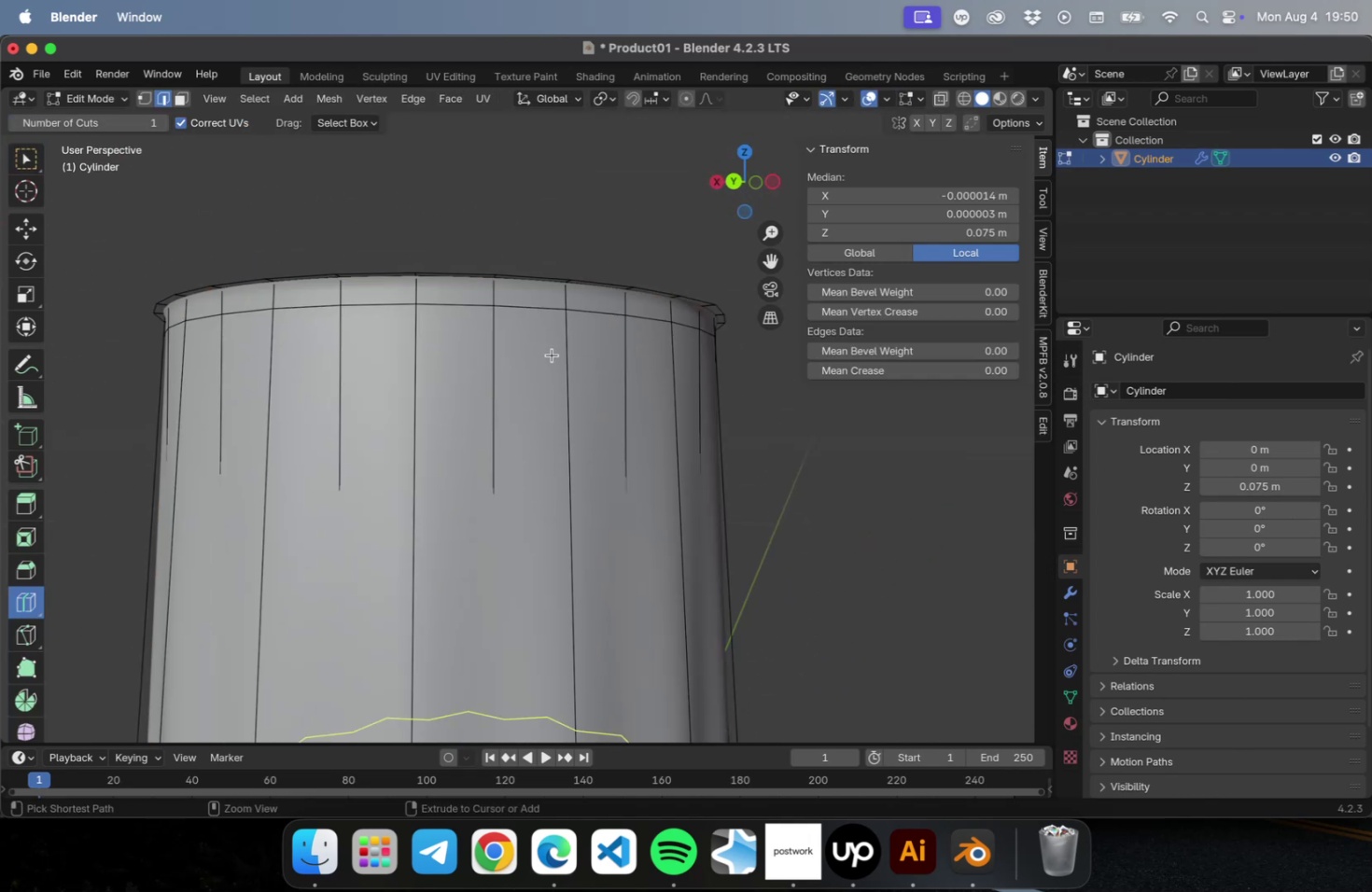 
key(Meta+Z)
 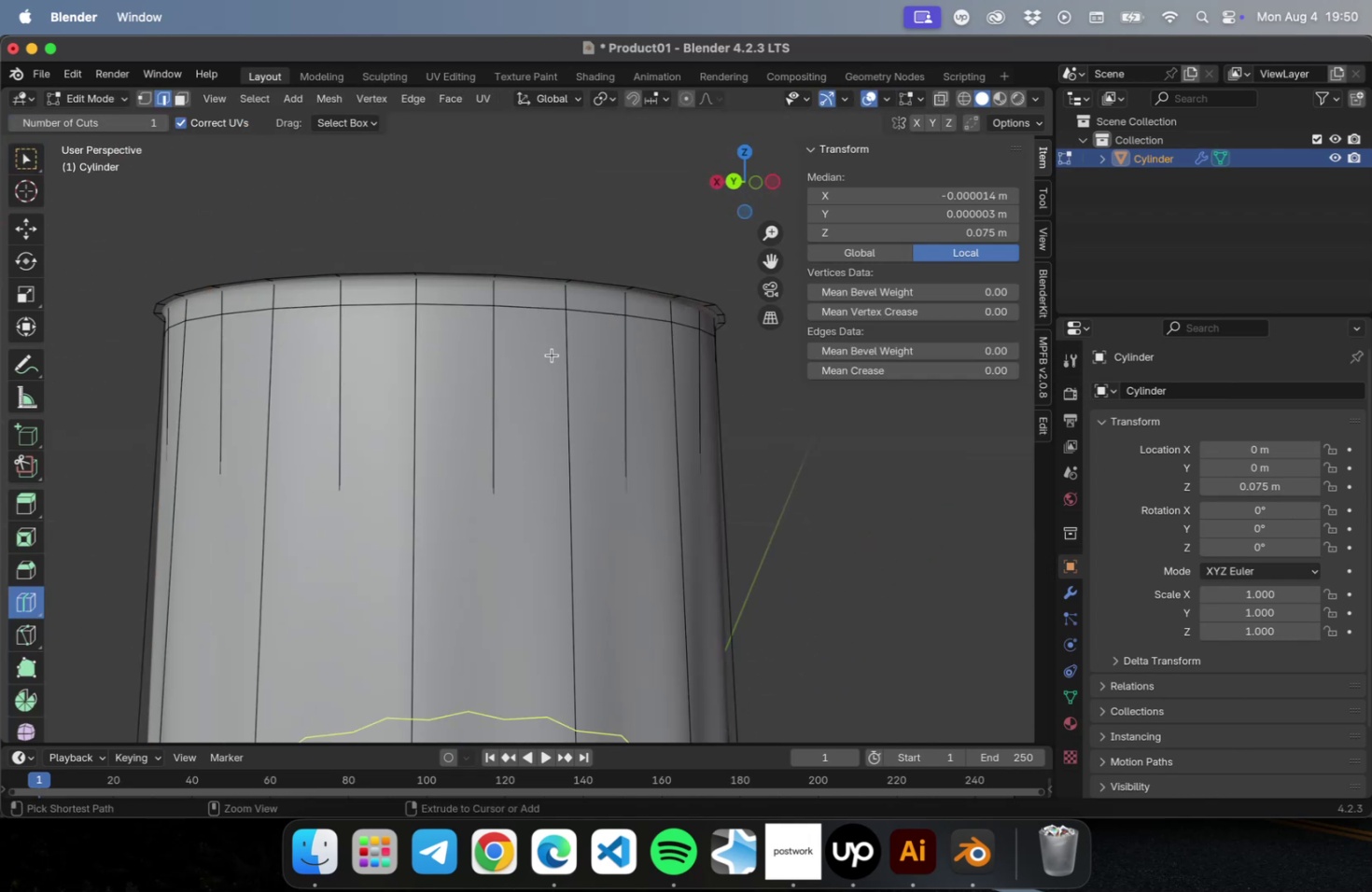 
key(Meta+Z)
 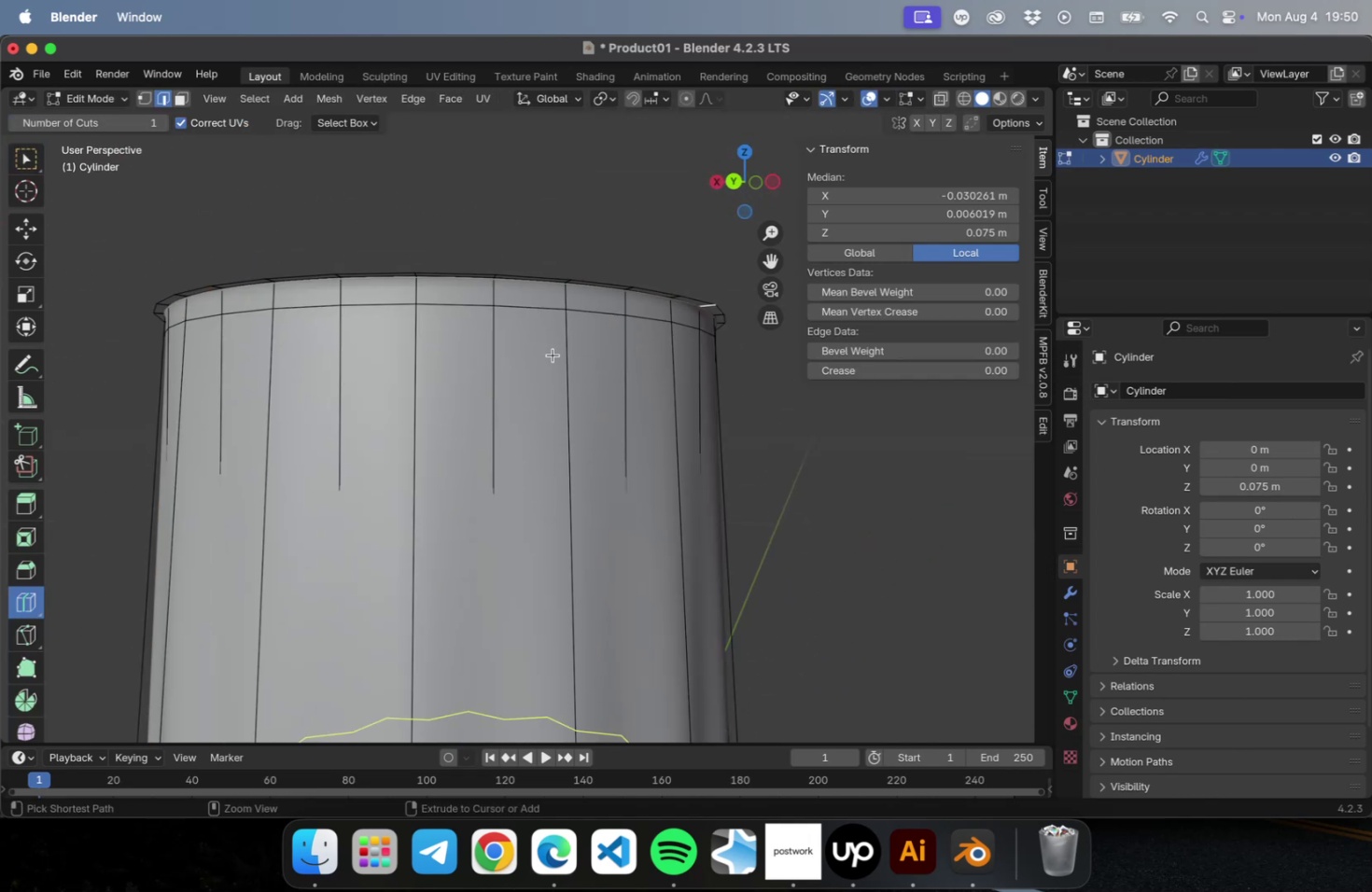 
key(Meta+Z)
 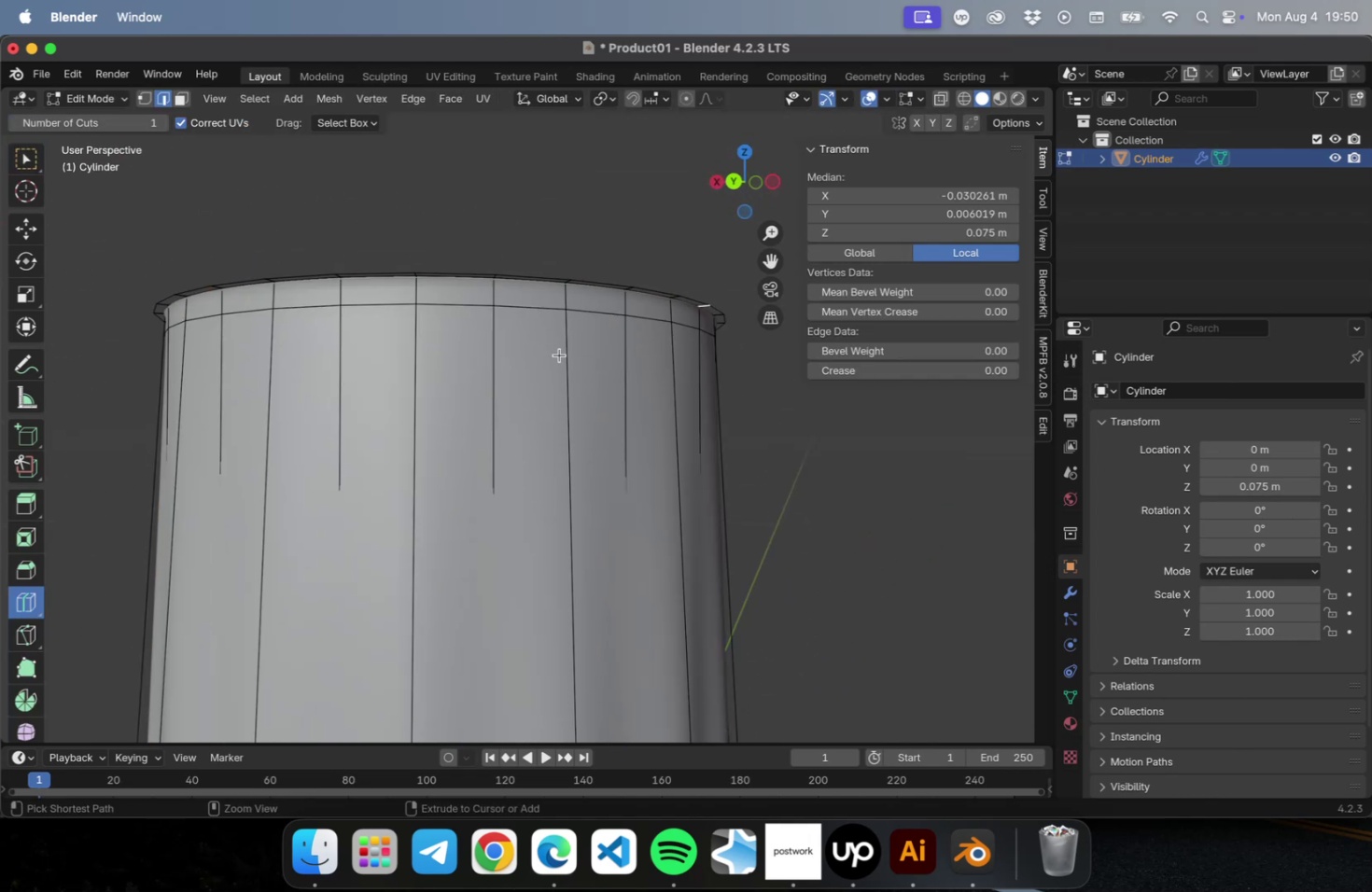 
key(Meta+Z)
 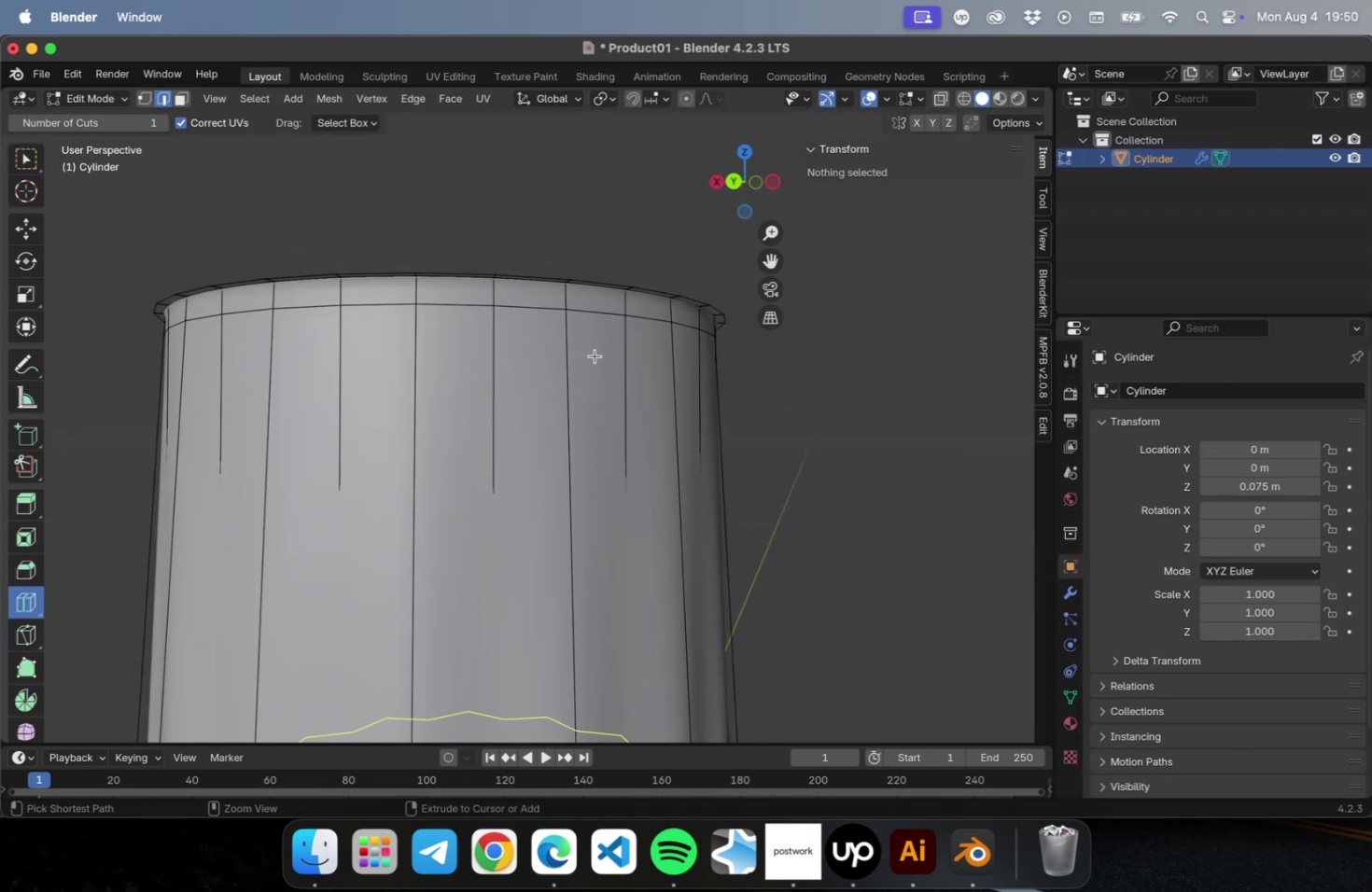 
key(Meta+Z)
 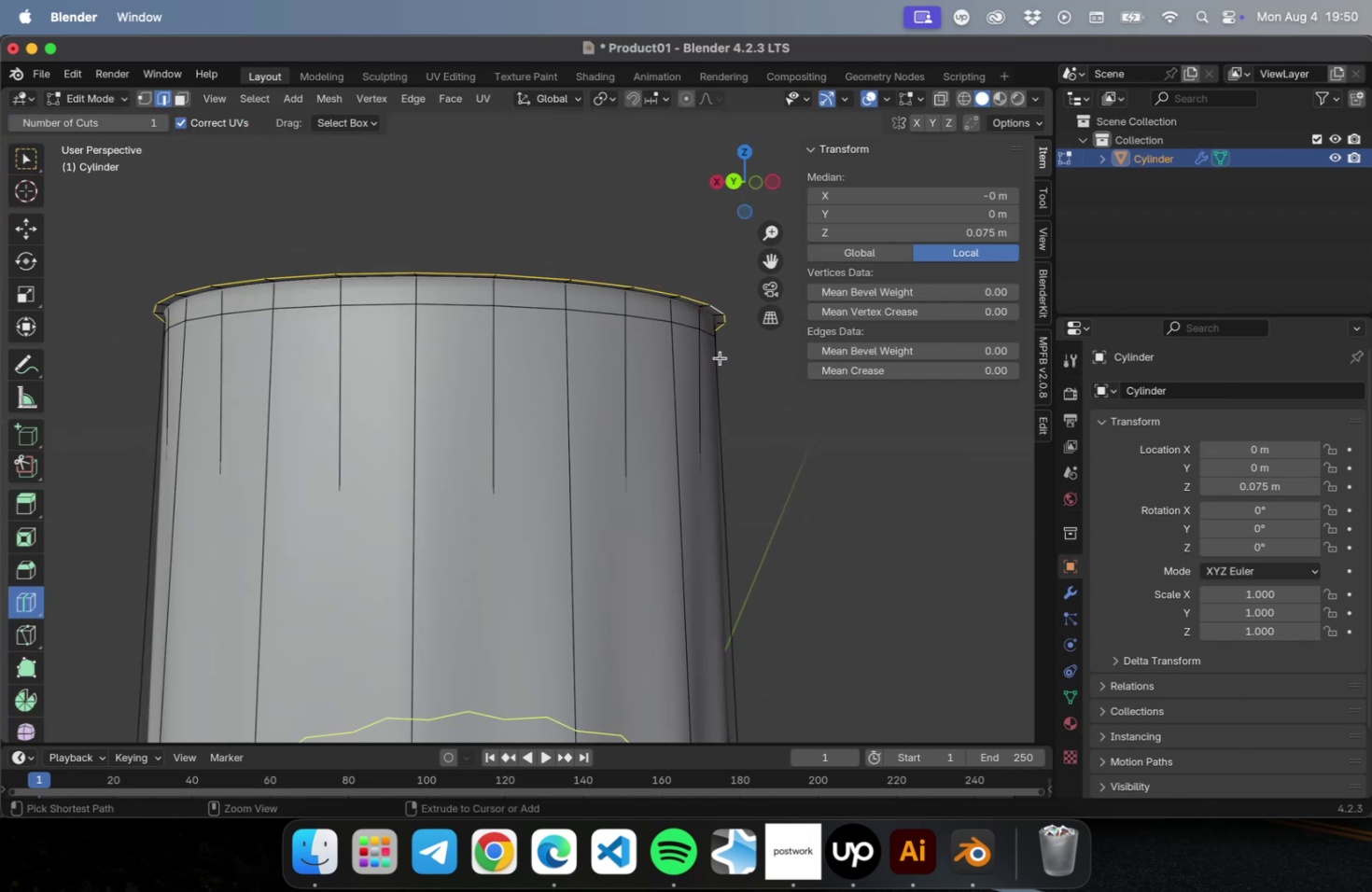 
key(Meta+Z)
 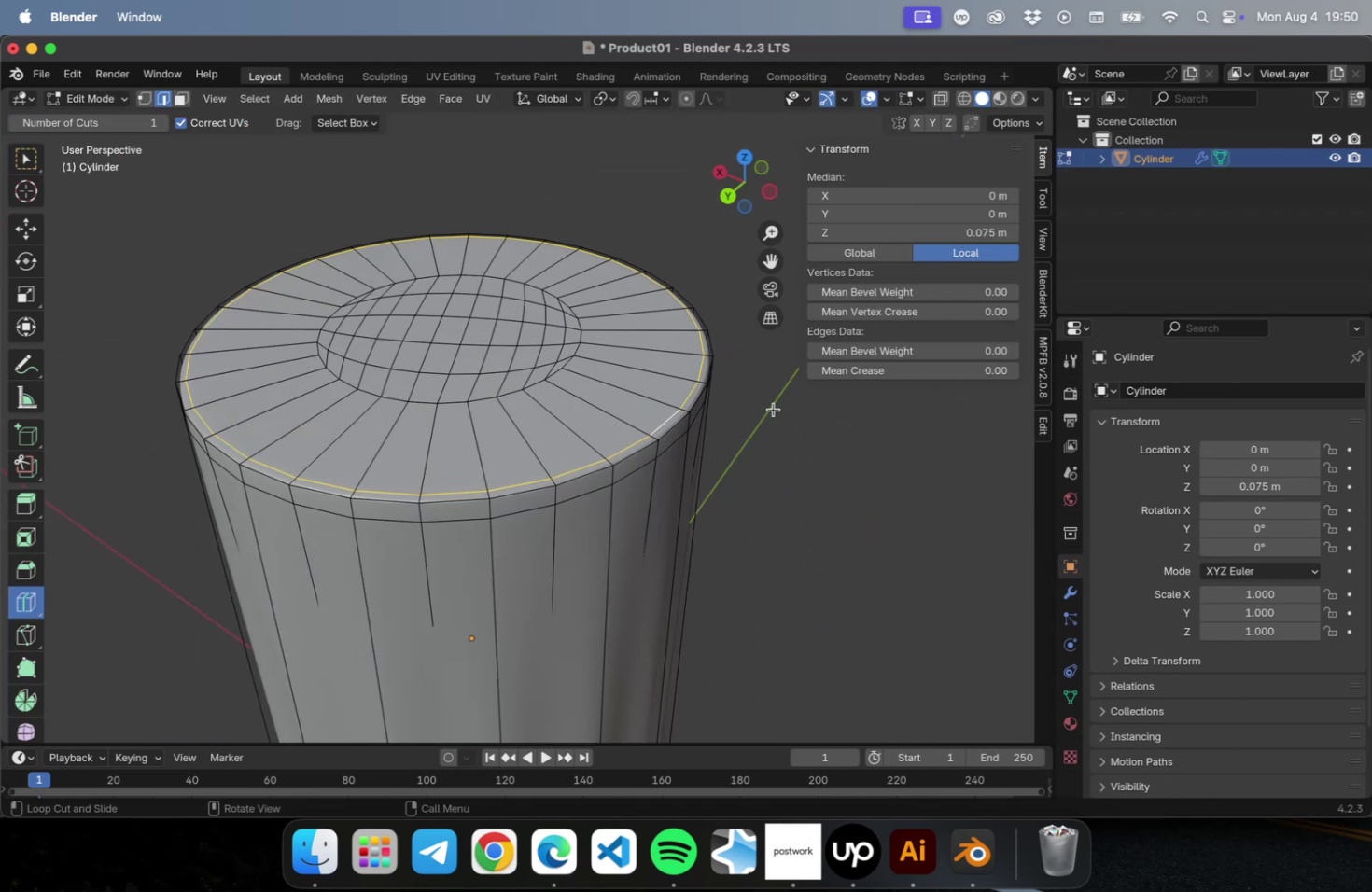 
key(Meta+0)
 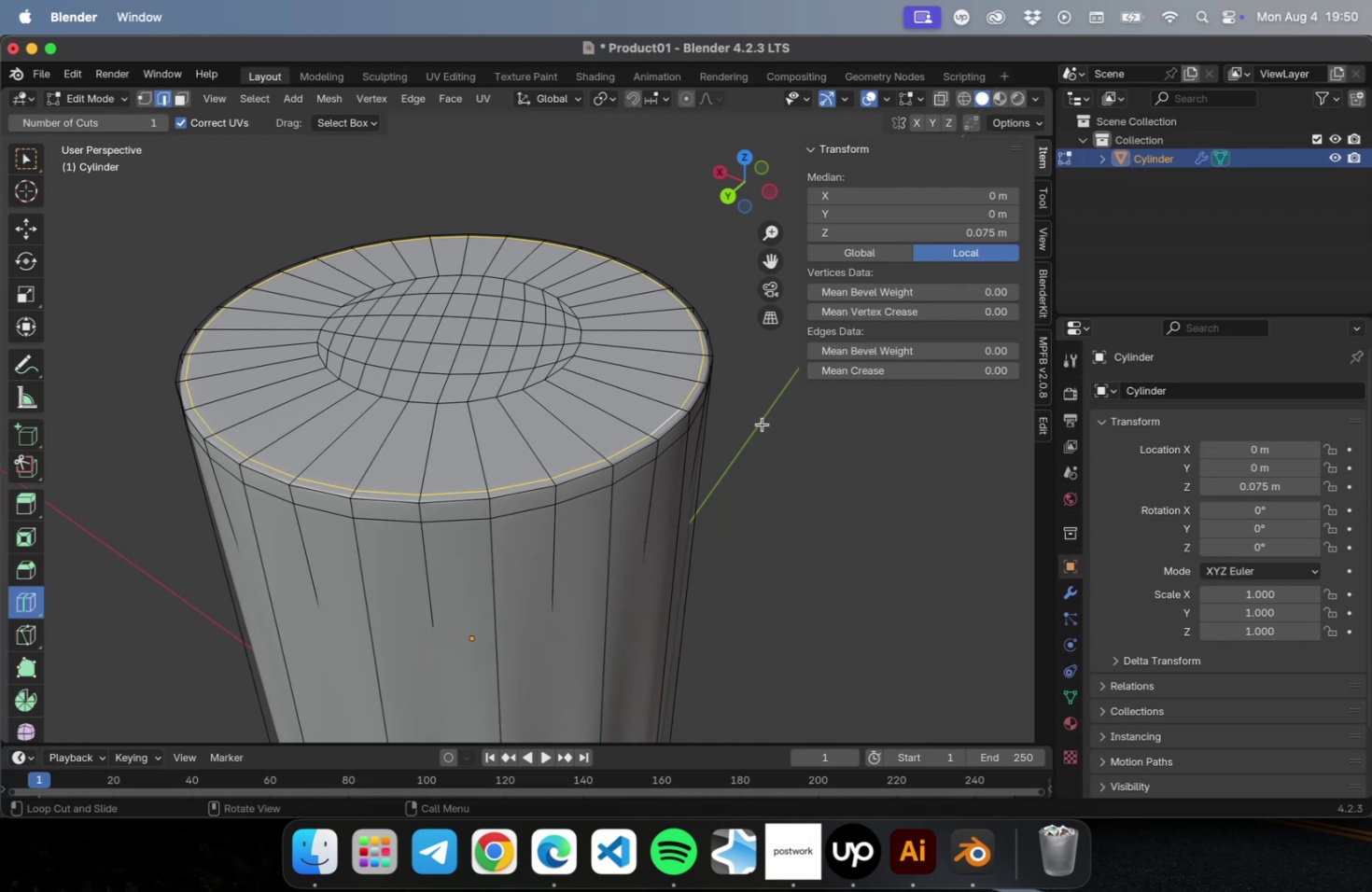 
key(Tab)
 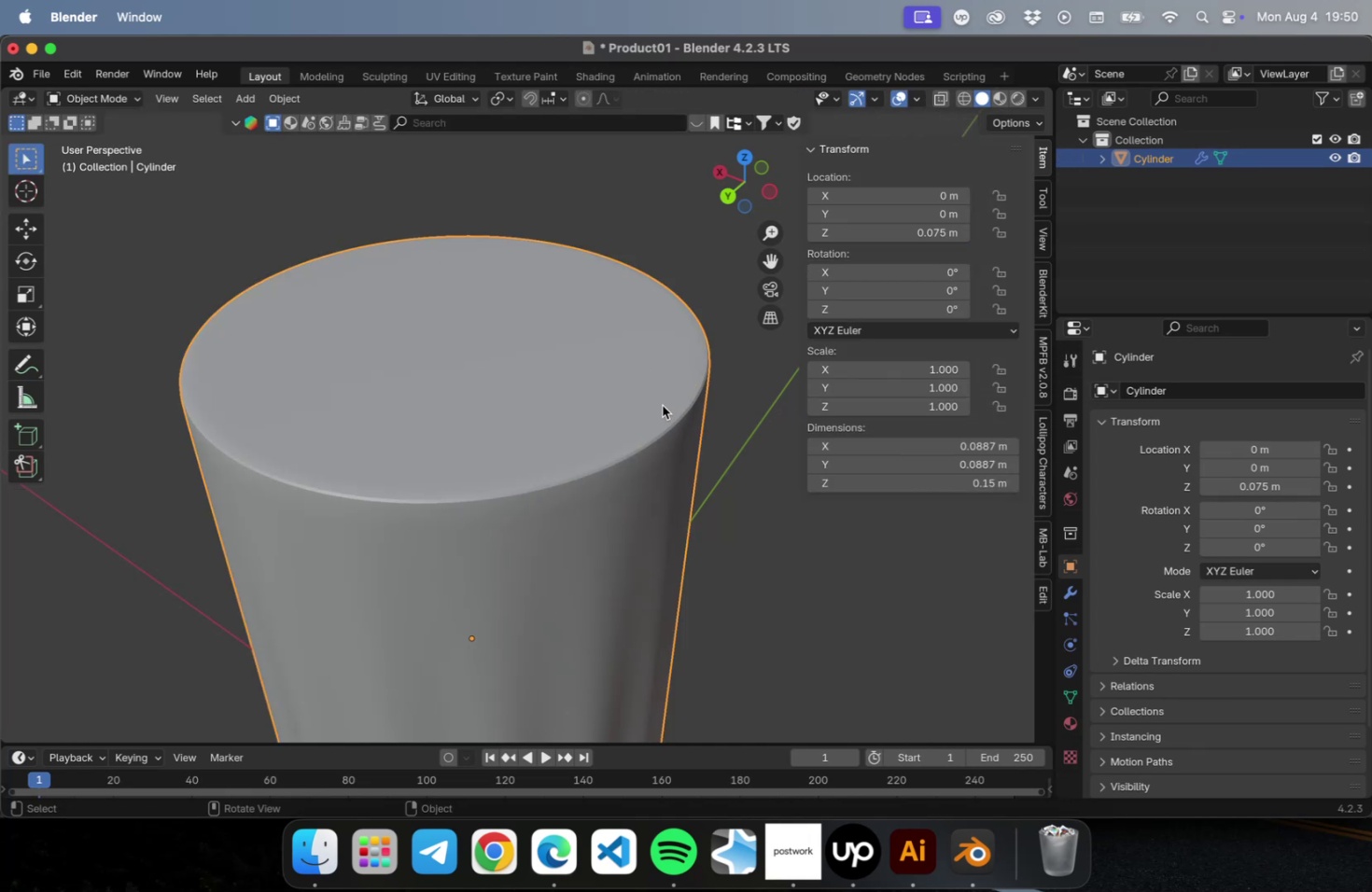 
left_click([660, 403])
 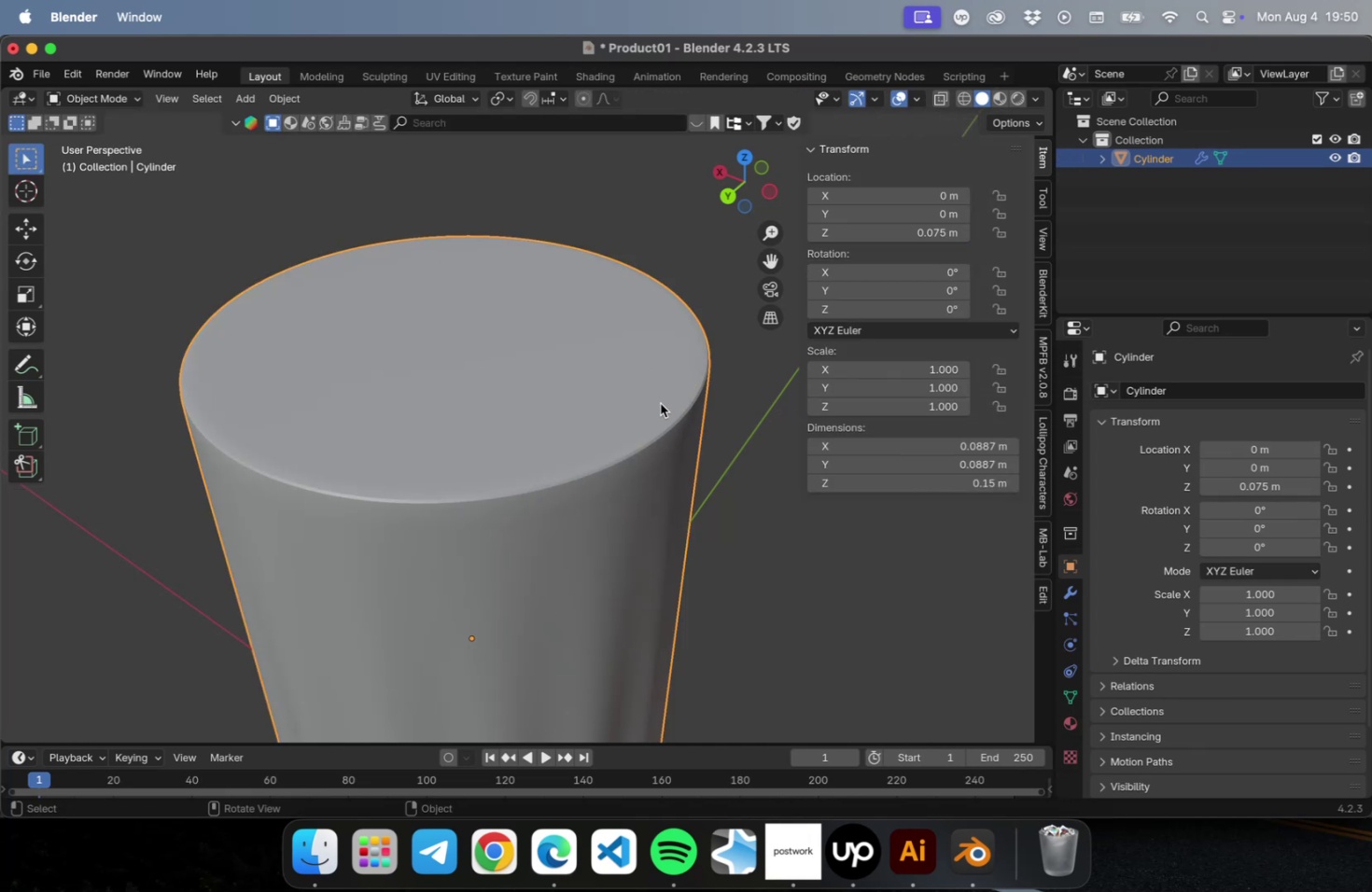 
key(Meta+0)
 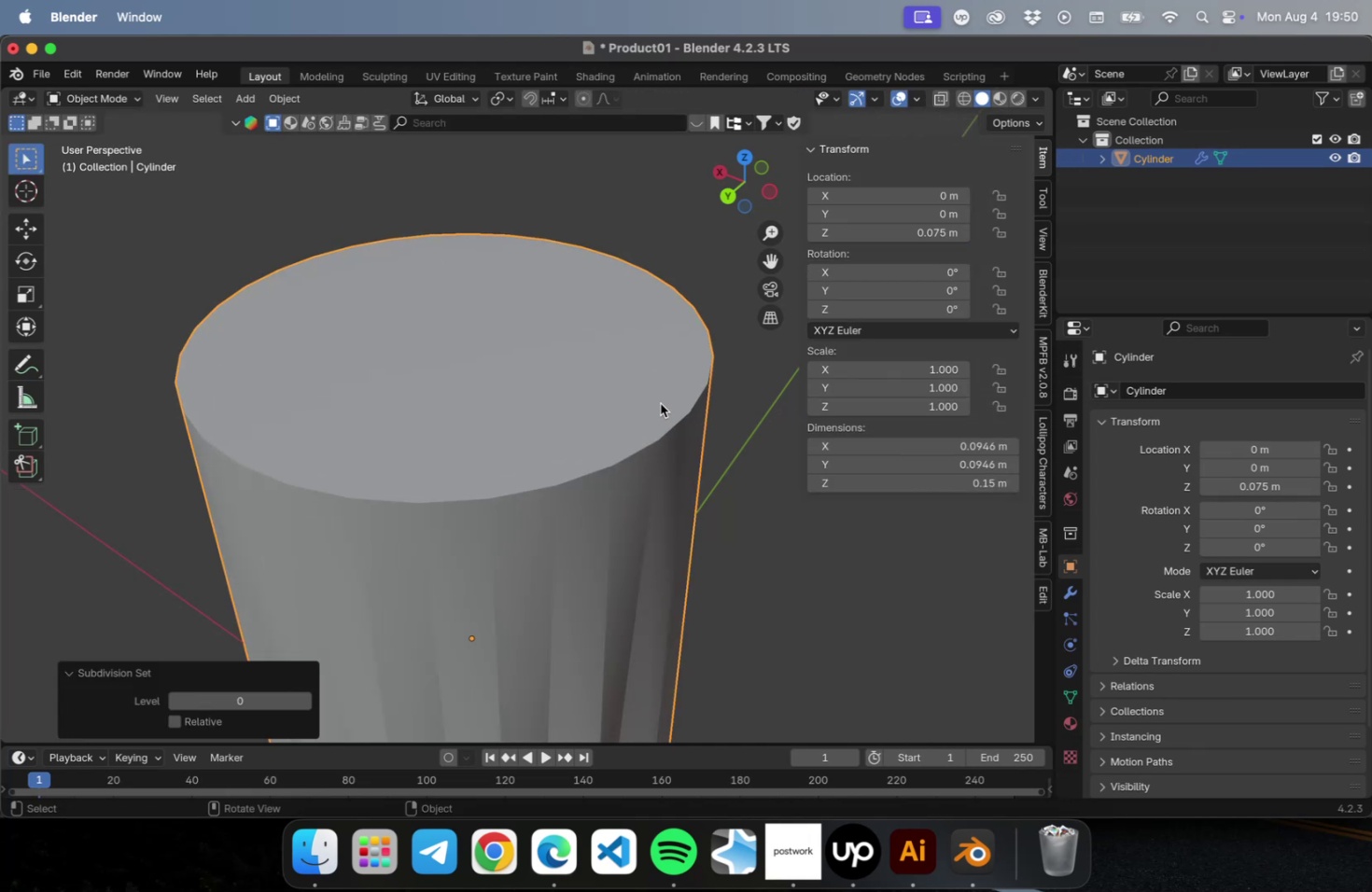 
key(Tab)
 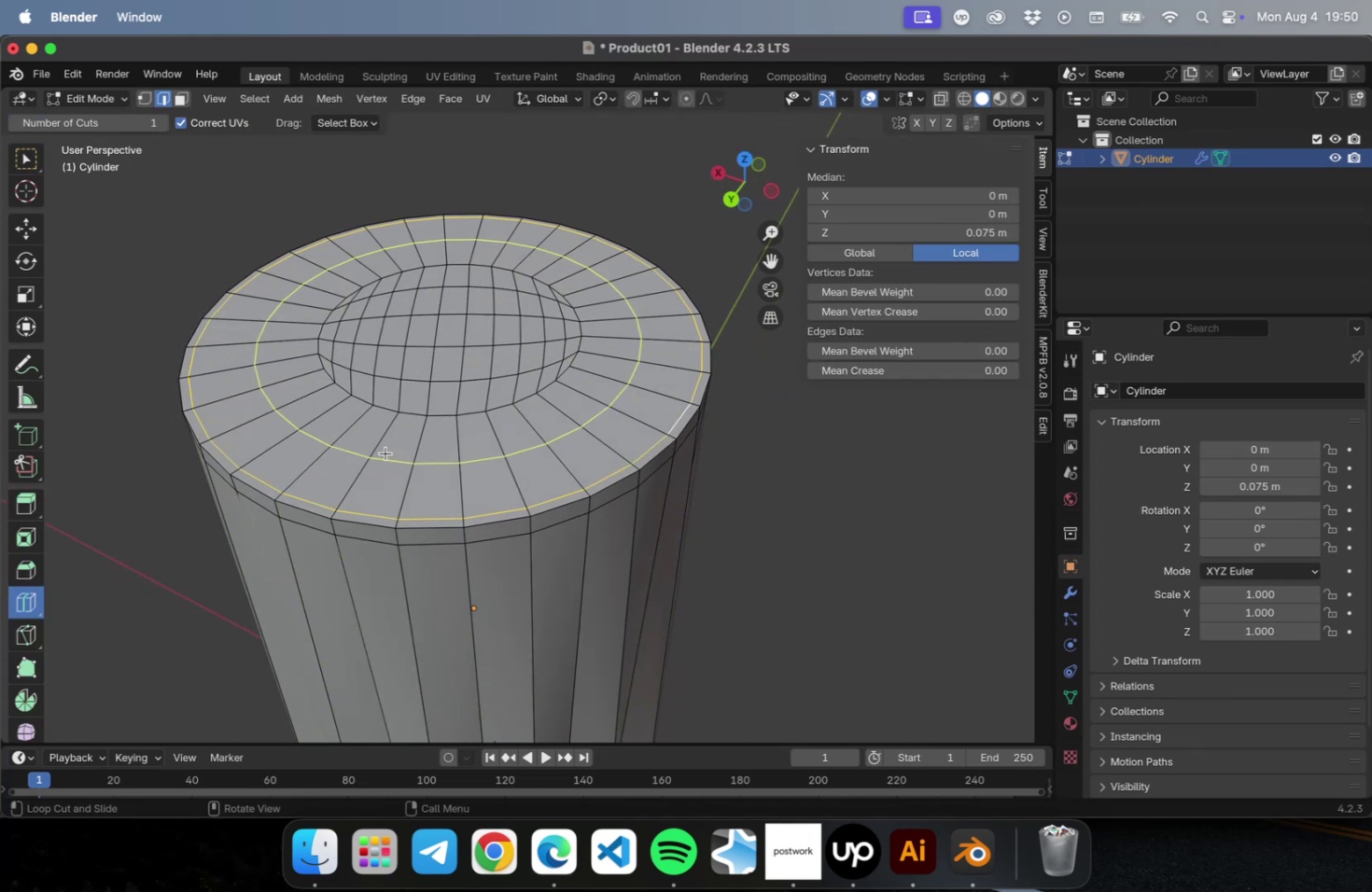 
left_click_drag(start_coordinate=[376, 467], to_coordinate=[402, 453])
 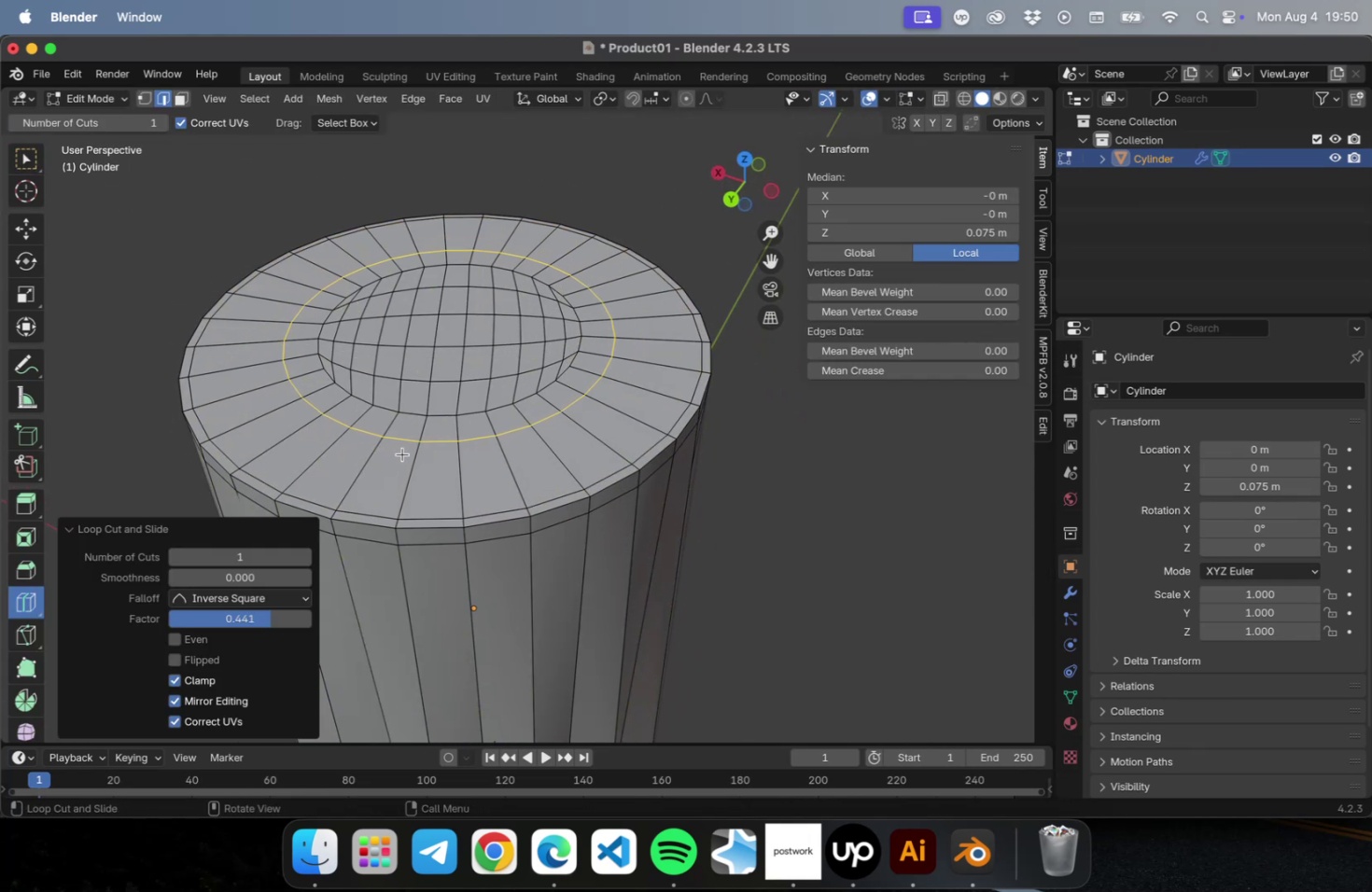 
key(Tab)
 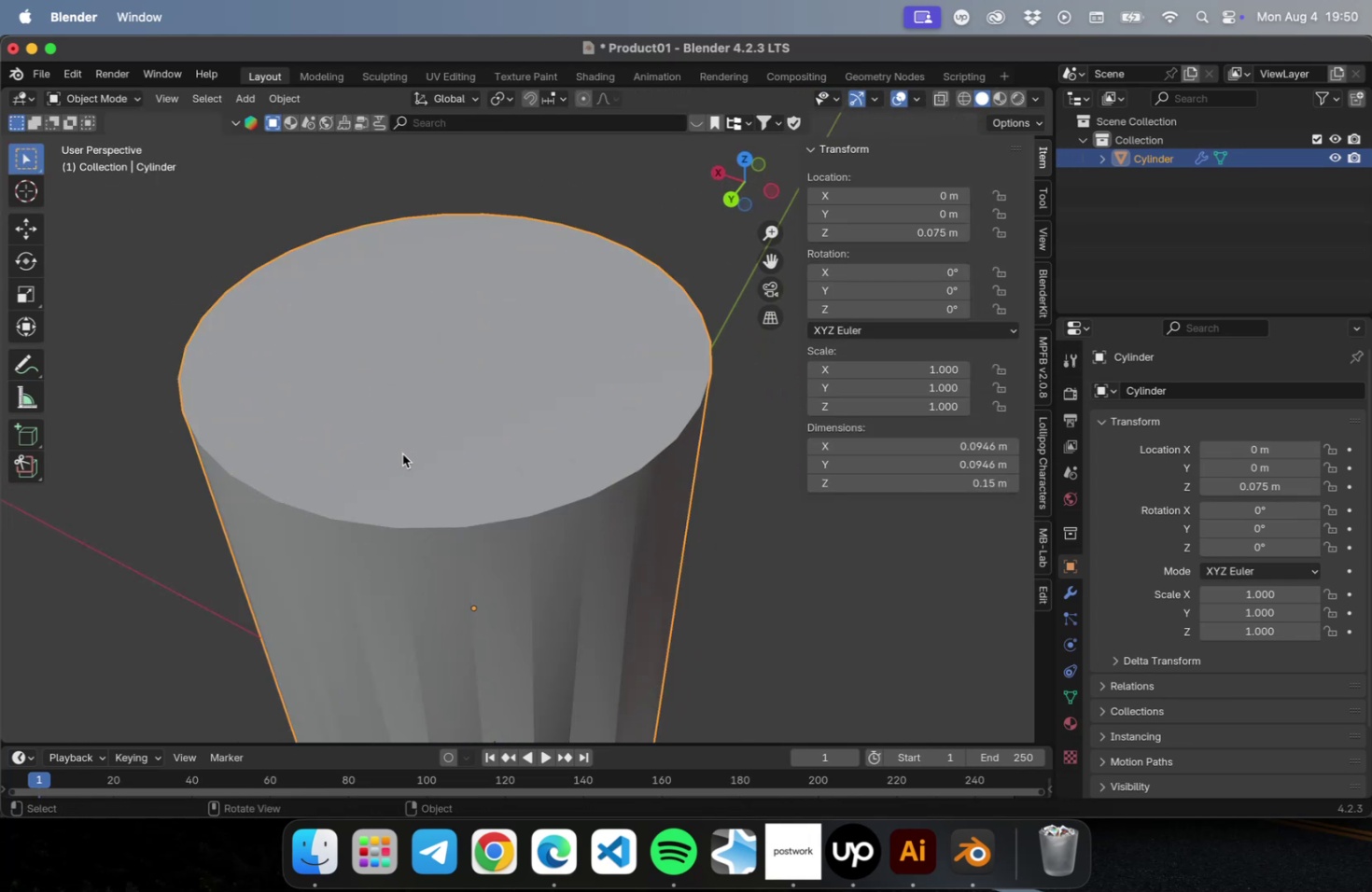 
key(Tab)
 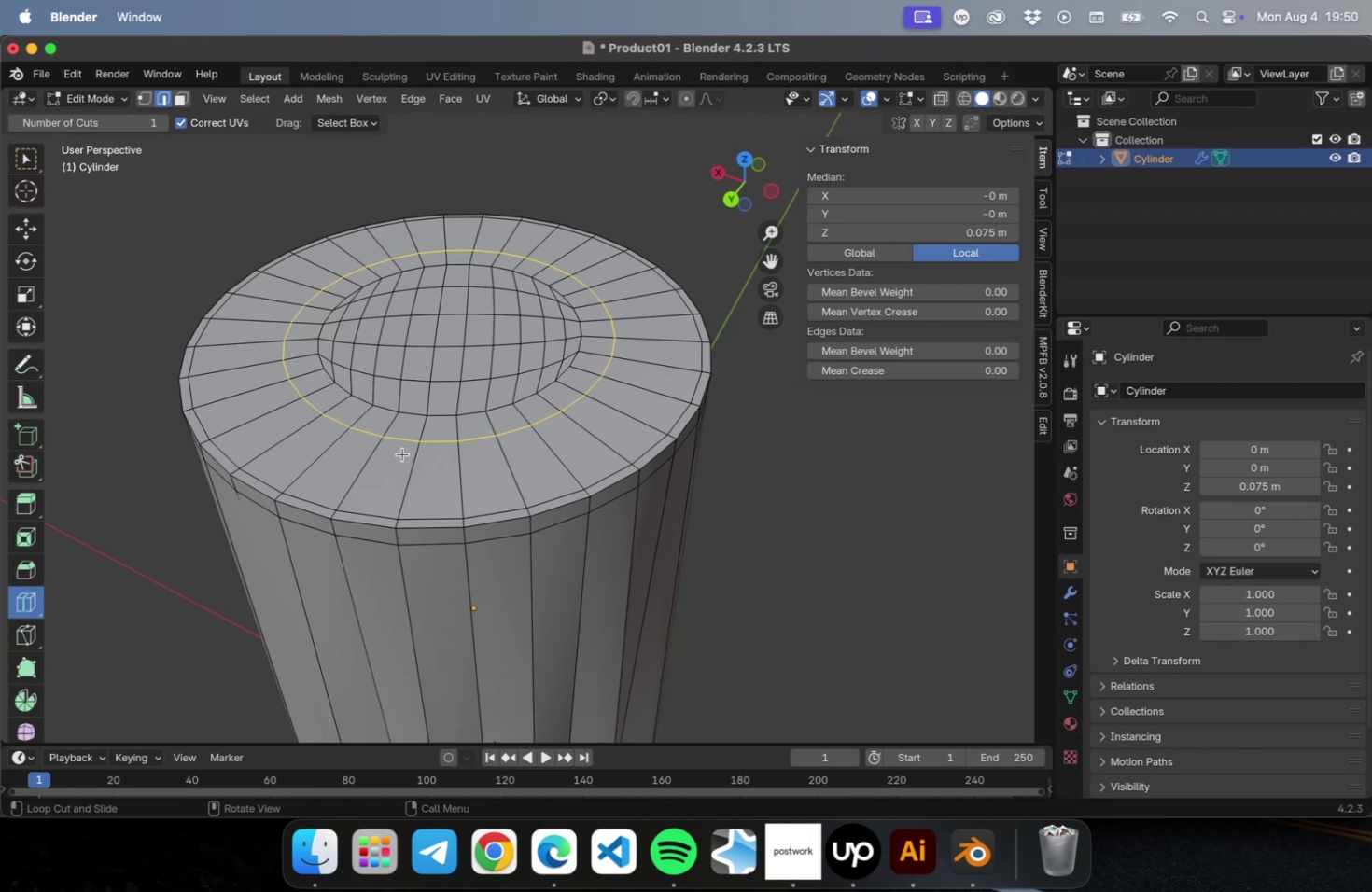 
key(3)
 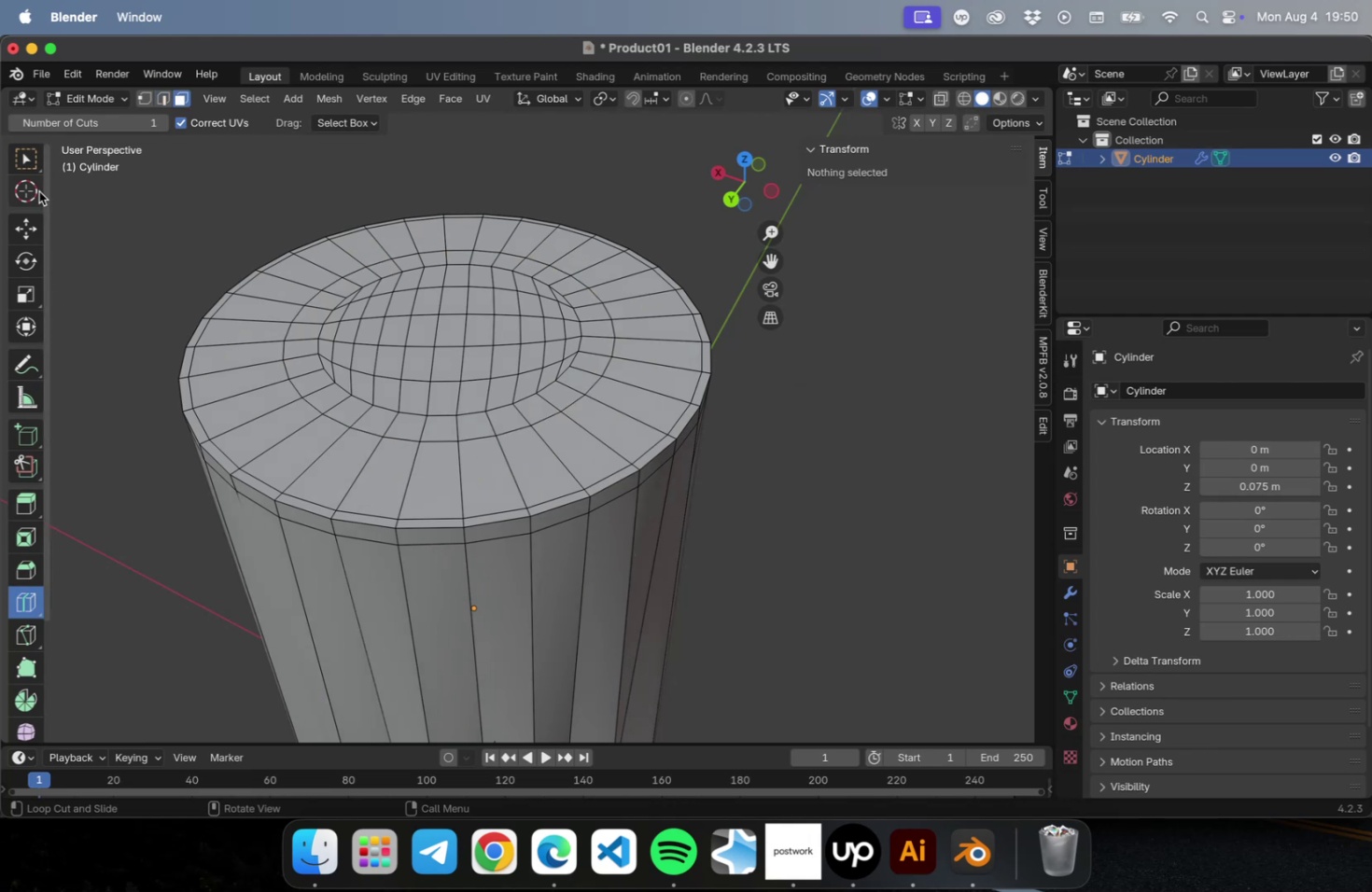 
left_click([28, 160])
 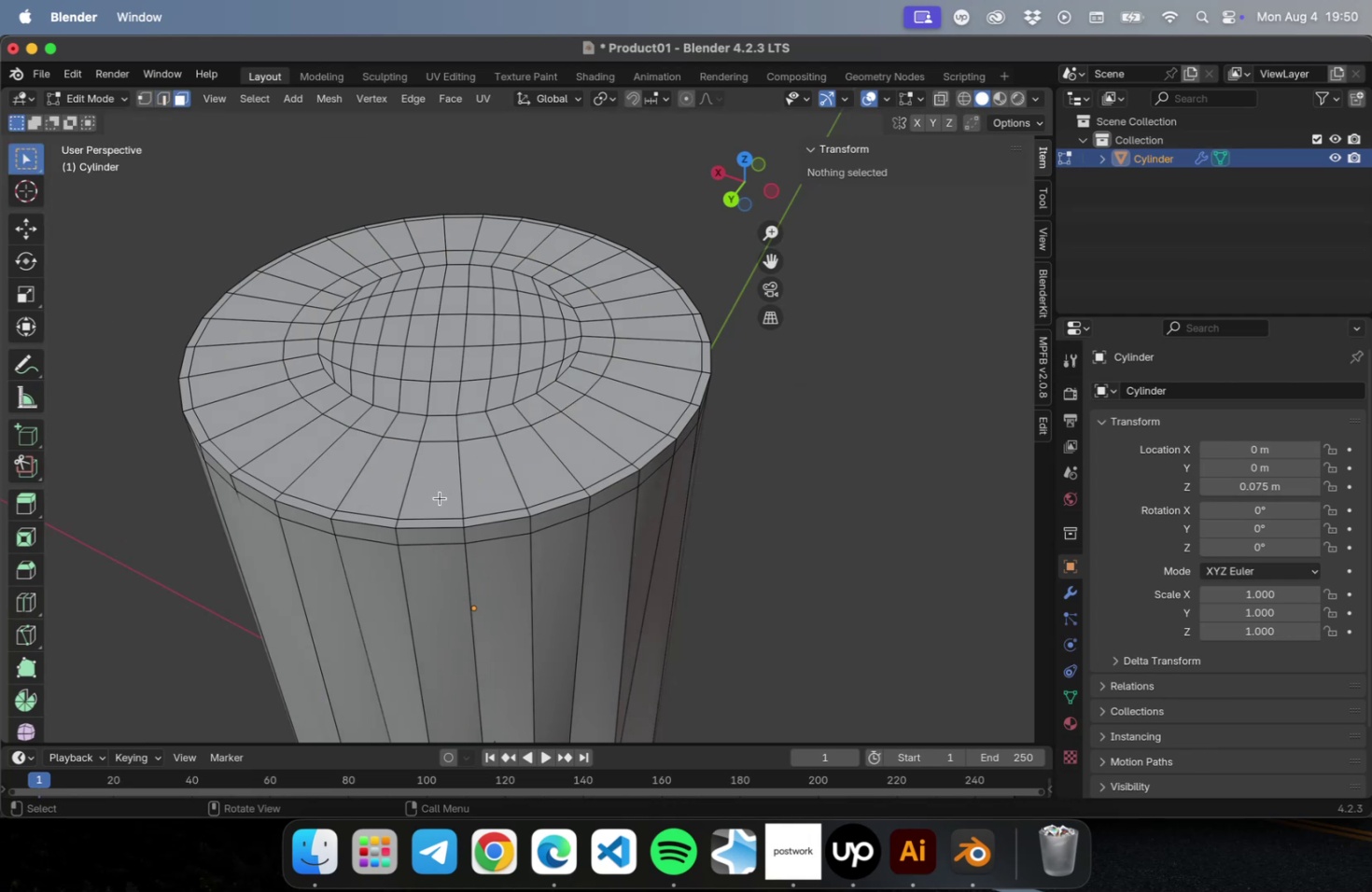 
left_click([447, 491])
 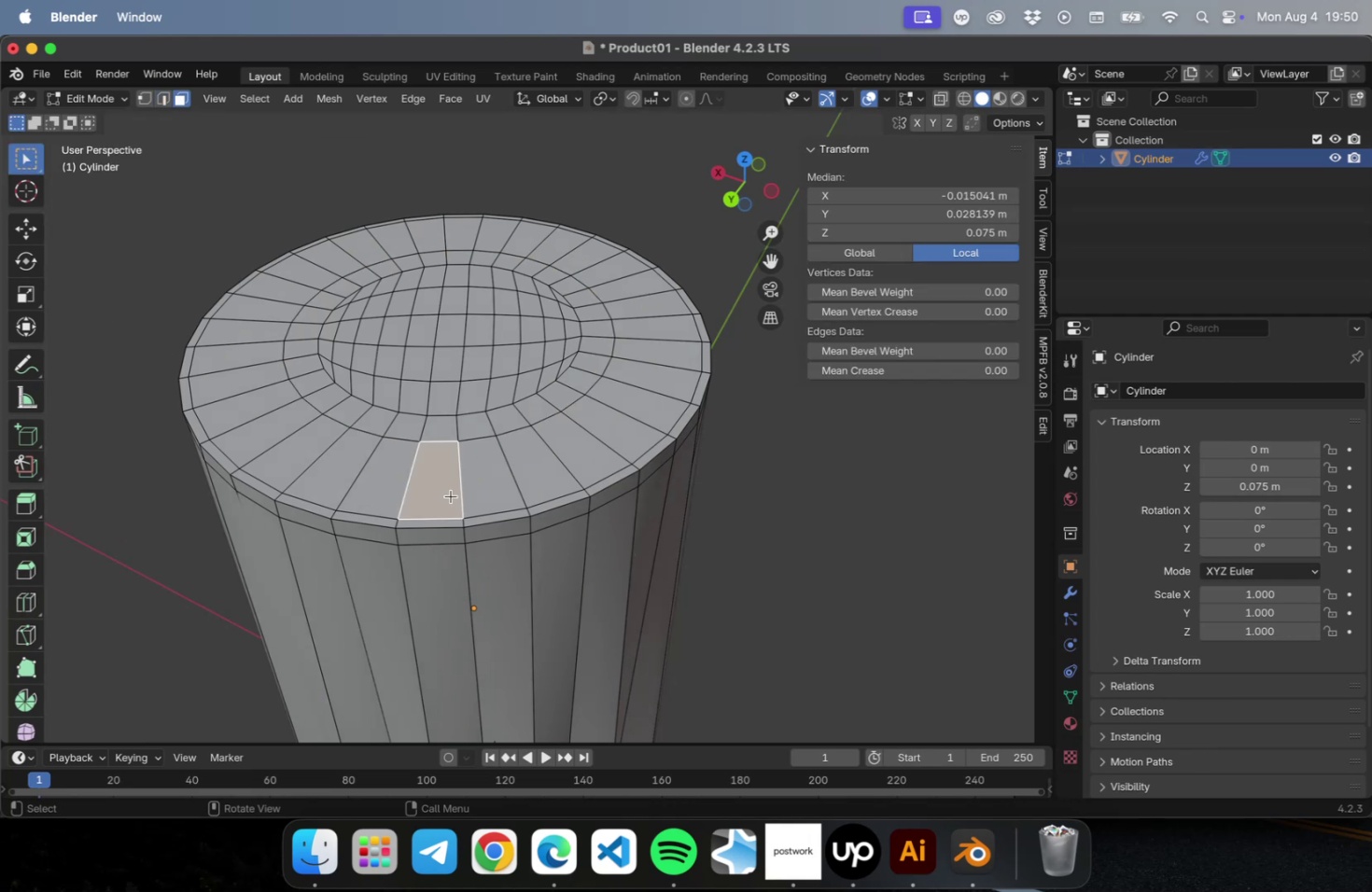 
hold_key(key=OptionLeft, duration=1.0)
 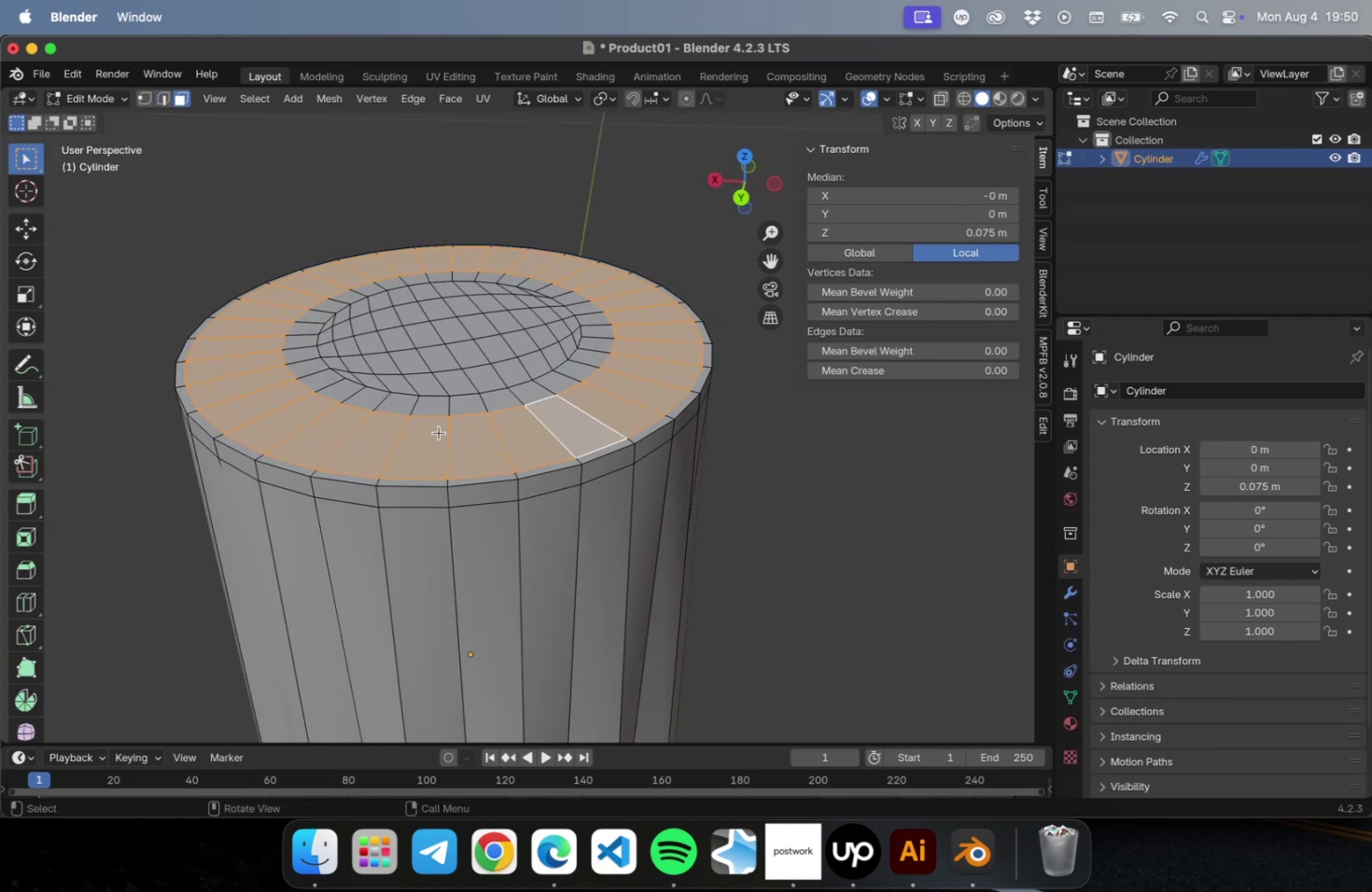 
key(Meta+CommandLeft)
 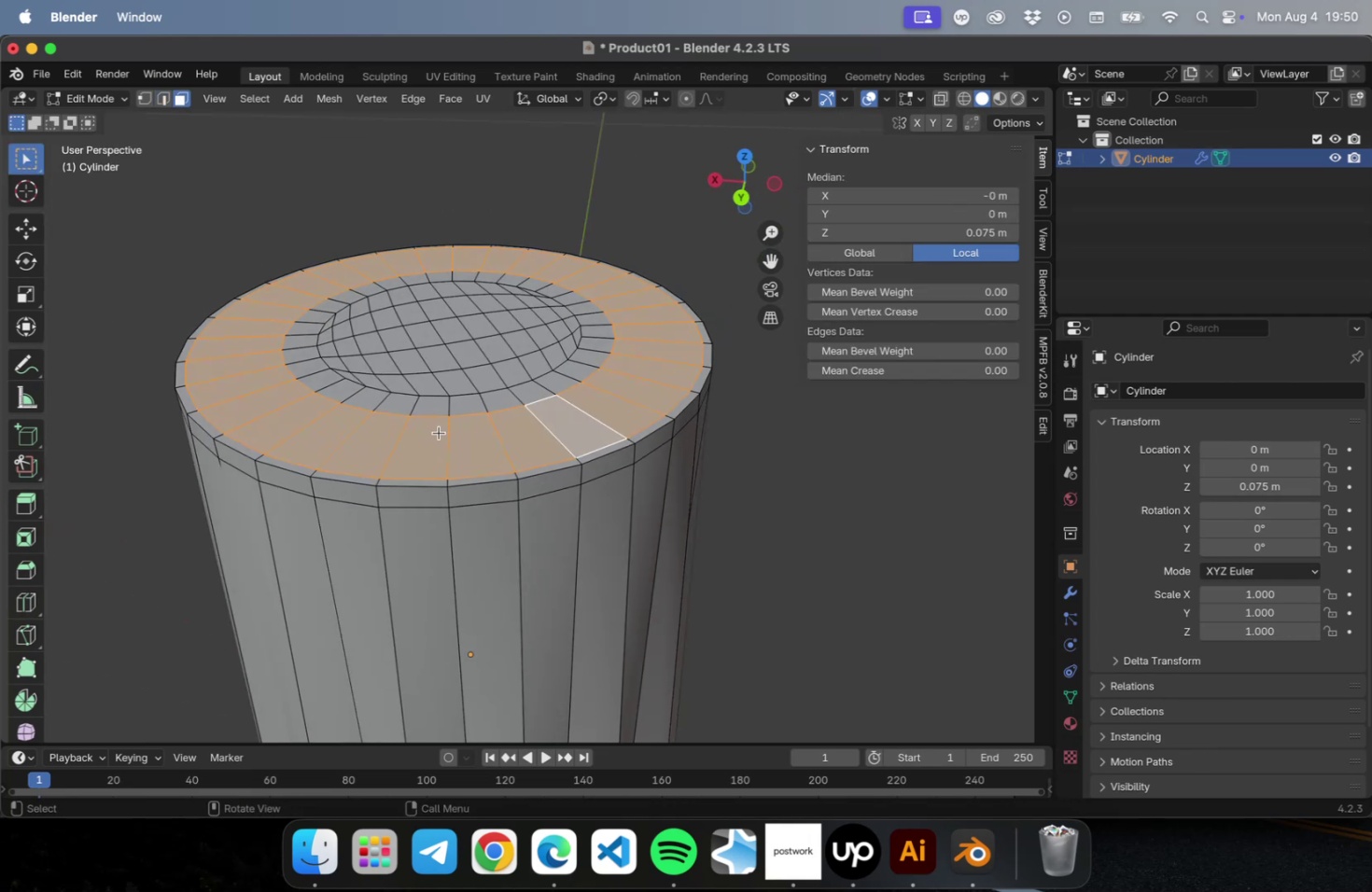 
key(Meta+E)
 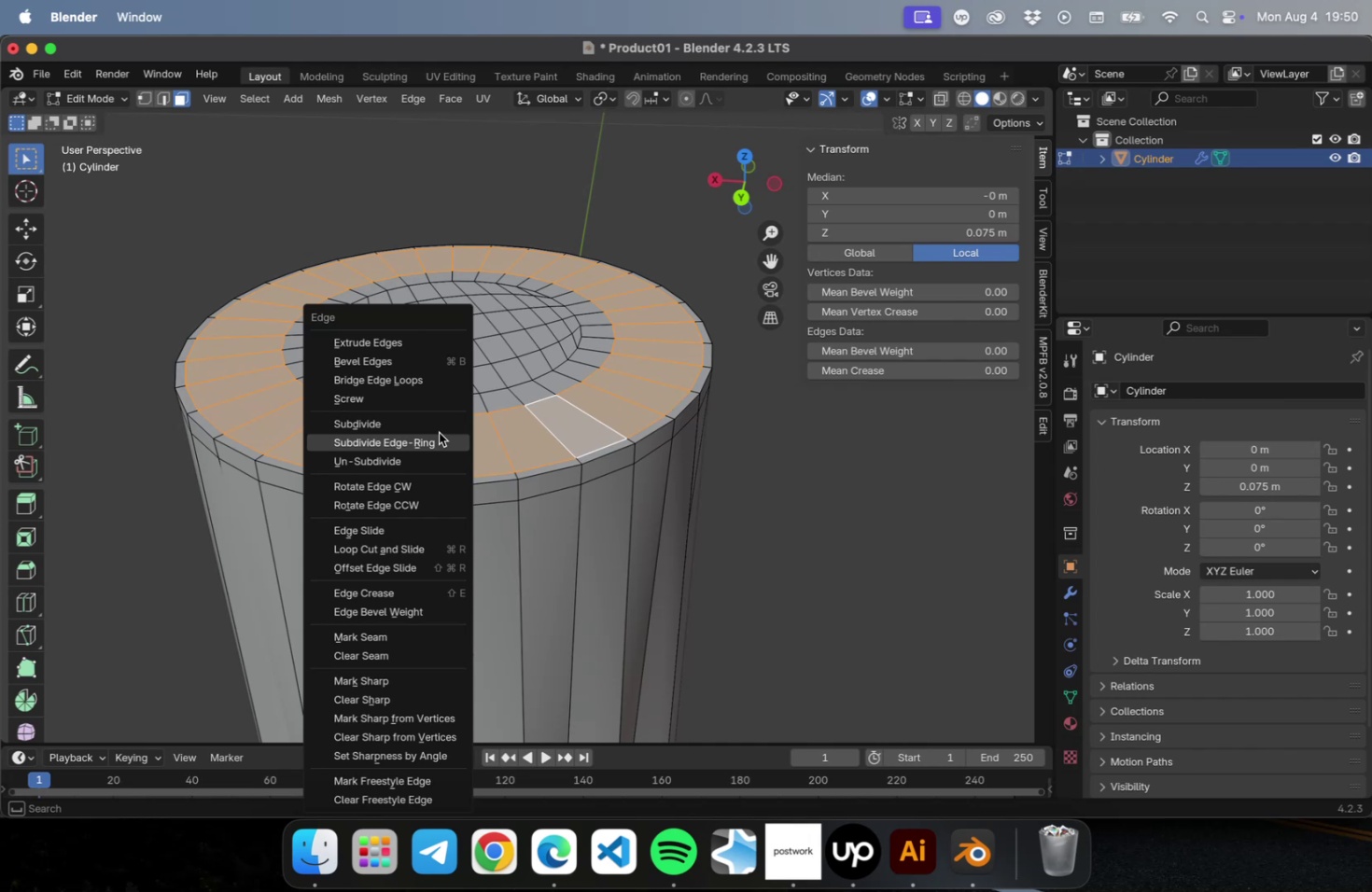 
key(Escape)
 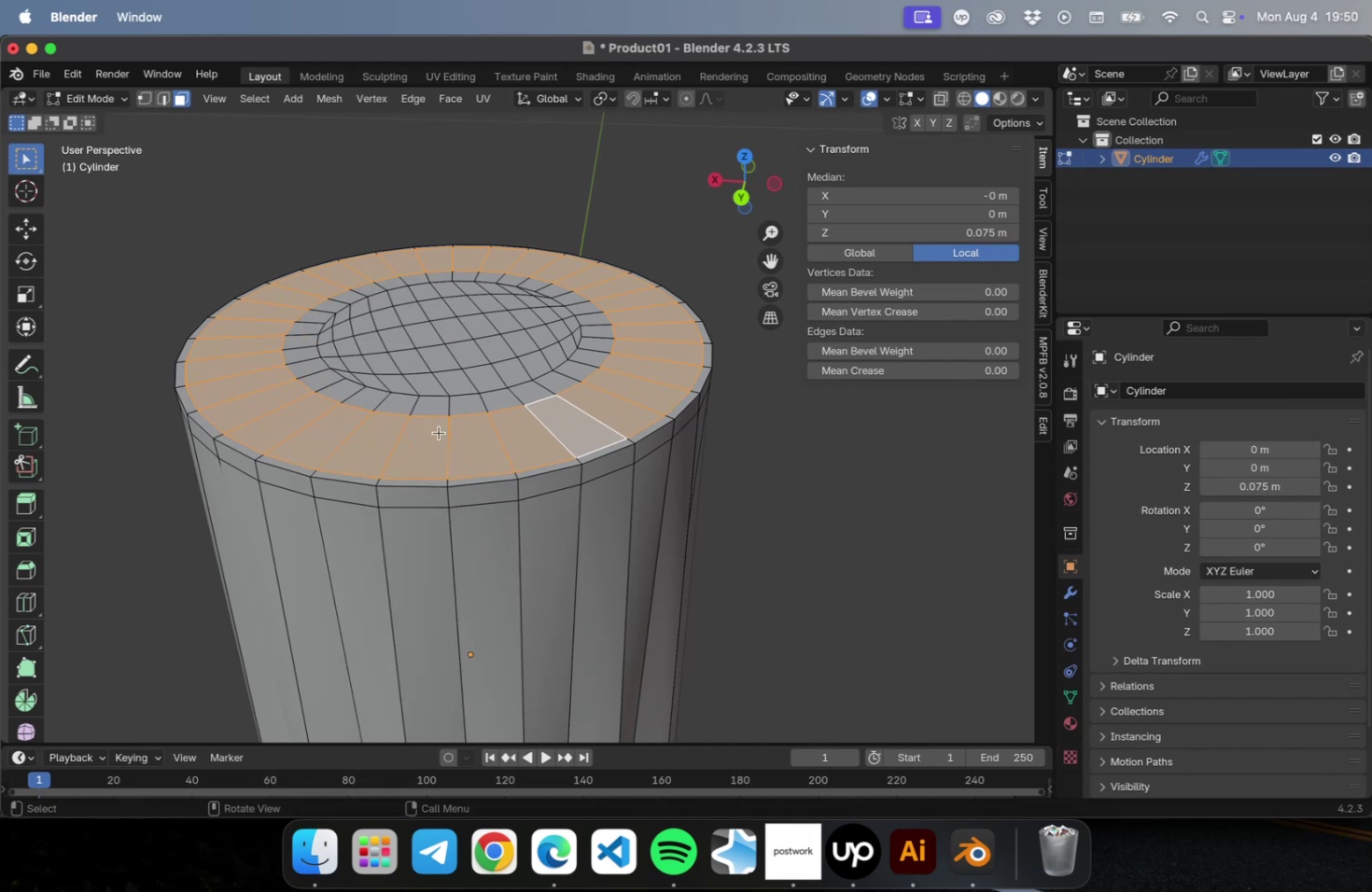 
key(Meta+E)
 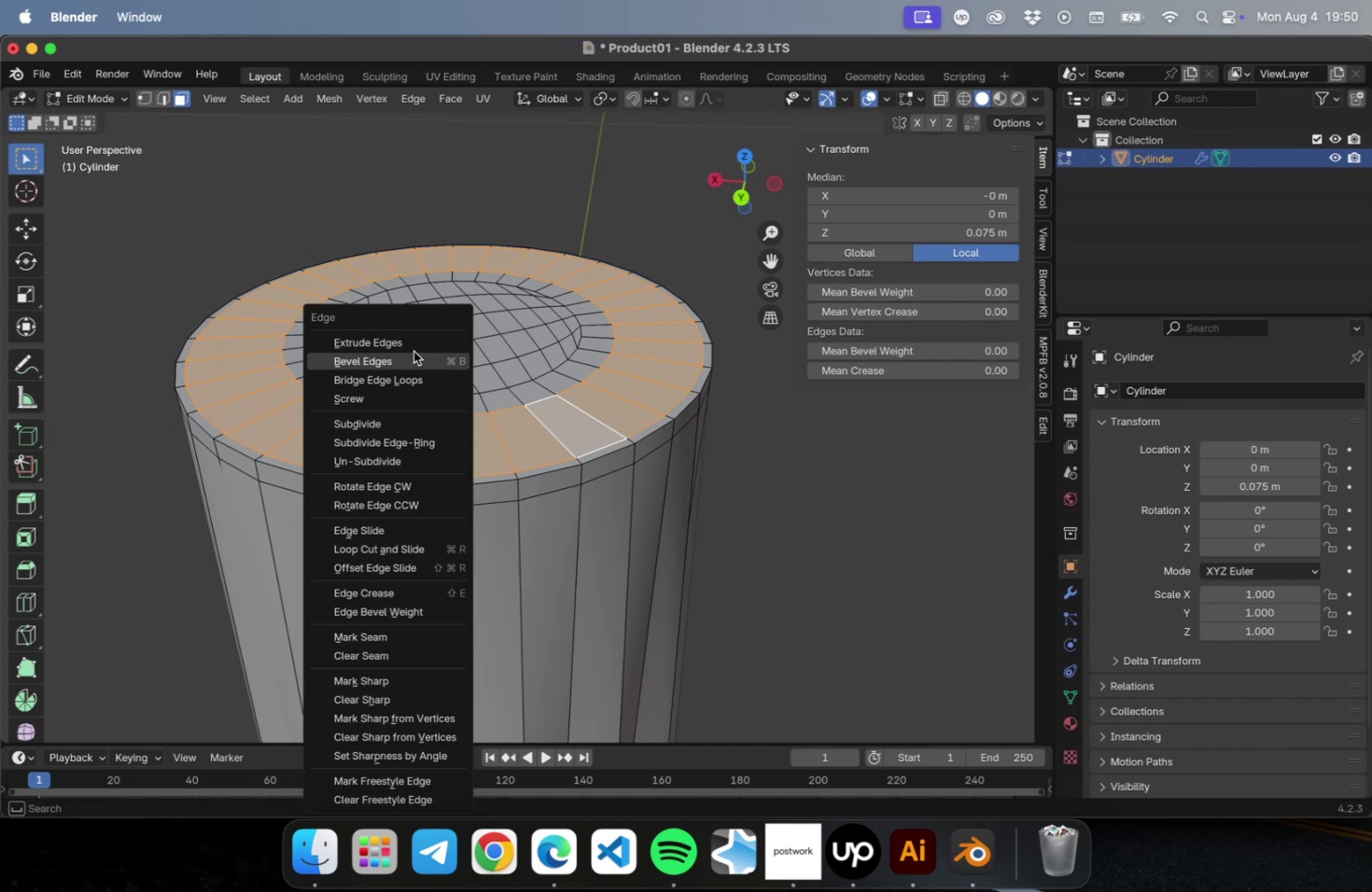 
mouse_move([393, 378])
 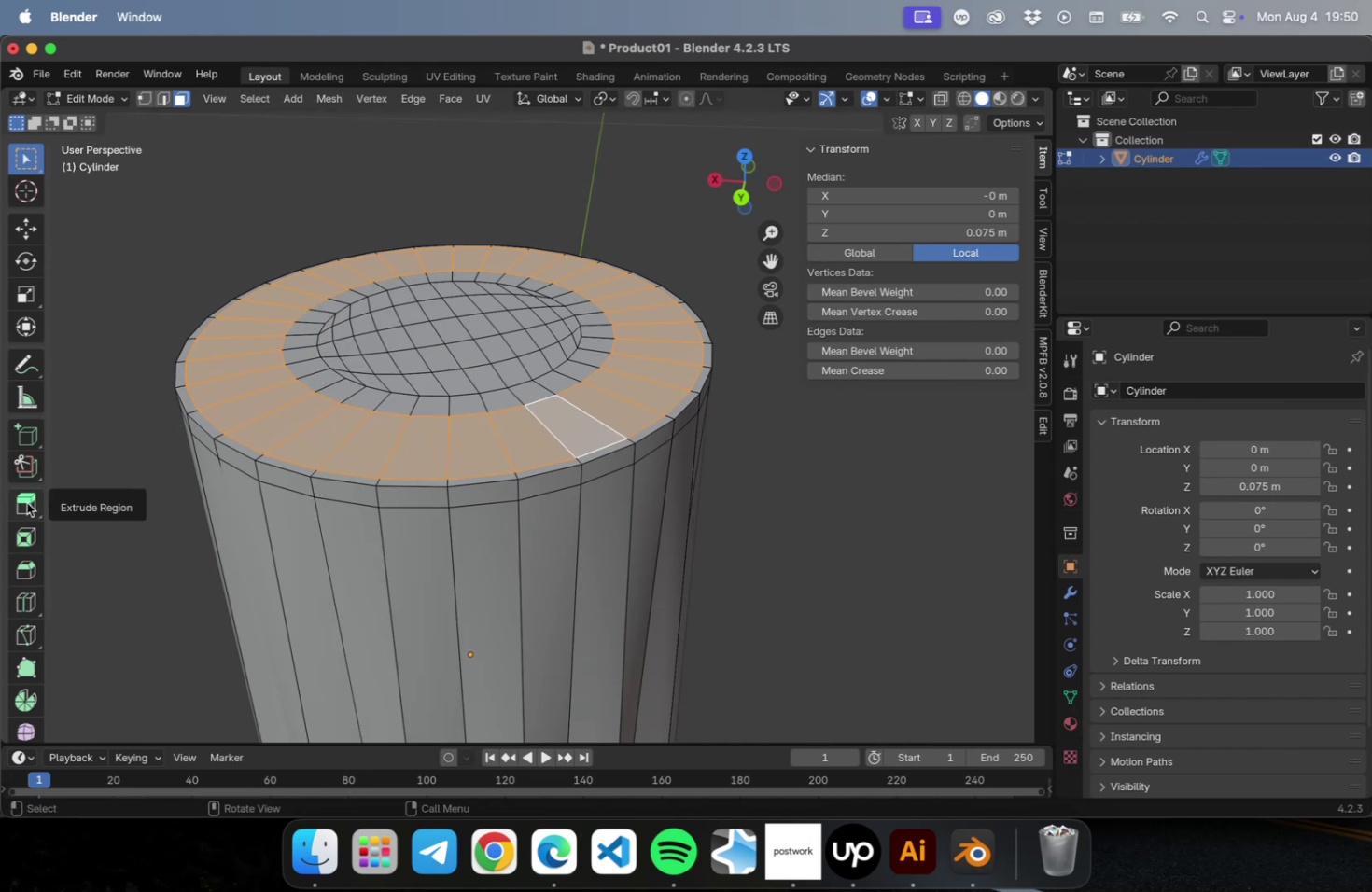 
wait(5.72)
 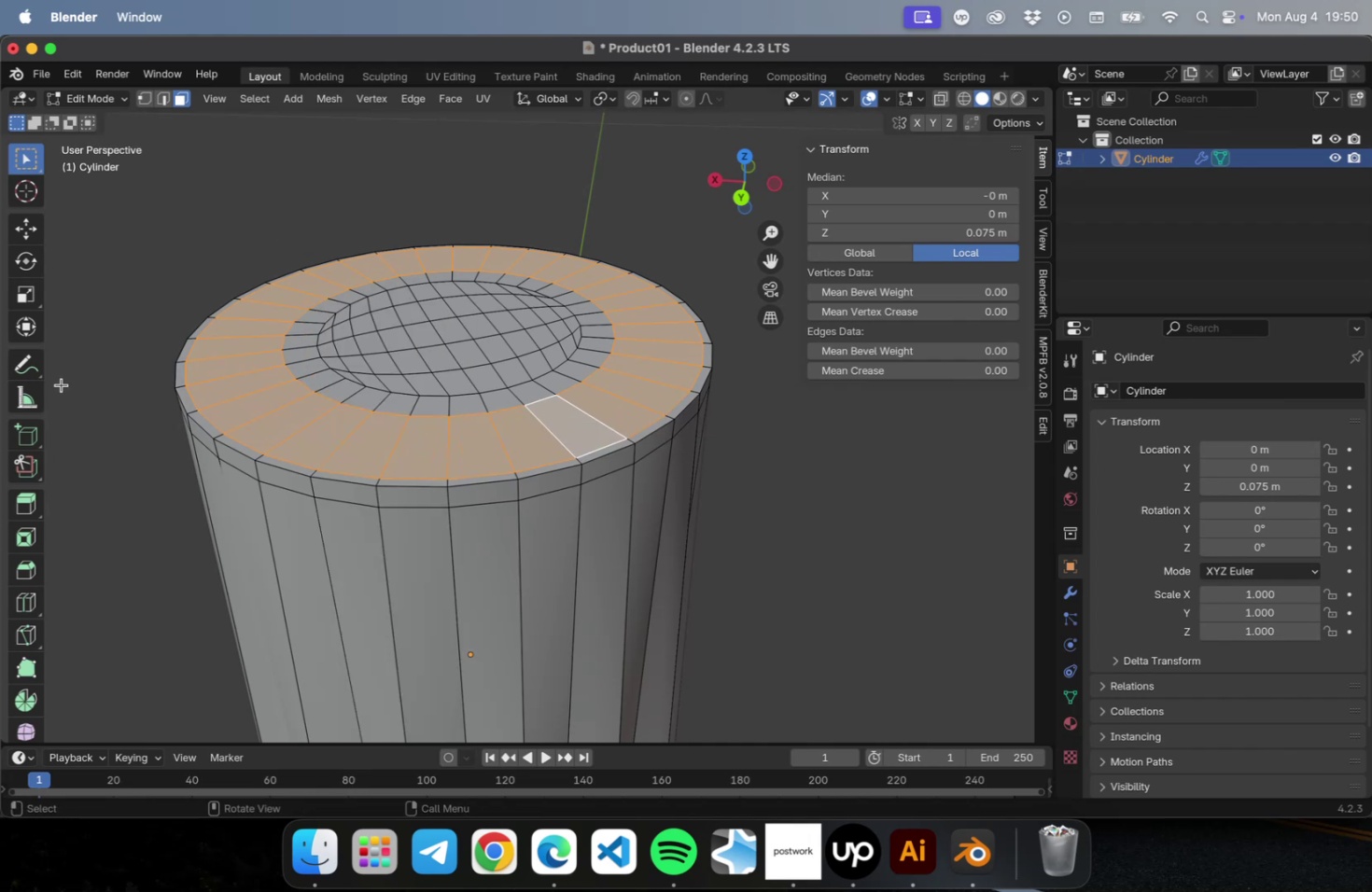 
left_click([27, 502])
 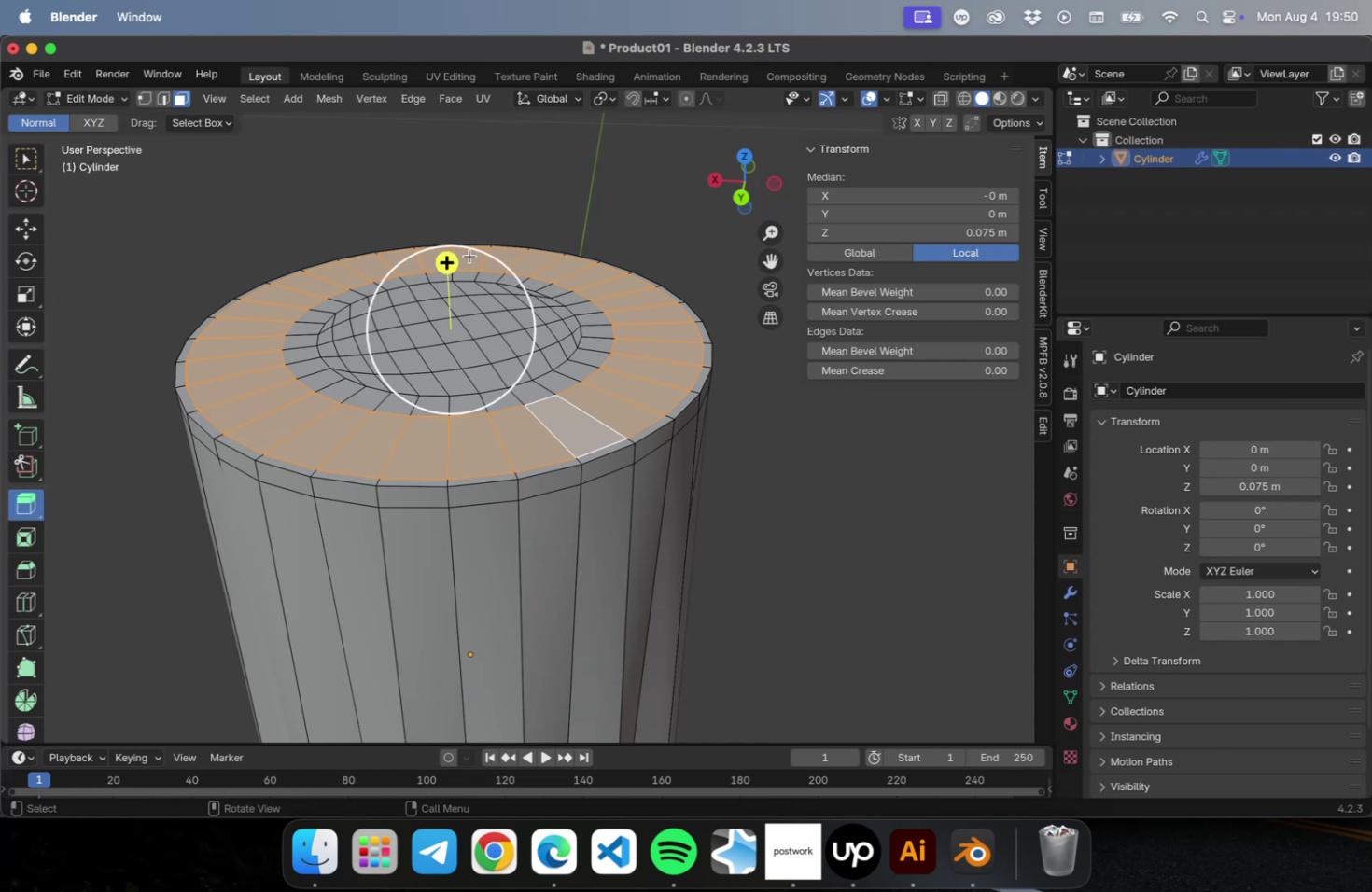 
left_click_drag(start_coordinate=[450, 258], to_coordinate=[441, 173])
 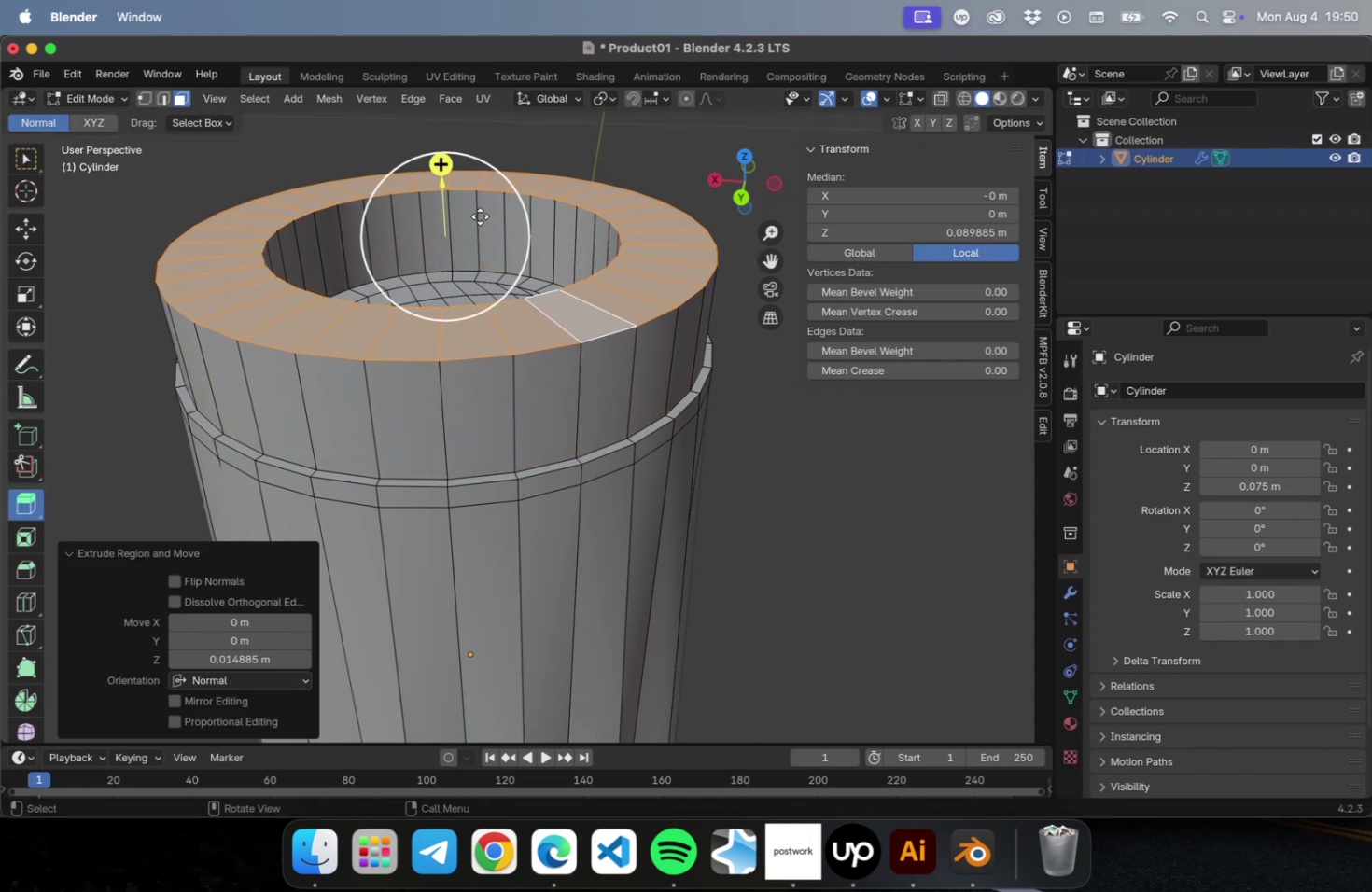 
scroll: coordinate [529, 300], scroll_direction: down, amount: 4.0
 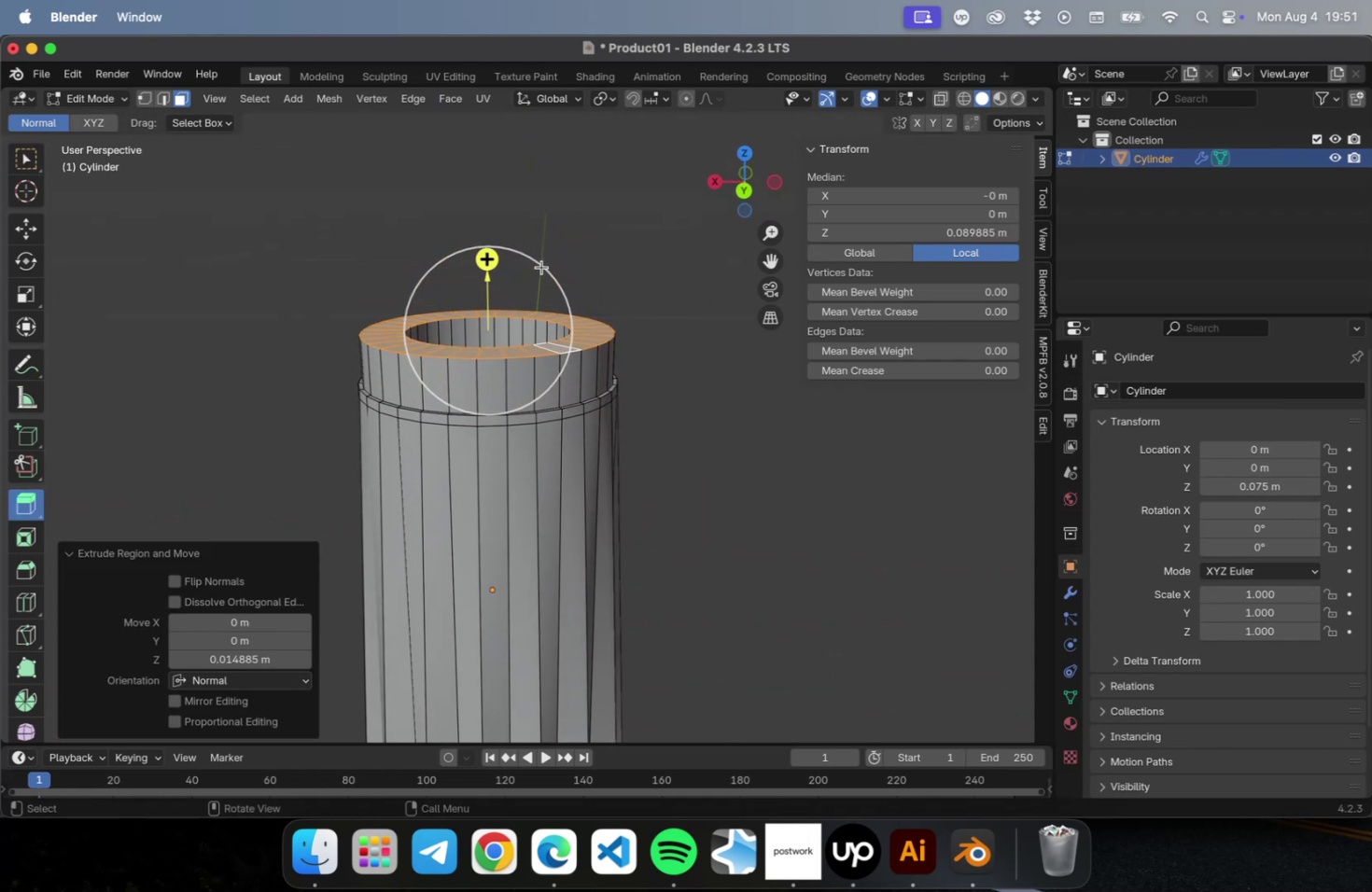 
key(Tab)
 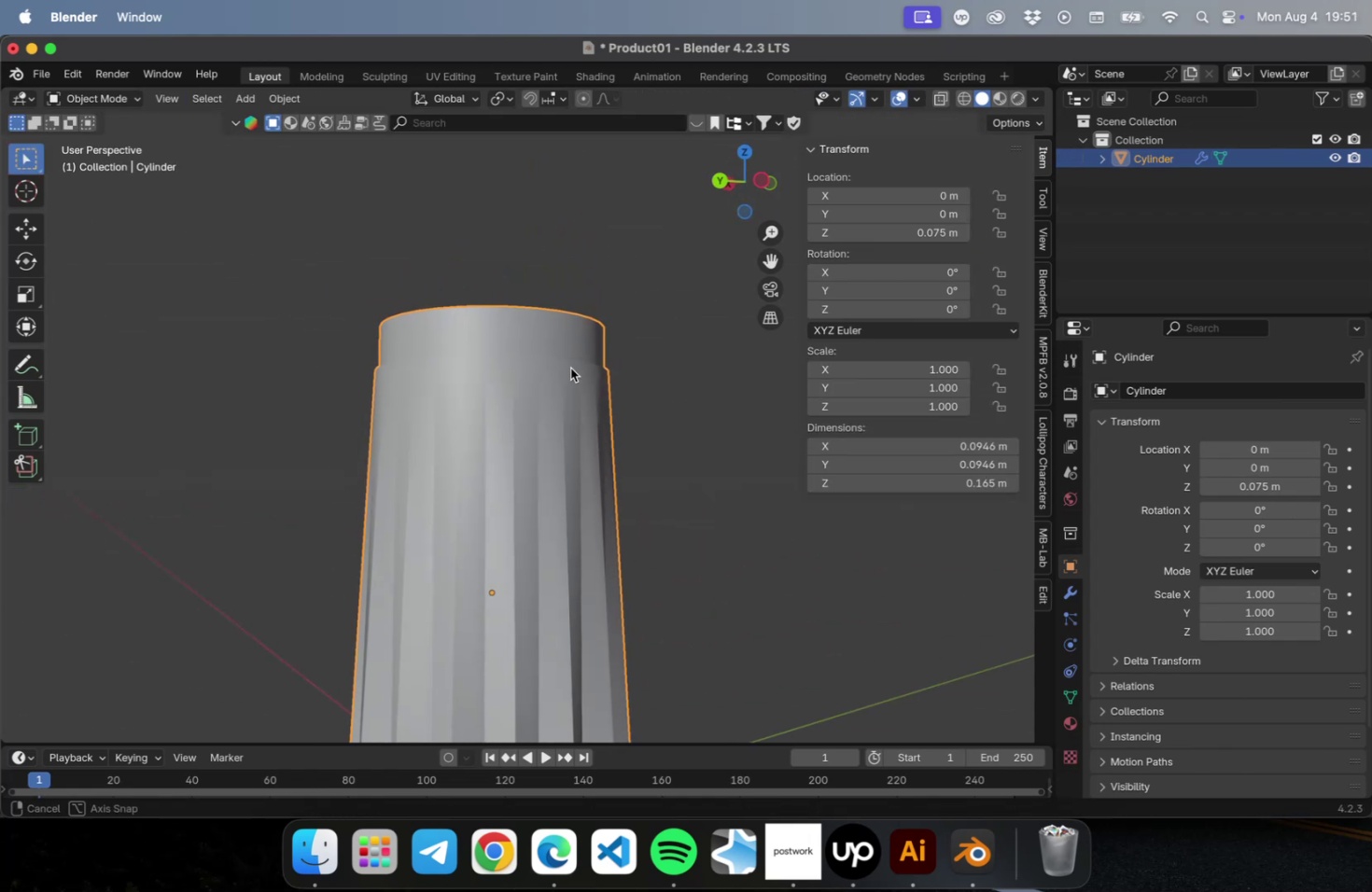 
left_click([554, 395])
 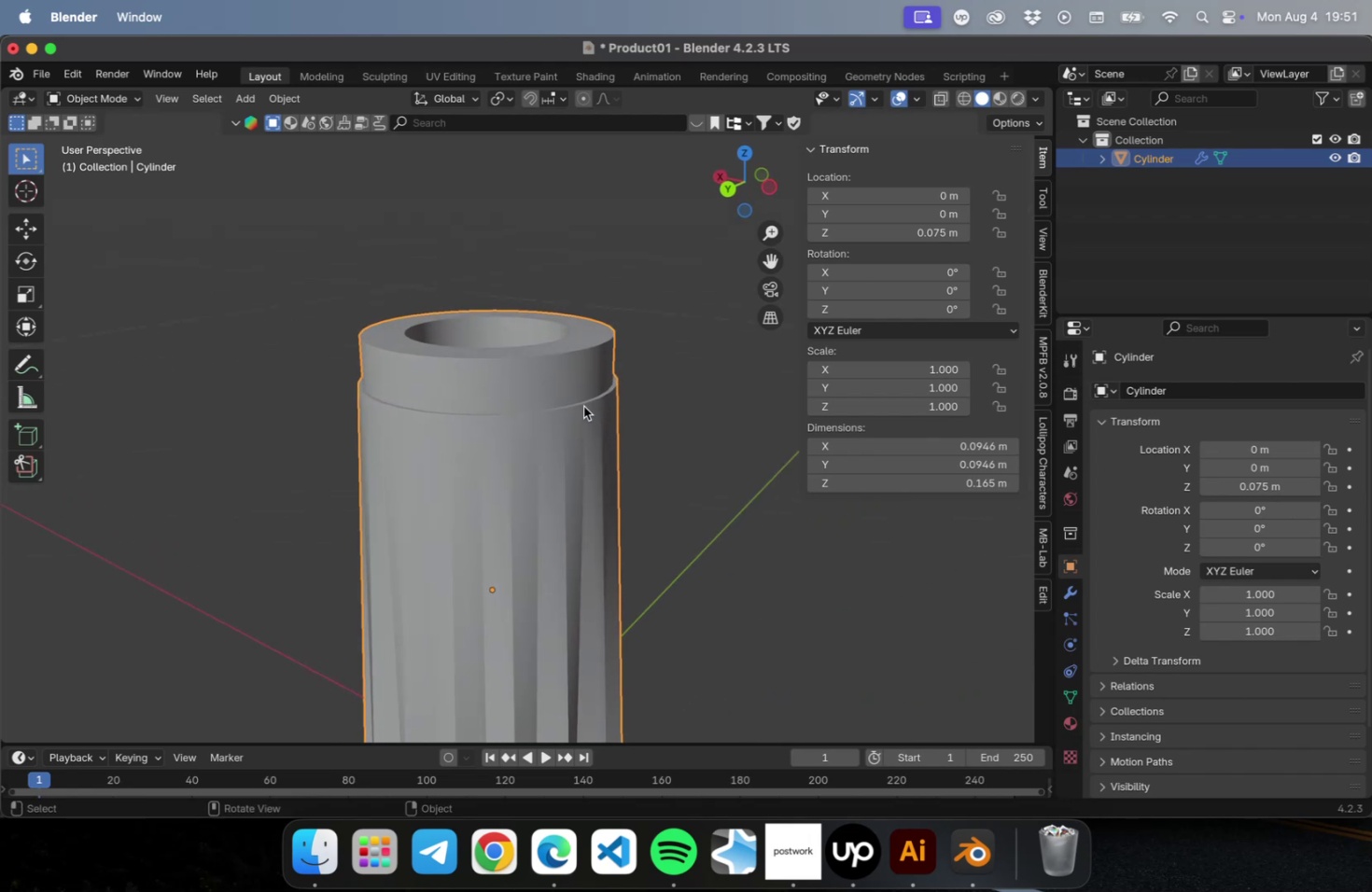 
scroll: coordinate [479, 385], scroll_direction: up, amount: 3.0
 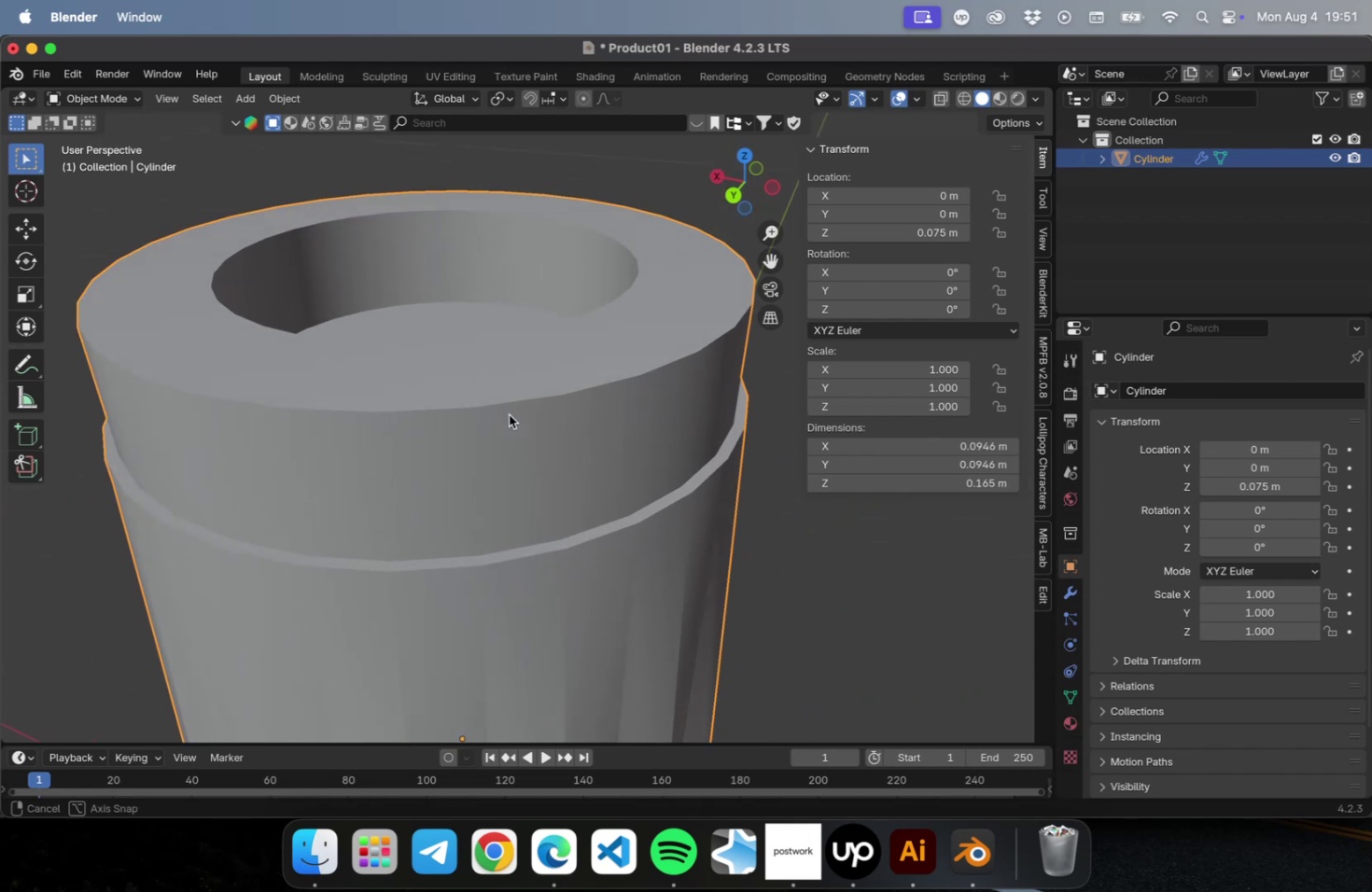 
left_click([511, 444])
 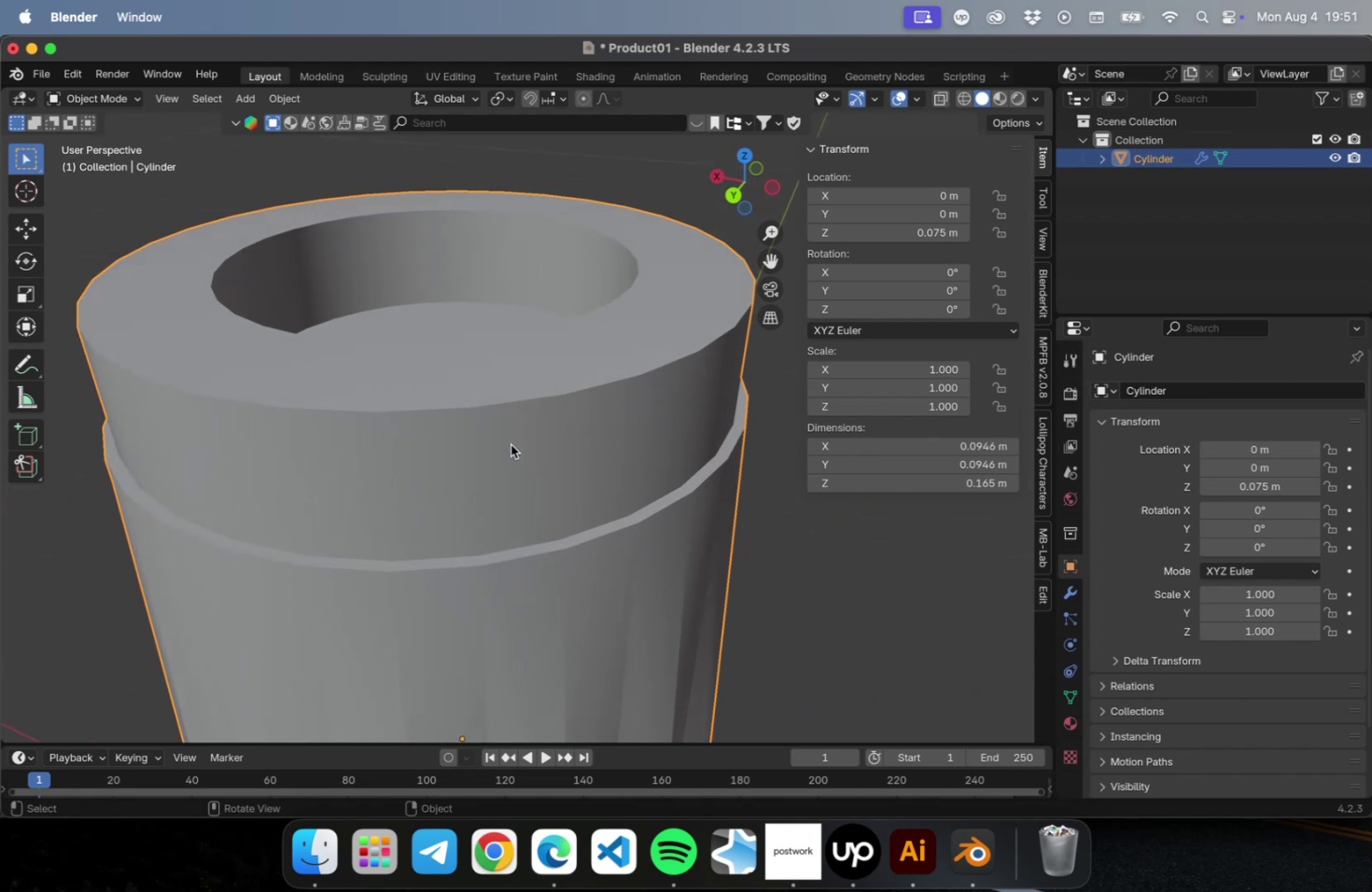 
key(Tab)
 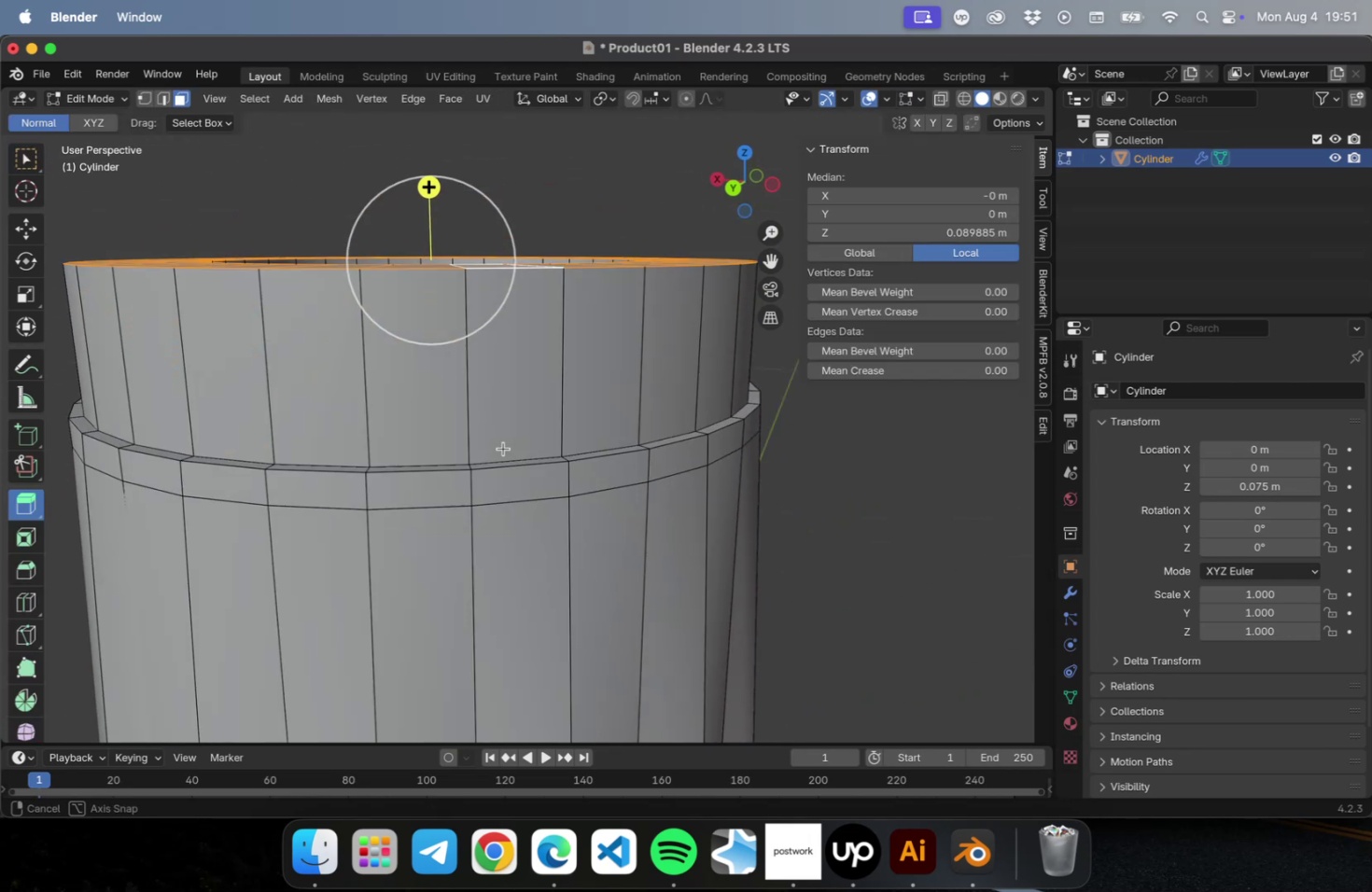 
key(2)
 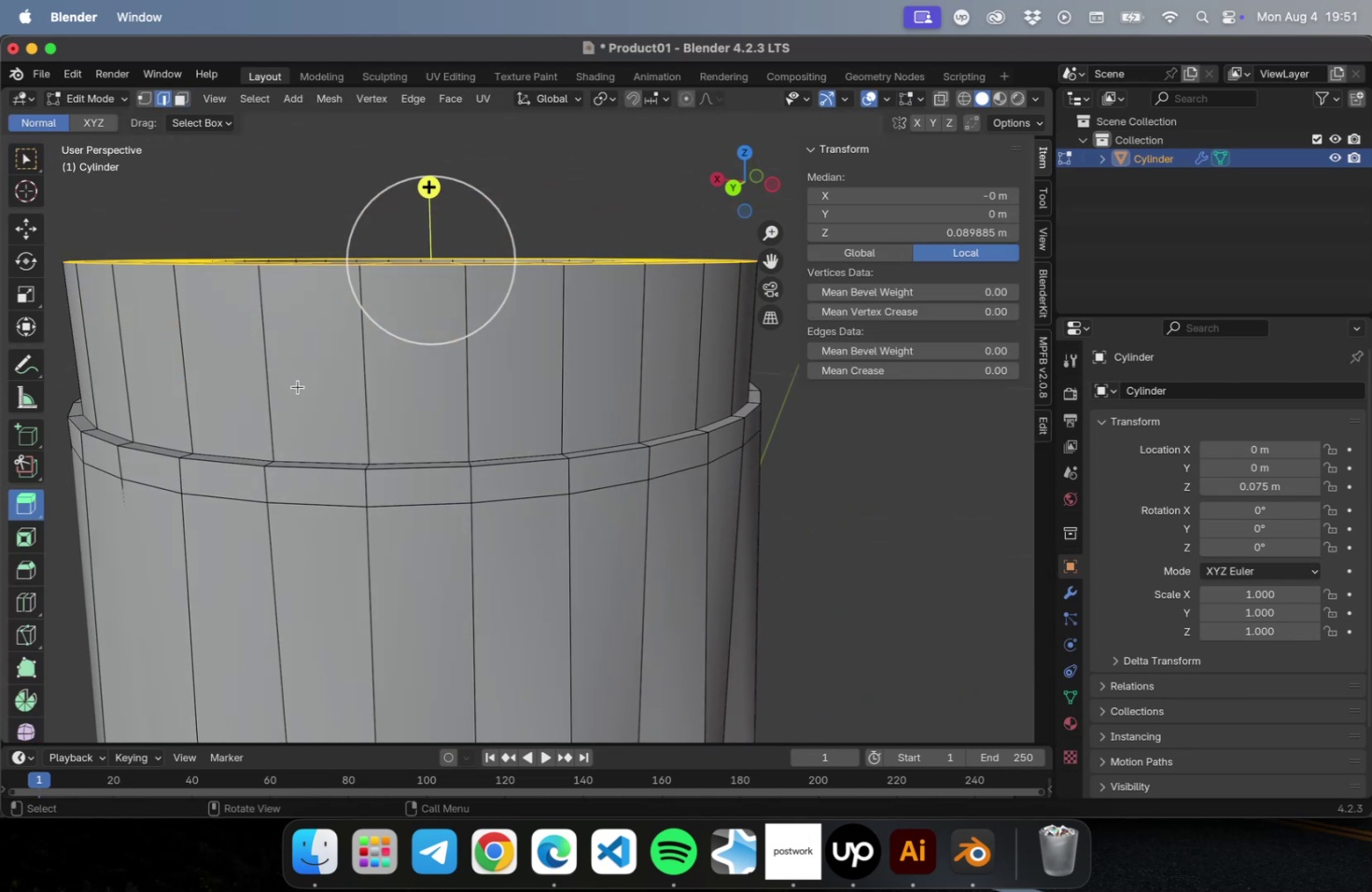 
key(Shift+ShiftLeft)
 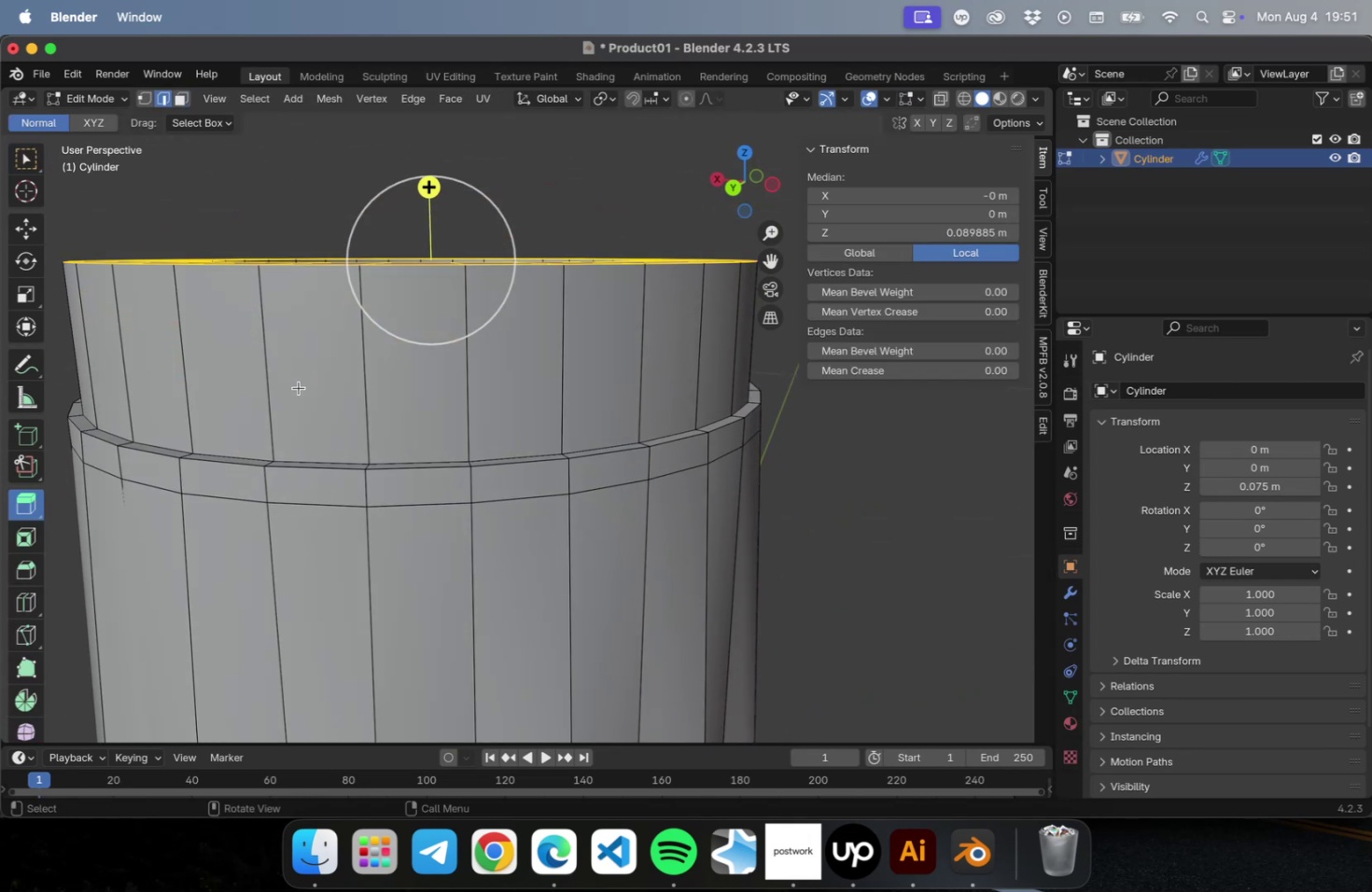 
key(Shift+R)
 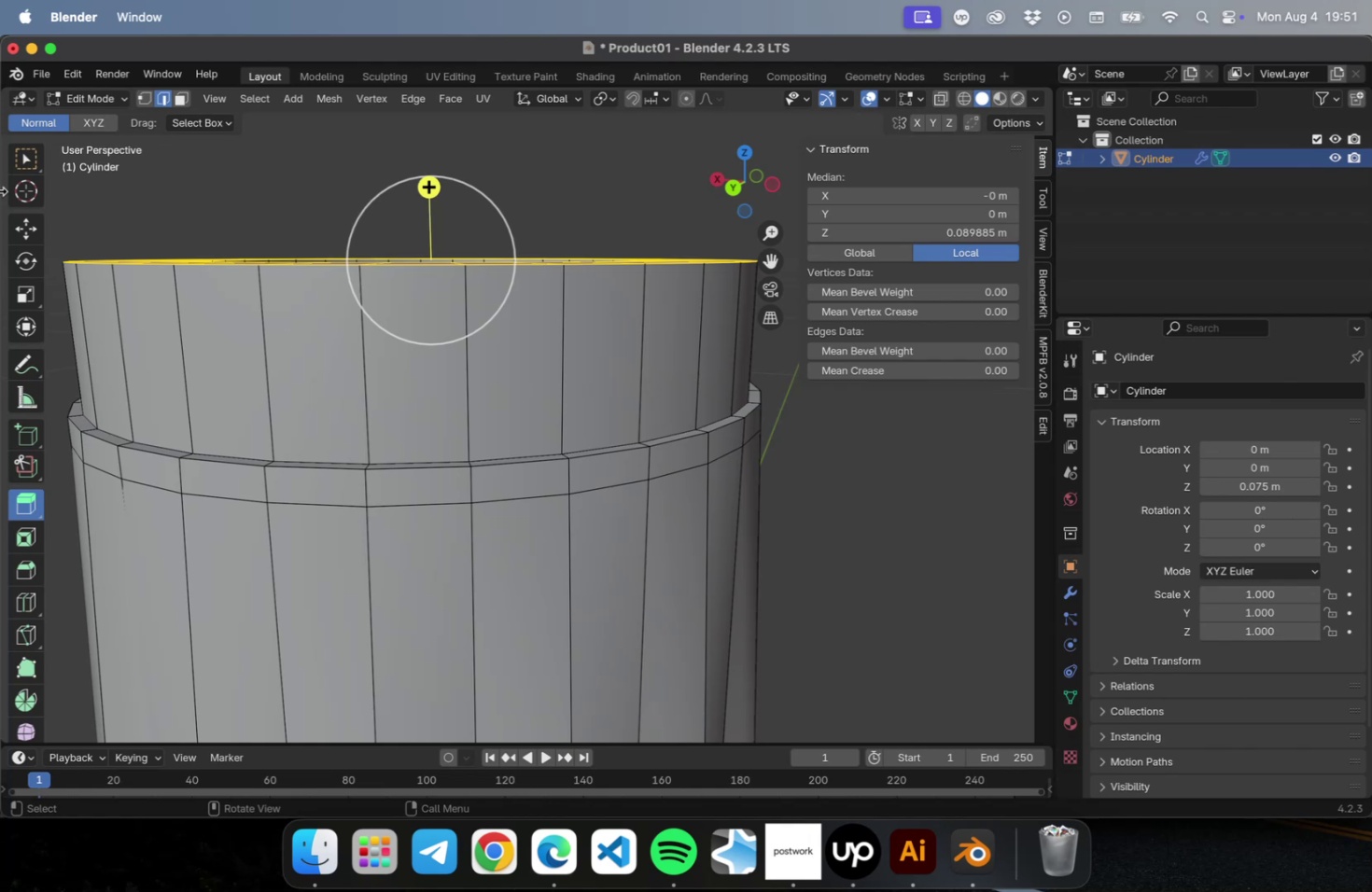 
left_click([21, 162])
 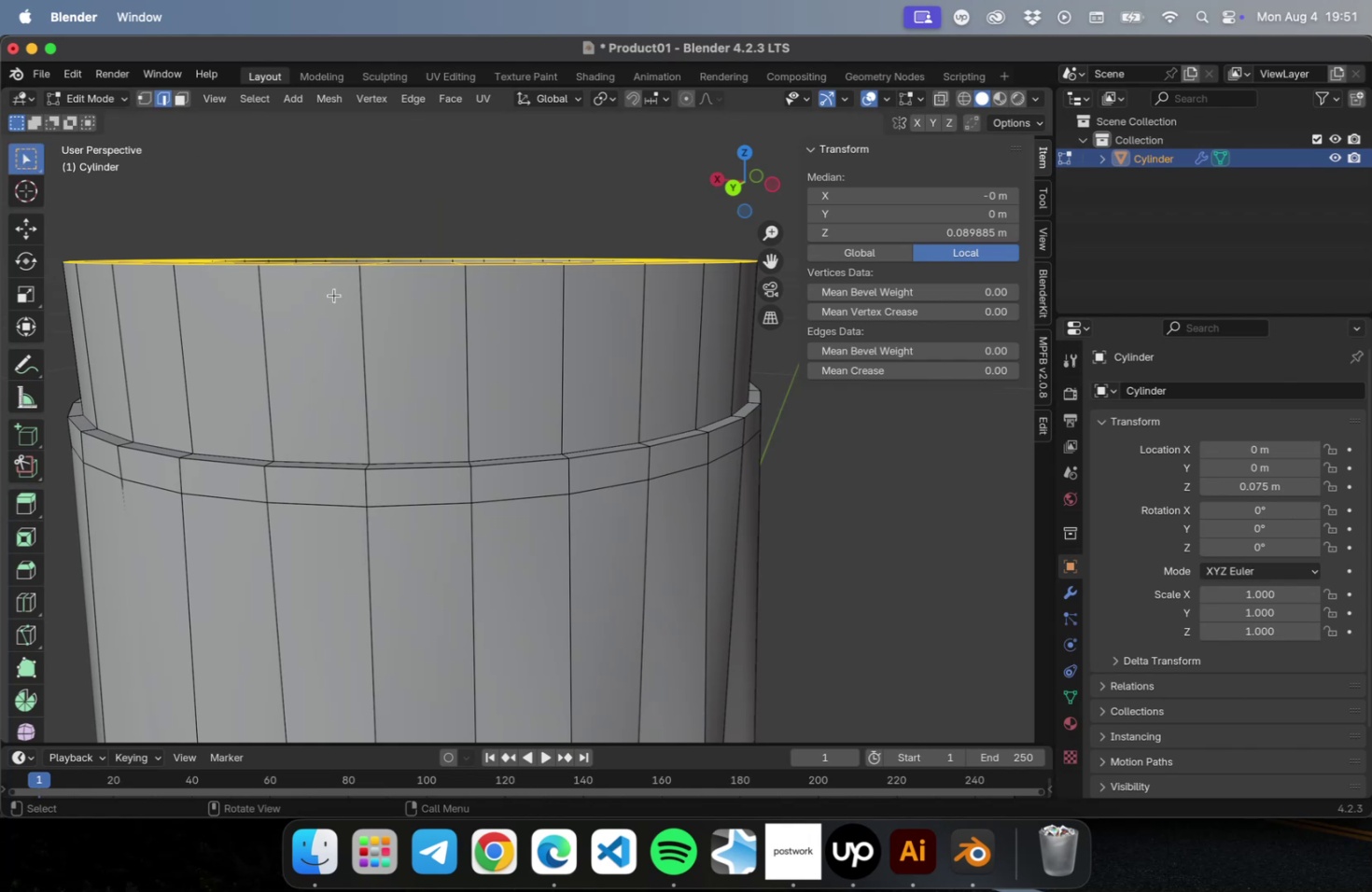 
key(Shift+ShiftLeft)
 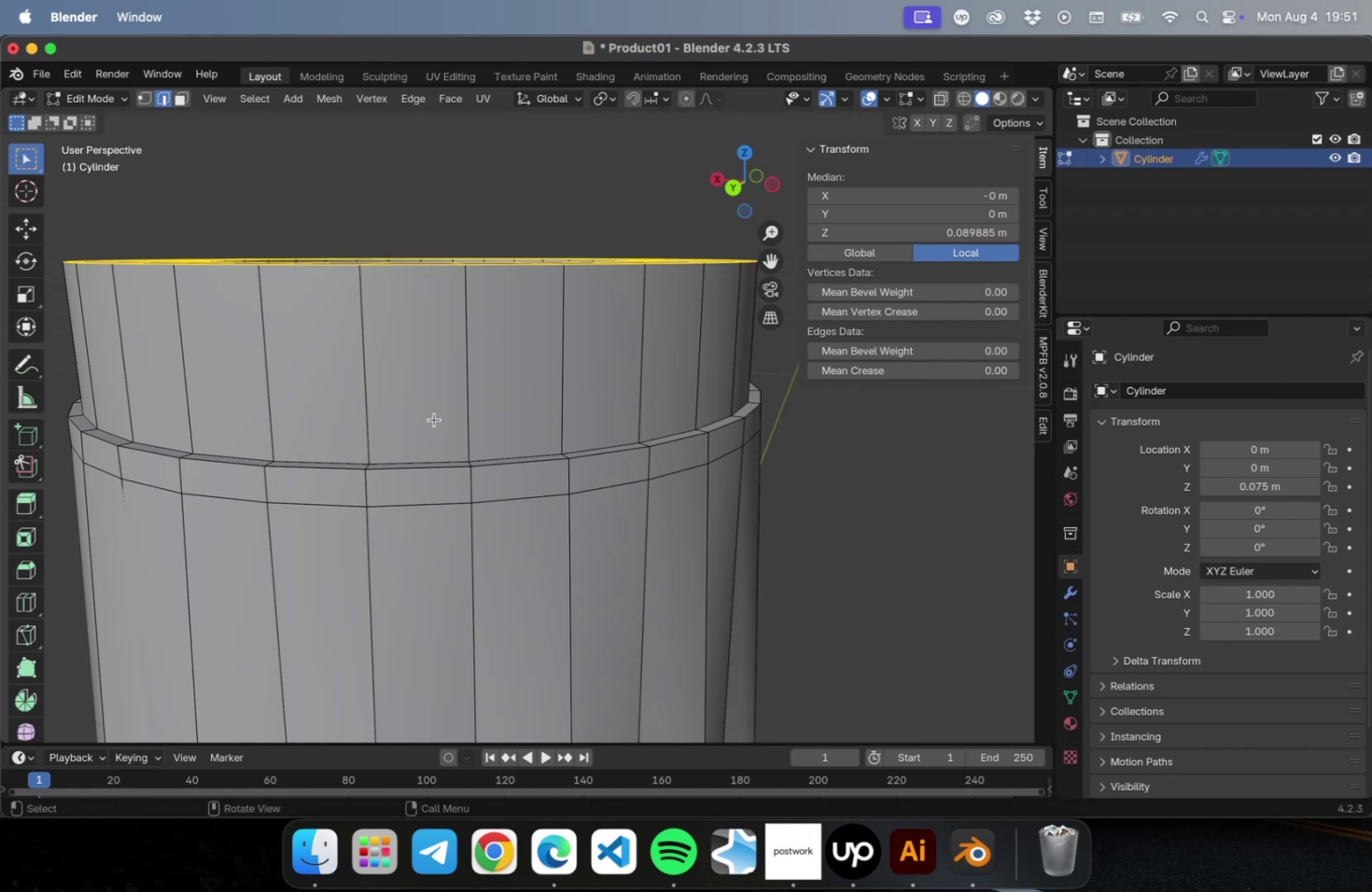 
key(Shift+R)
 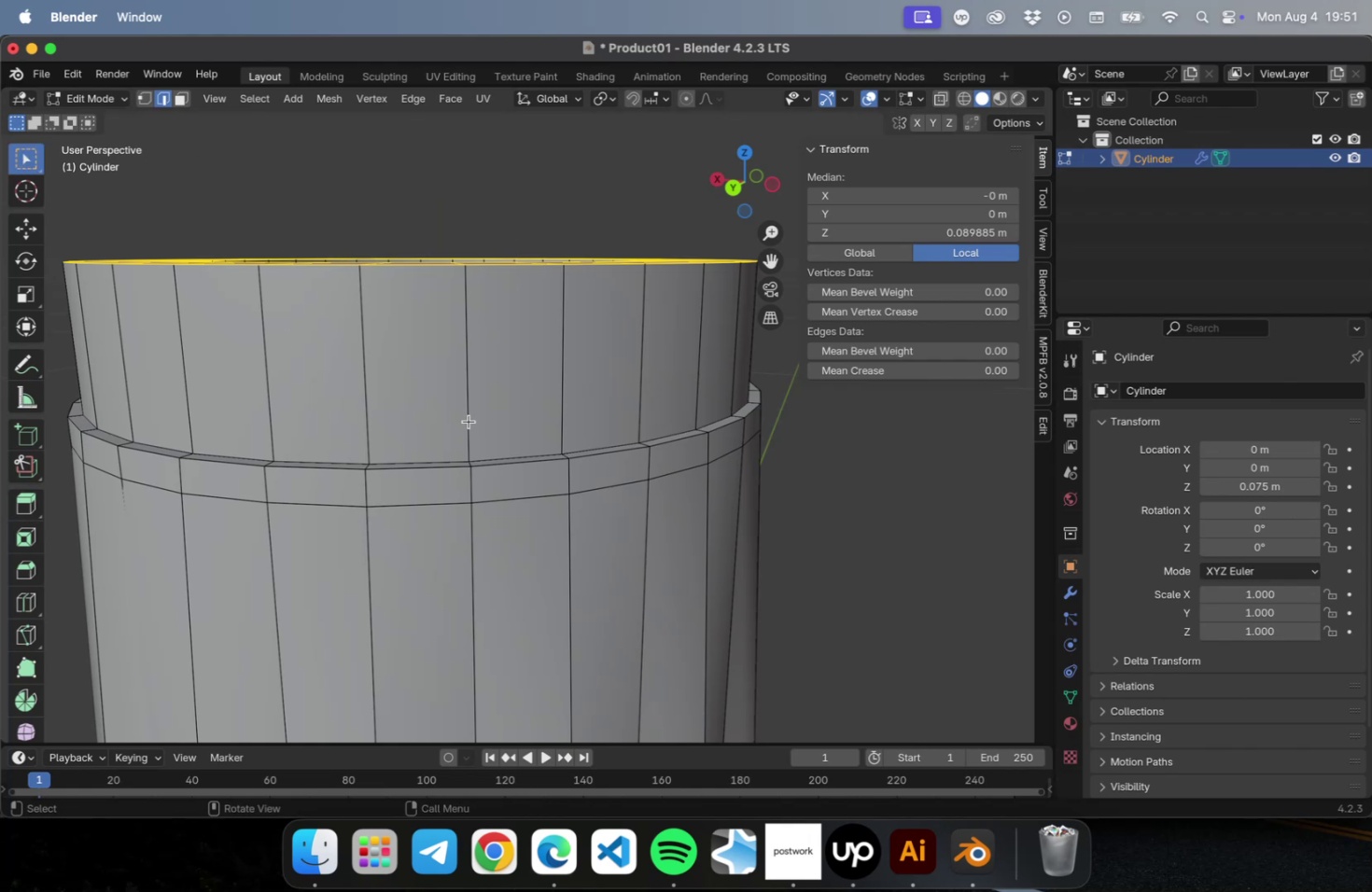 
left_click([469, 421])
 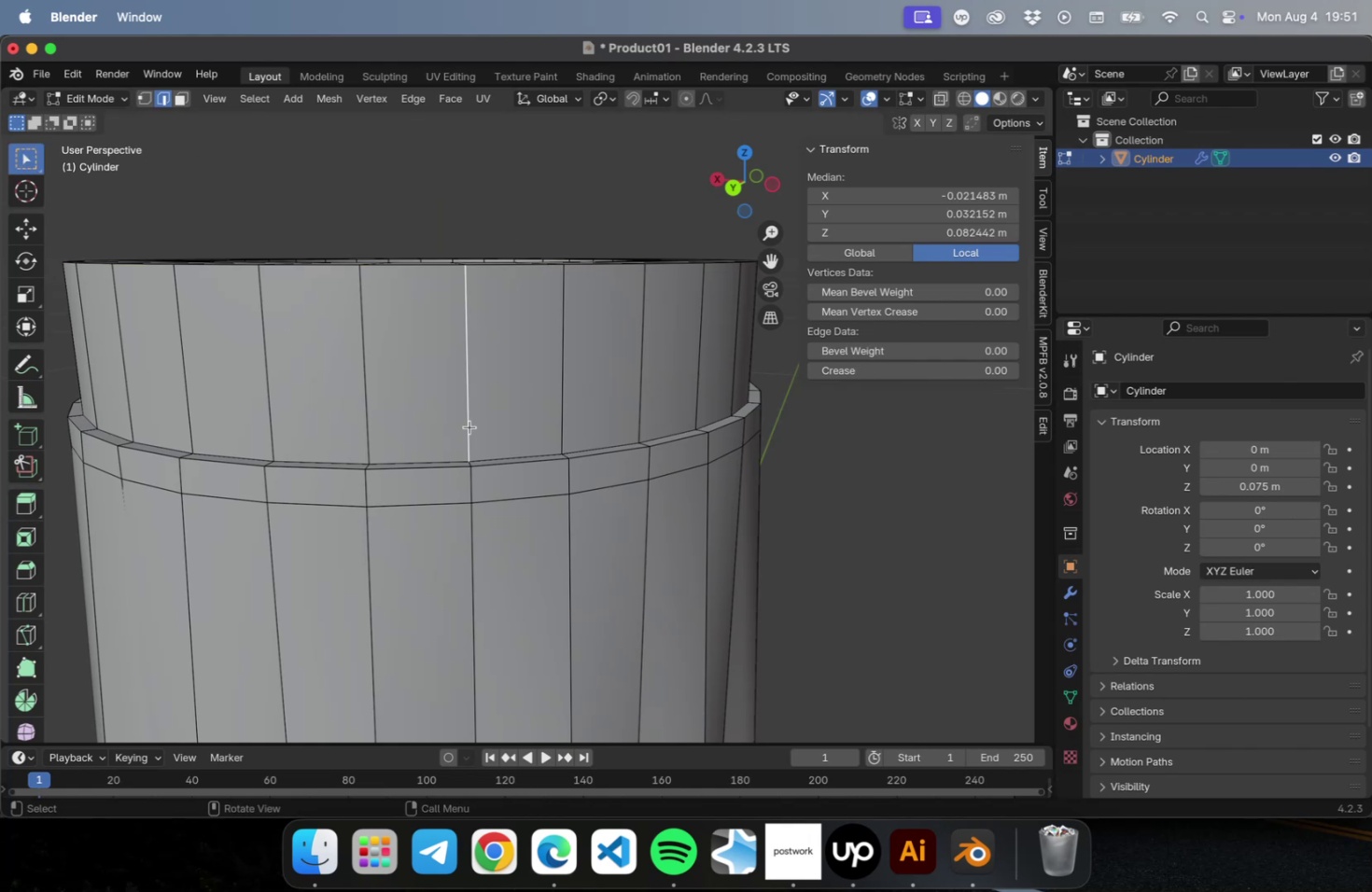 
key(Shift+ShiftLeft)
 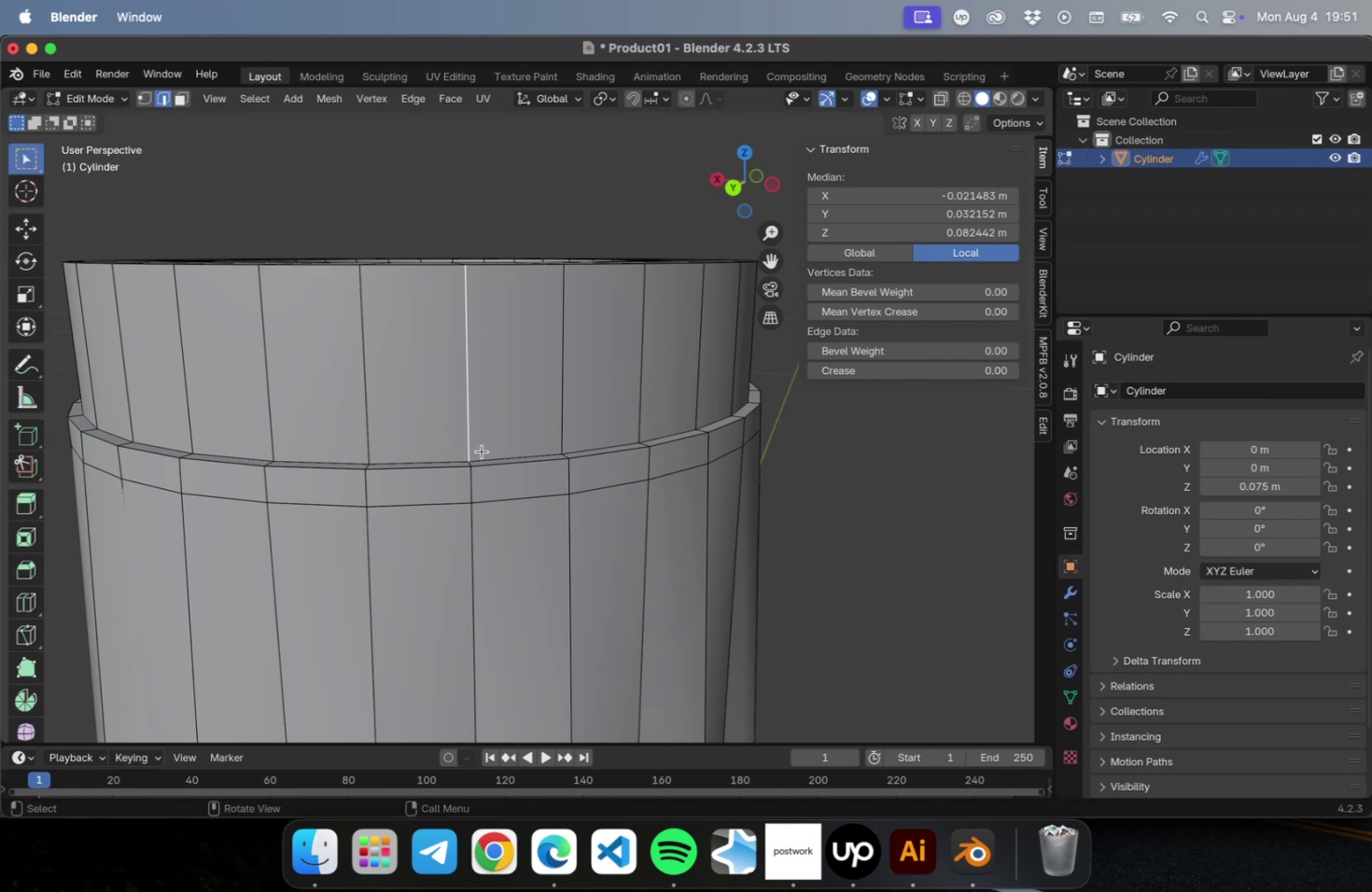 
key(Shift+R)
 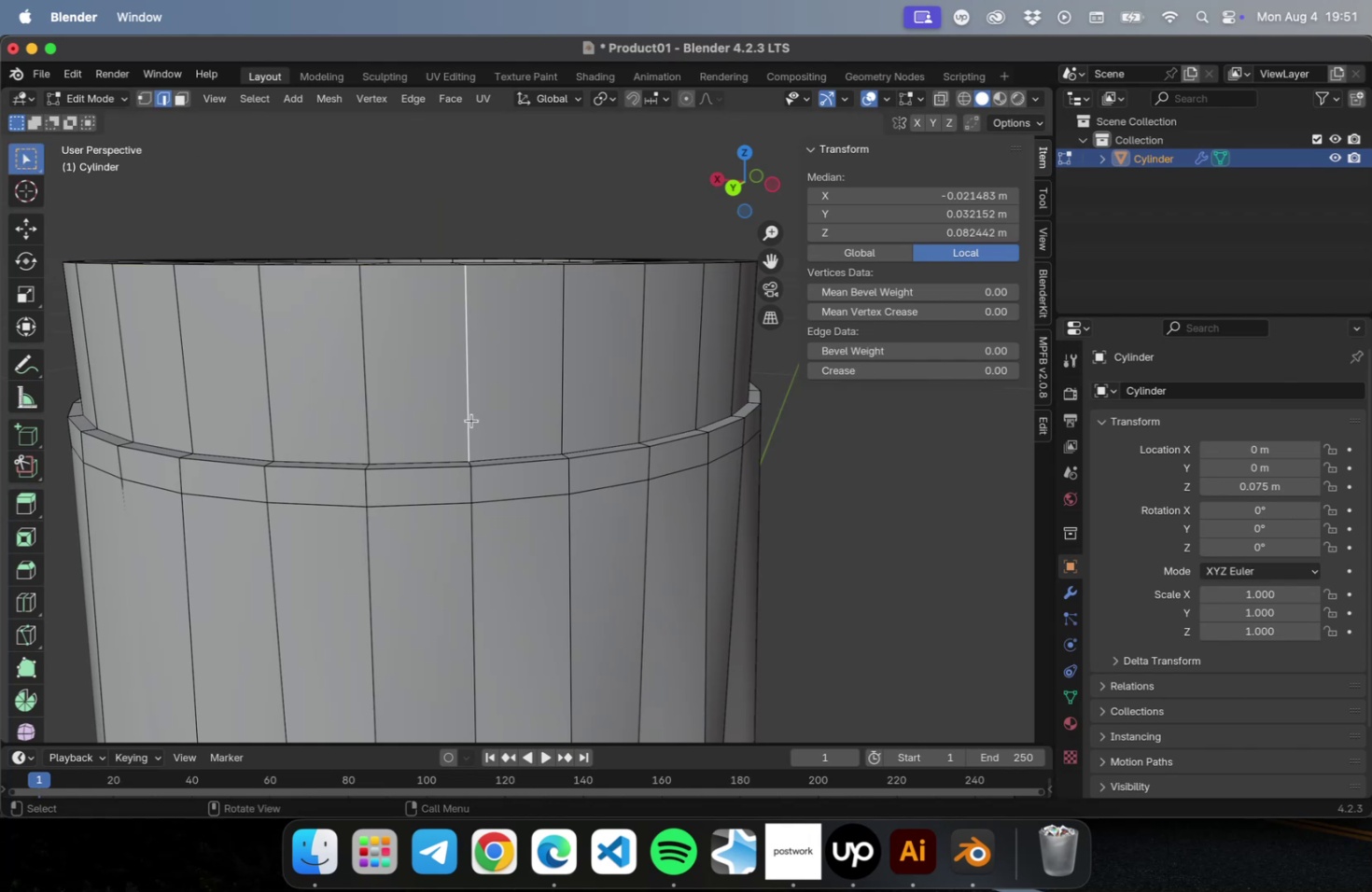 
key(Meta+R)
 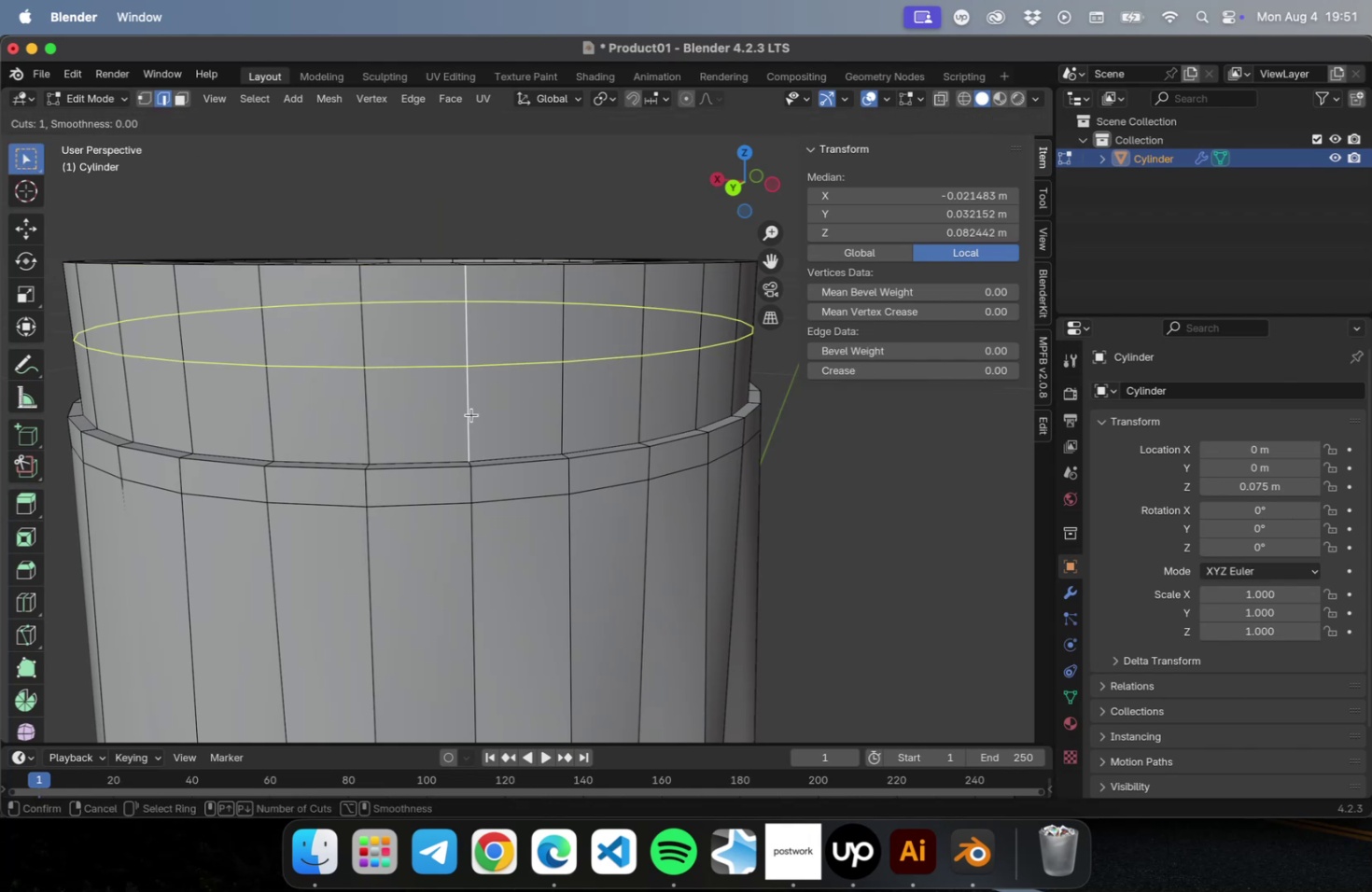 
left_click_drag(start_coordinate=[469, 397], to_coordinate=[466, 481])
 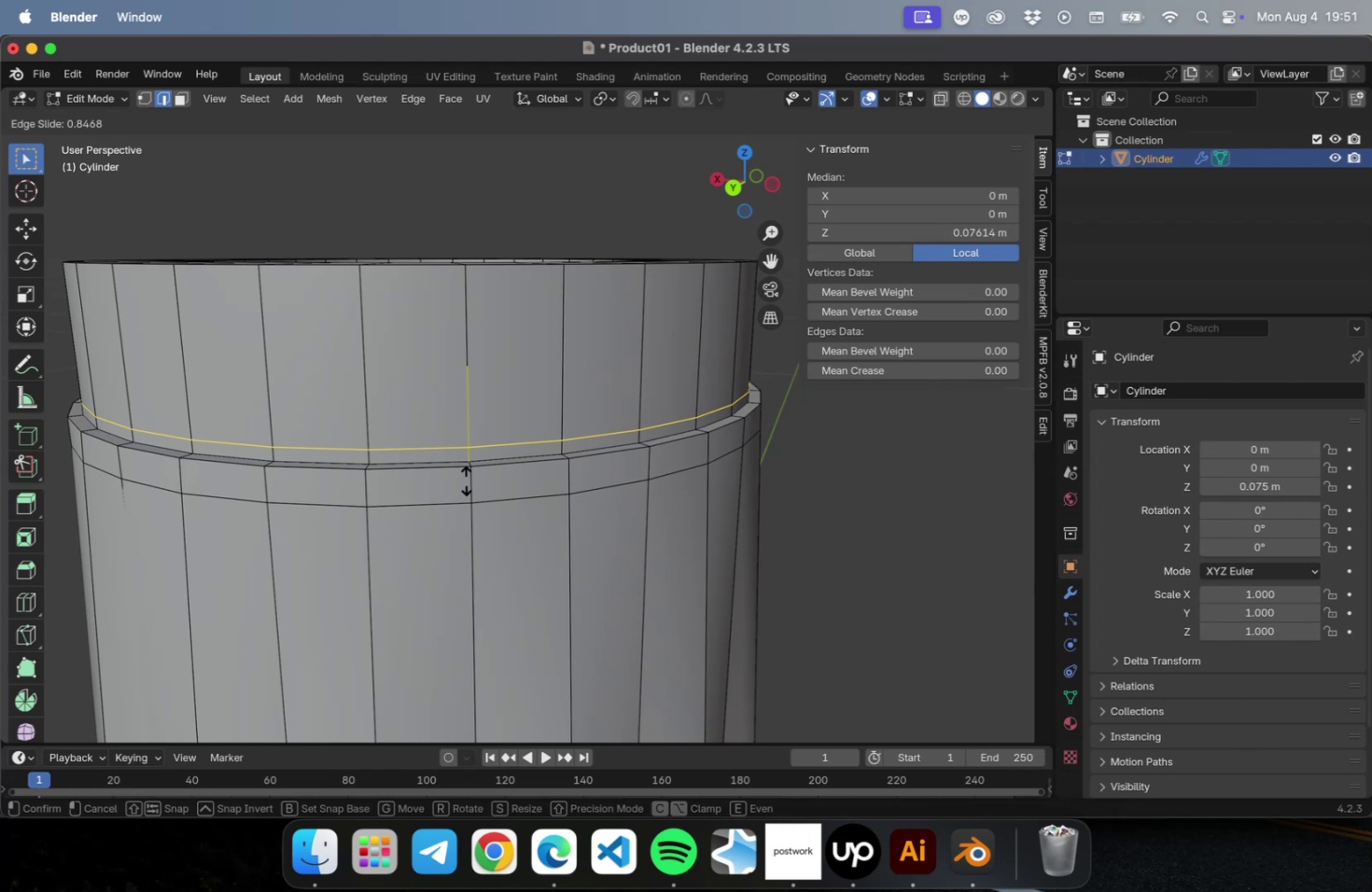 
key(3)
 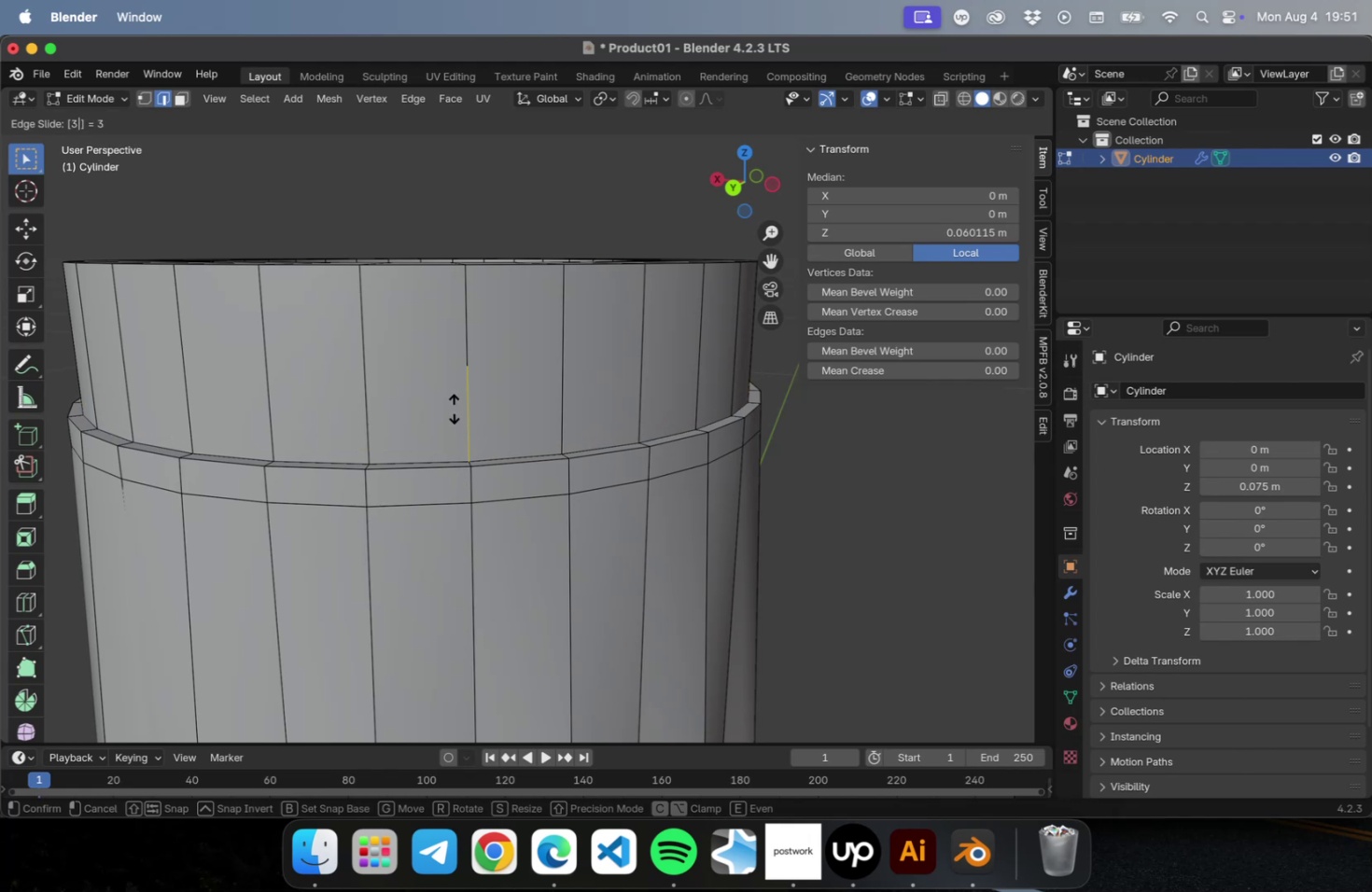 
key(Meta+R)
 